 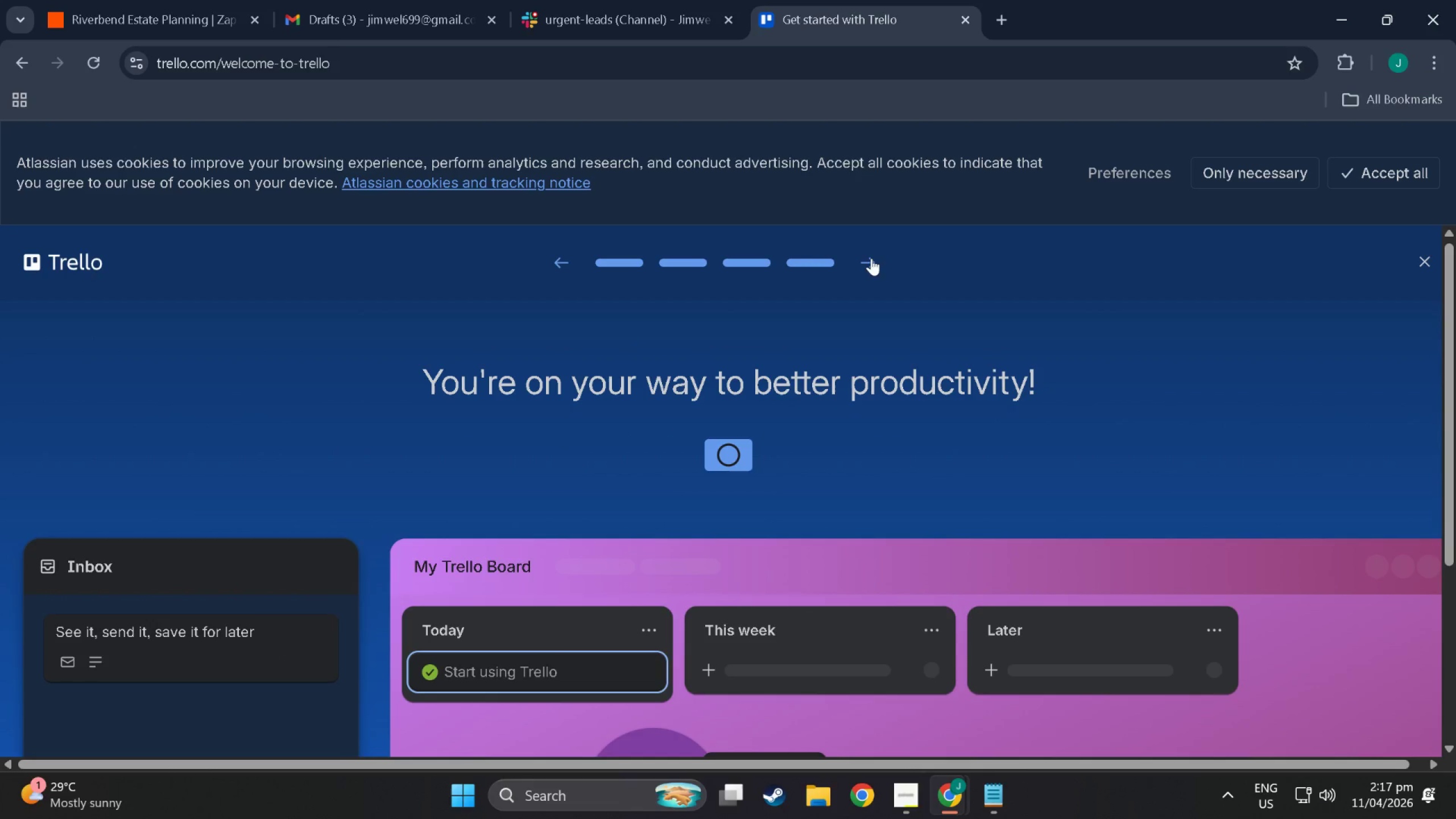 
triple_click([871, 258])
 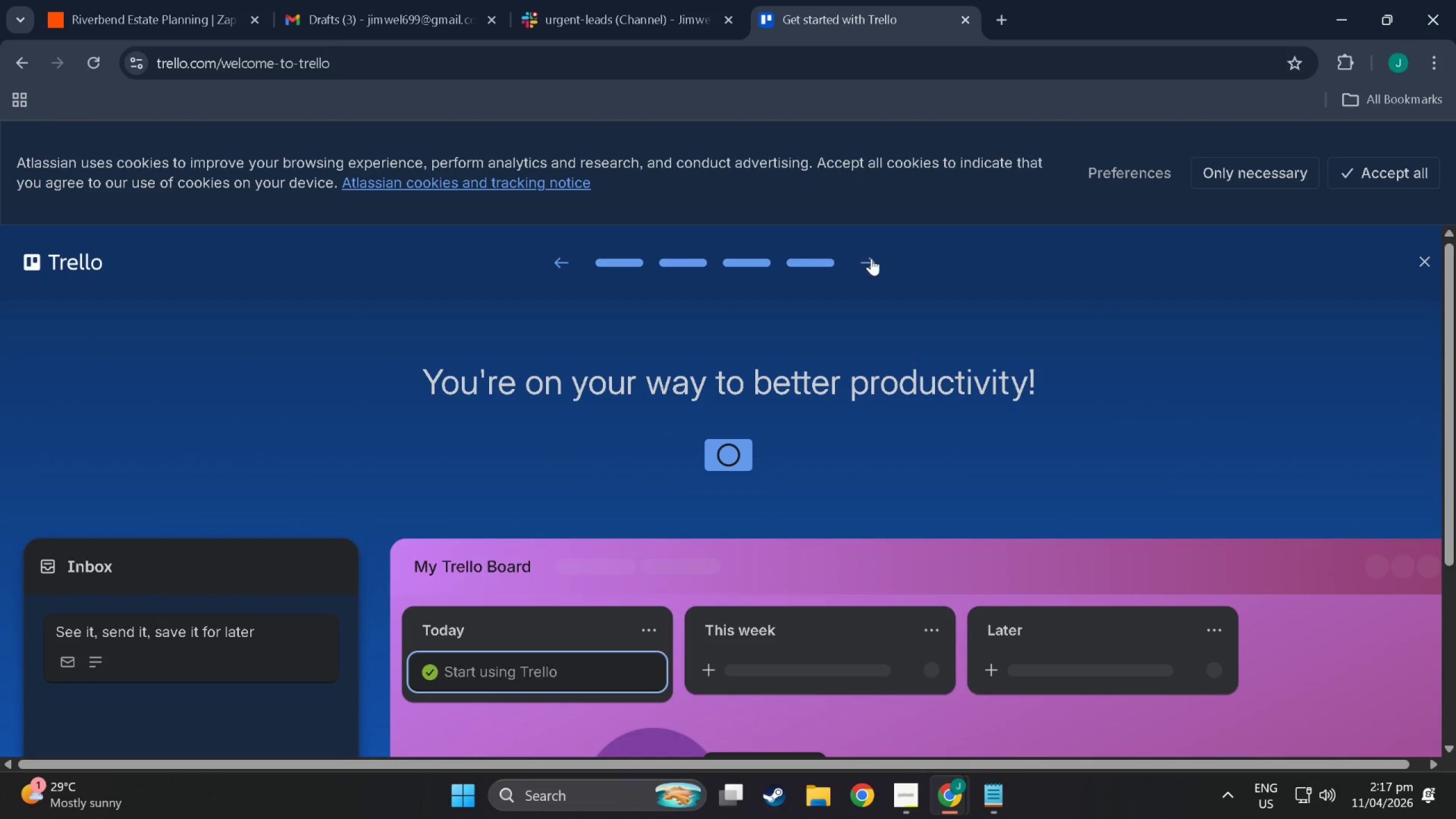 
triple_click([871, 258])
 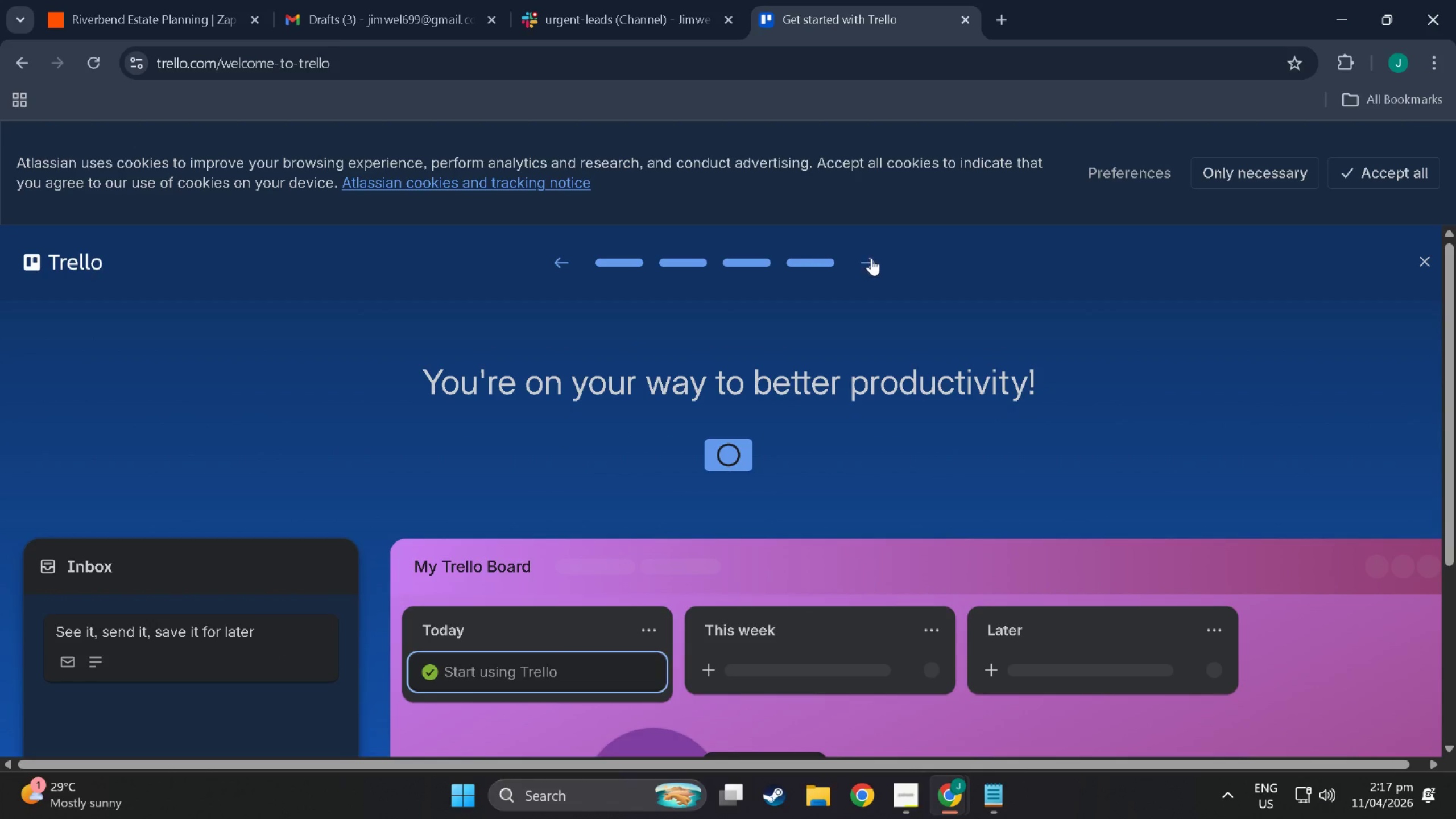 
triple_click([871, 258])
 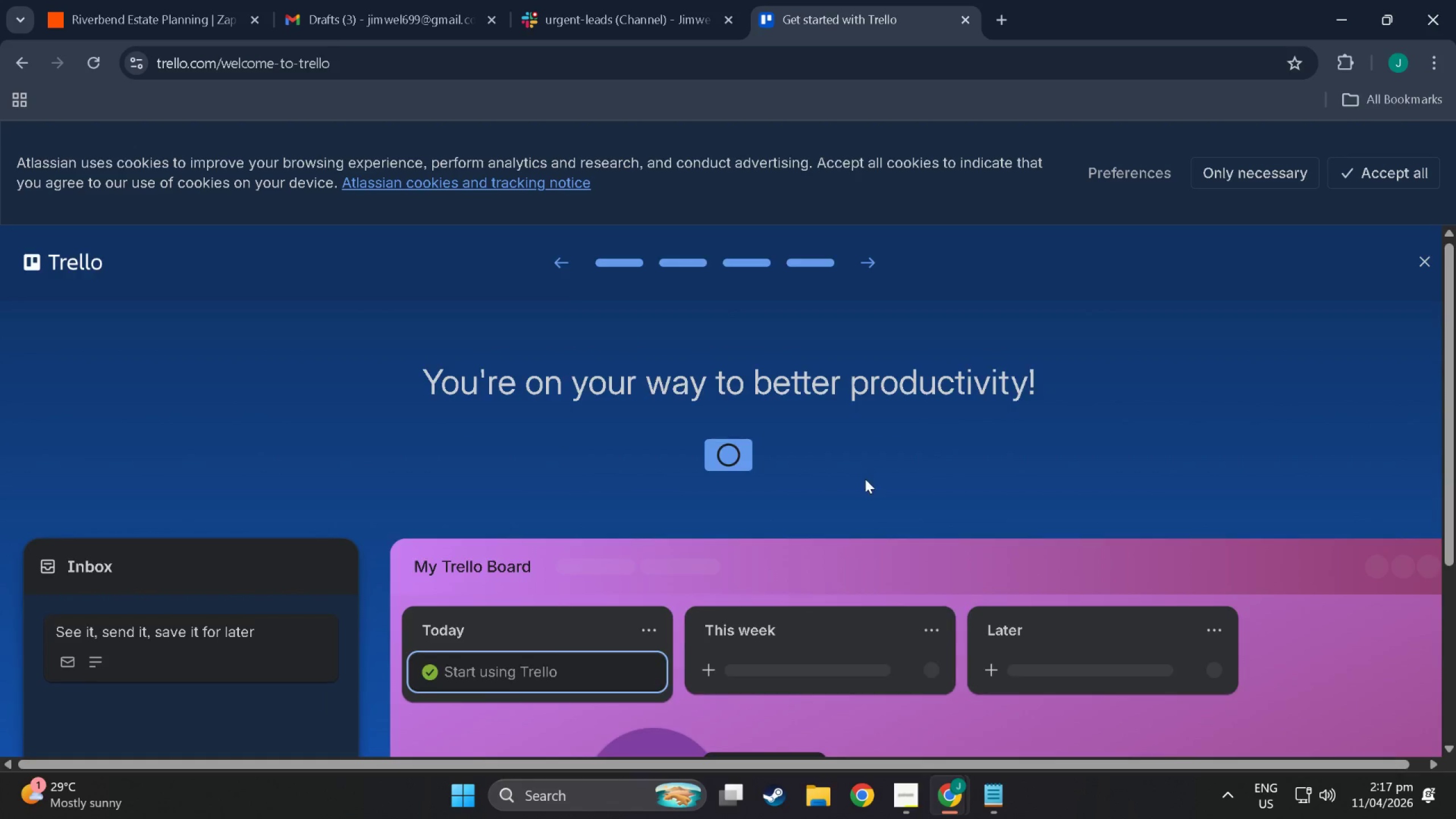 
scroll: coordinate [1368, 310], scroll_direction: up, amount: 2.0
 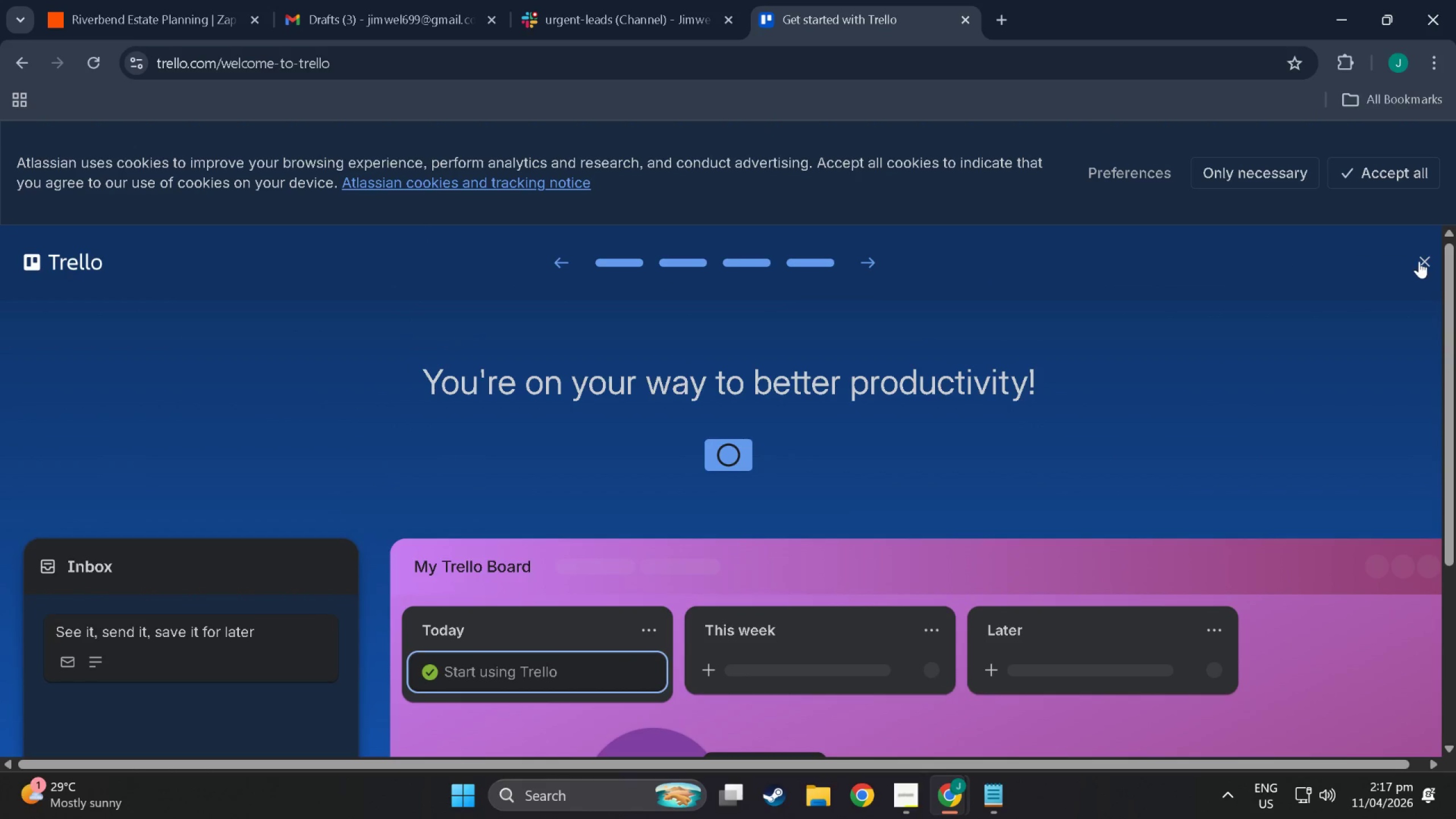 
left_click([1419, 261])
 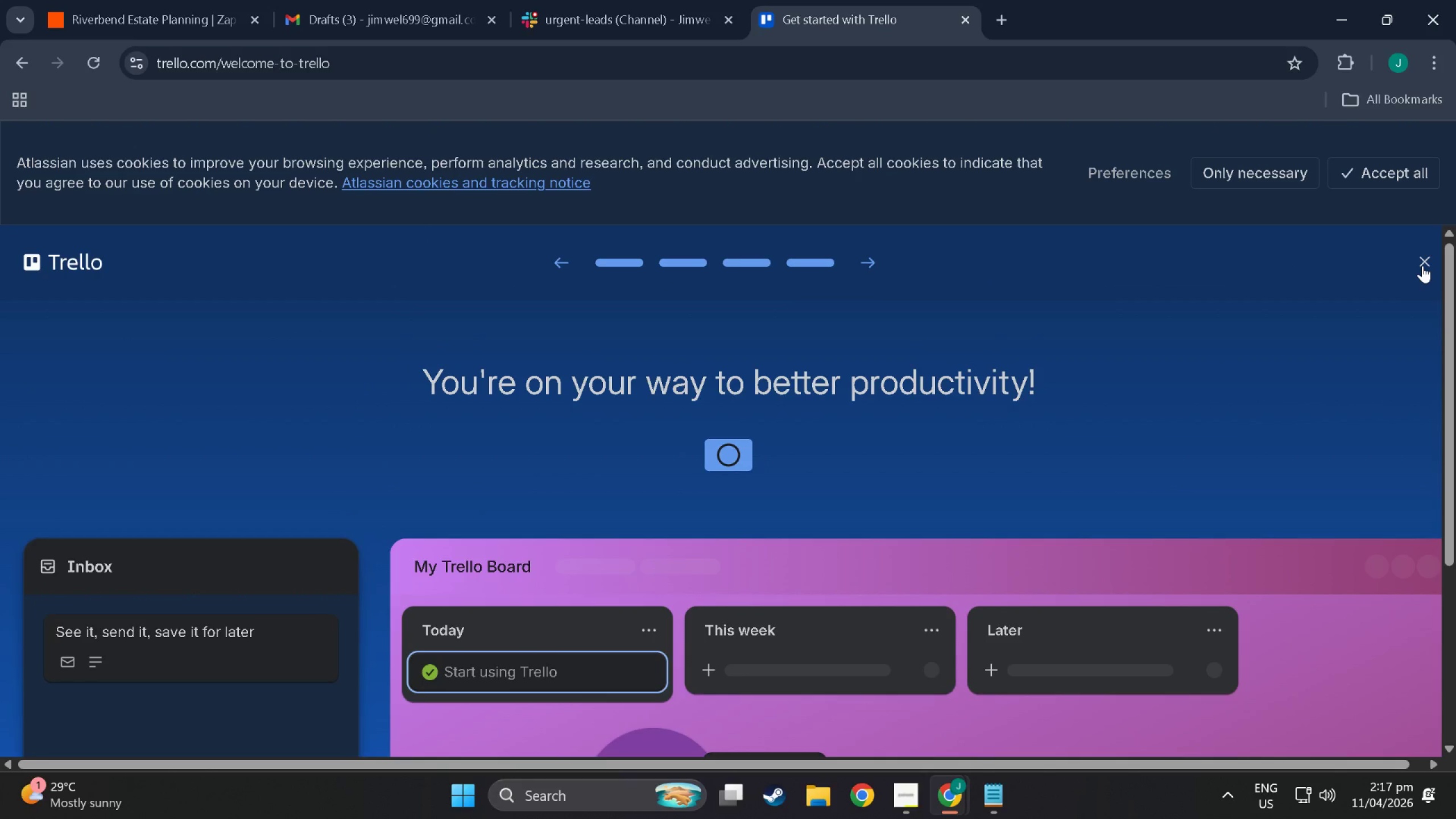 
scroll: coordinate [651, 452], scroll_direction: down, amount: 12.0
 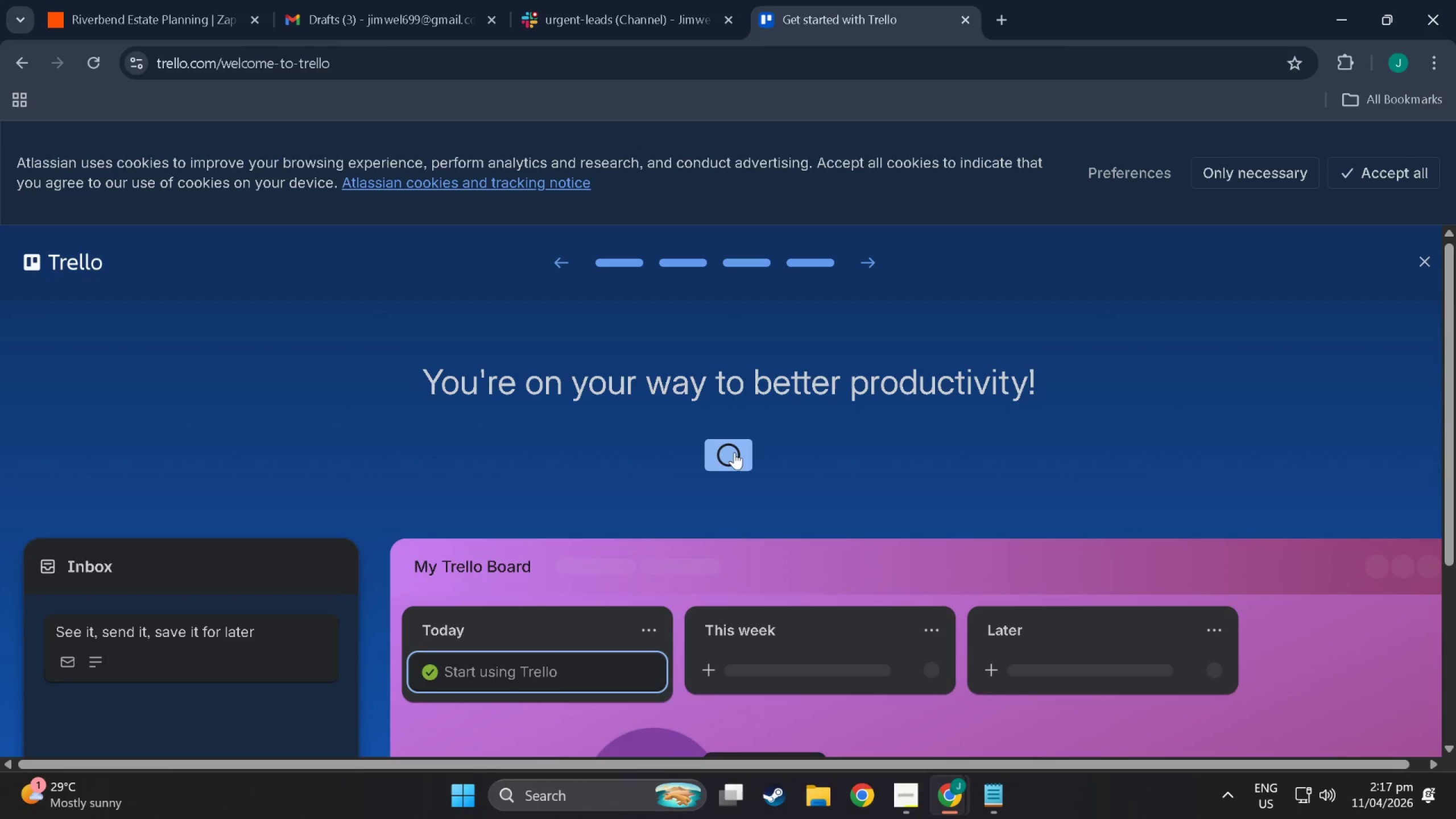 
left_click([734, 452])
 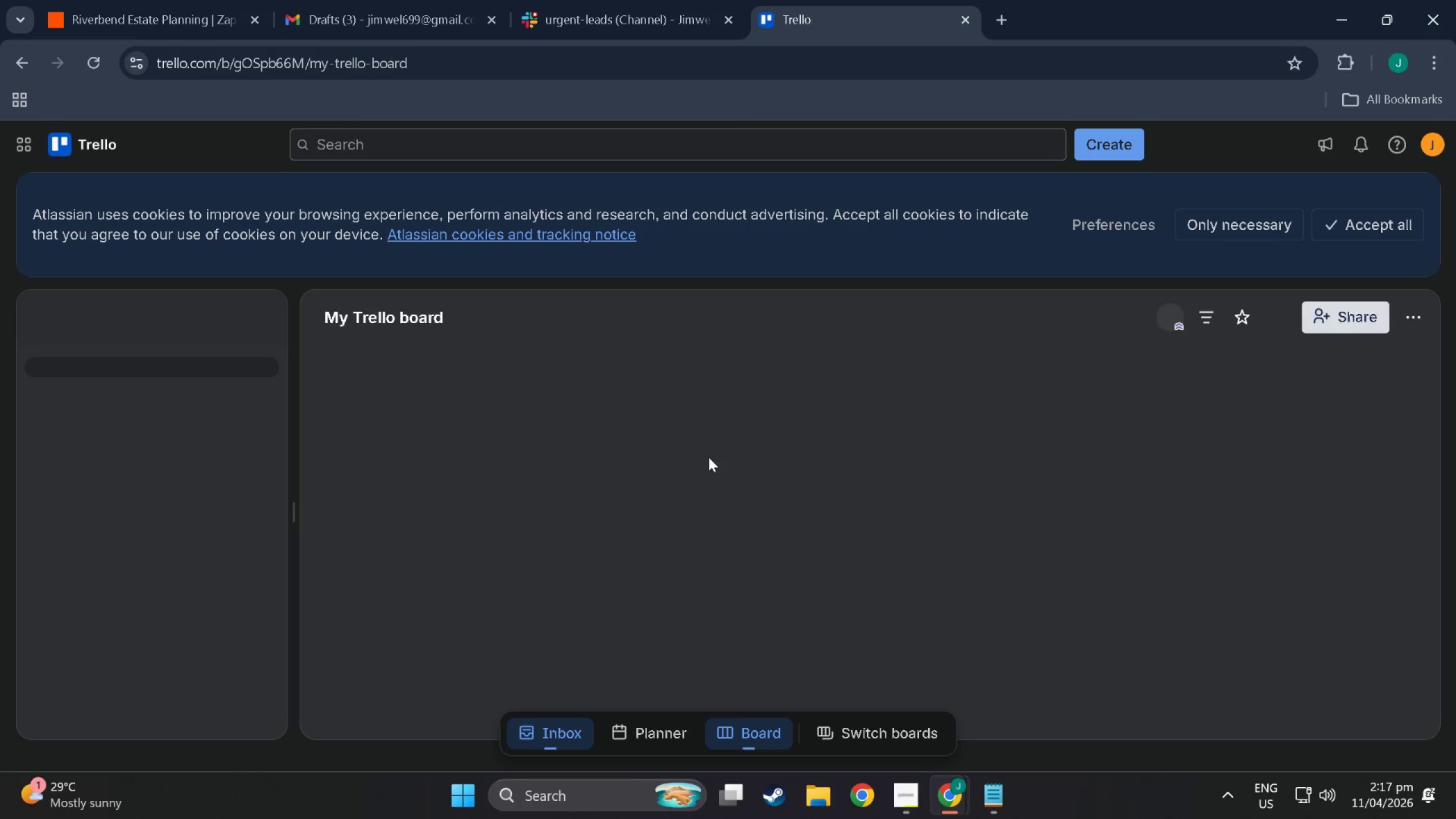 
scroll: coordinate [596, 449], scroll_direction: down, amount: 4.0
 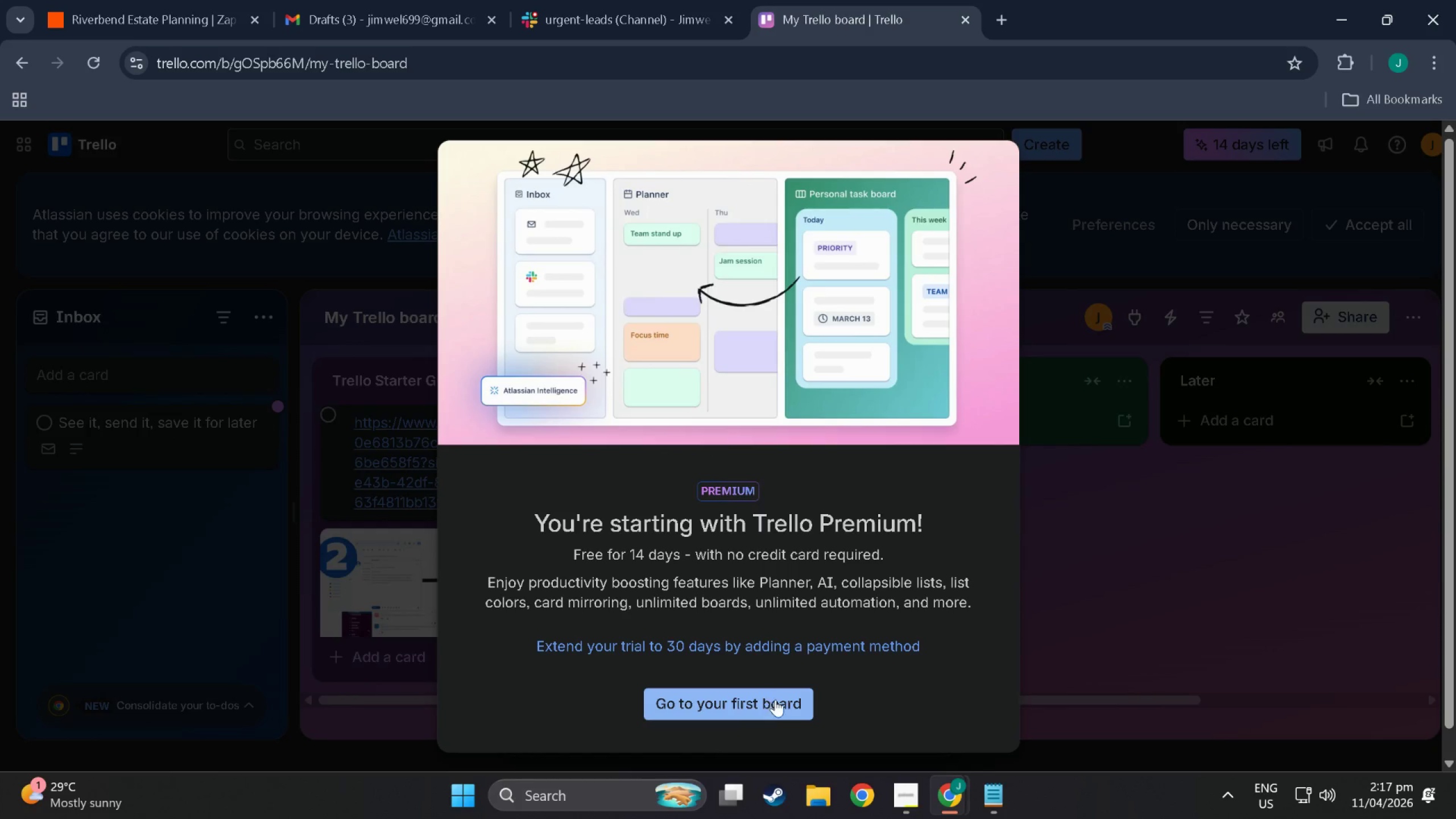 
left_click([775, 700])
 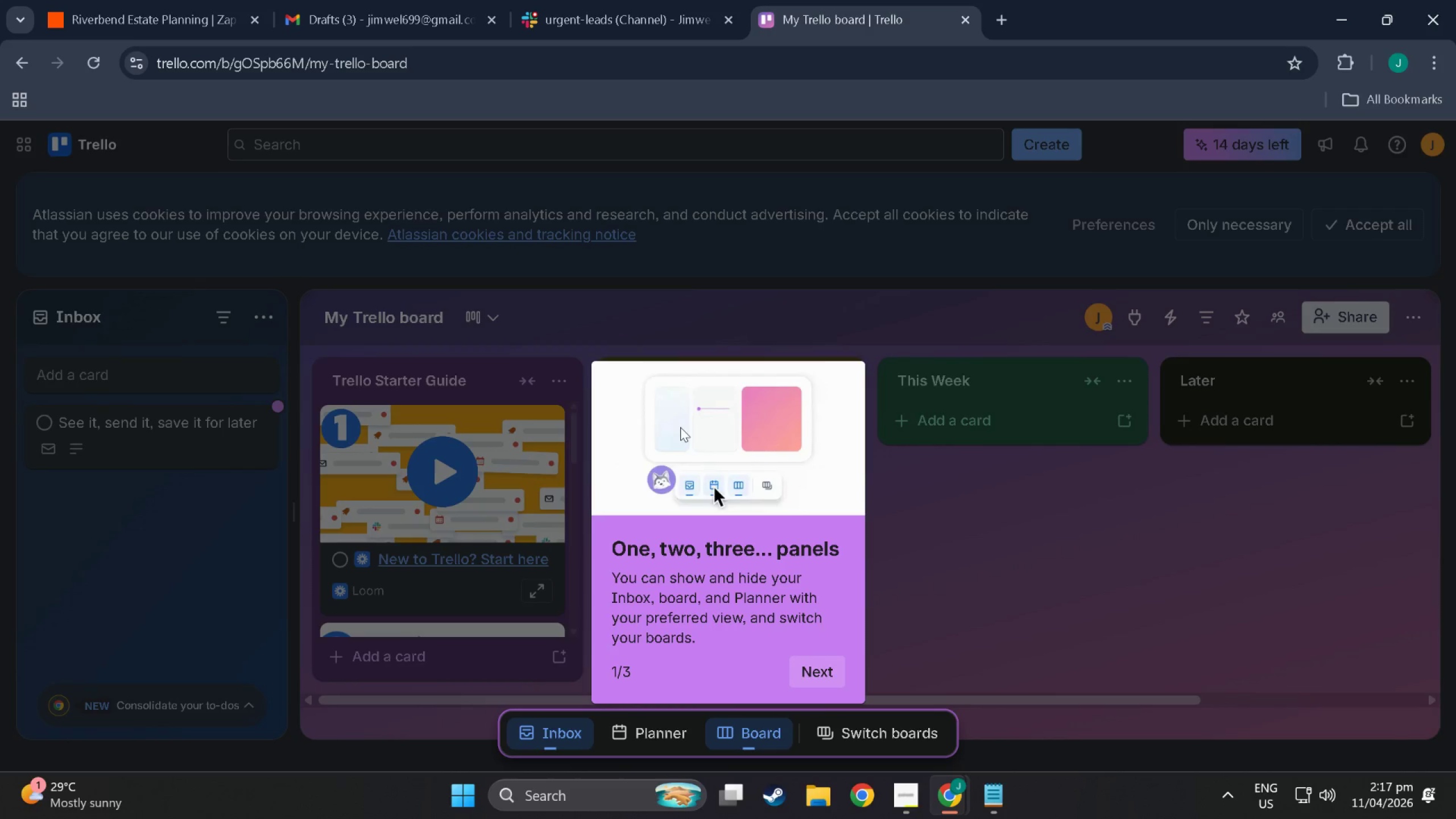 
left_click([913, 554])
 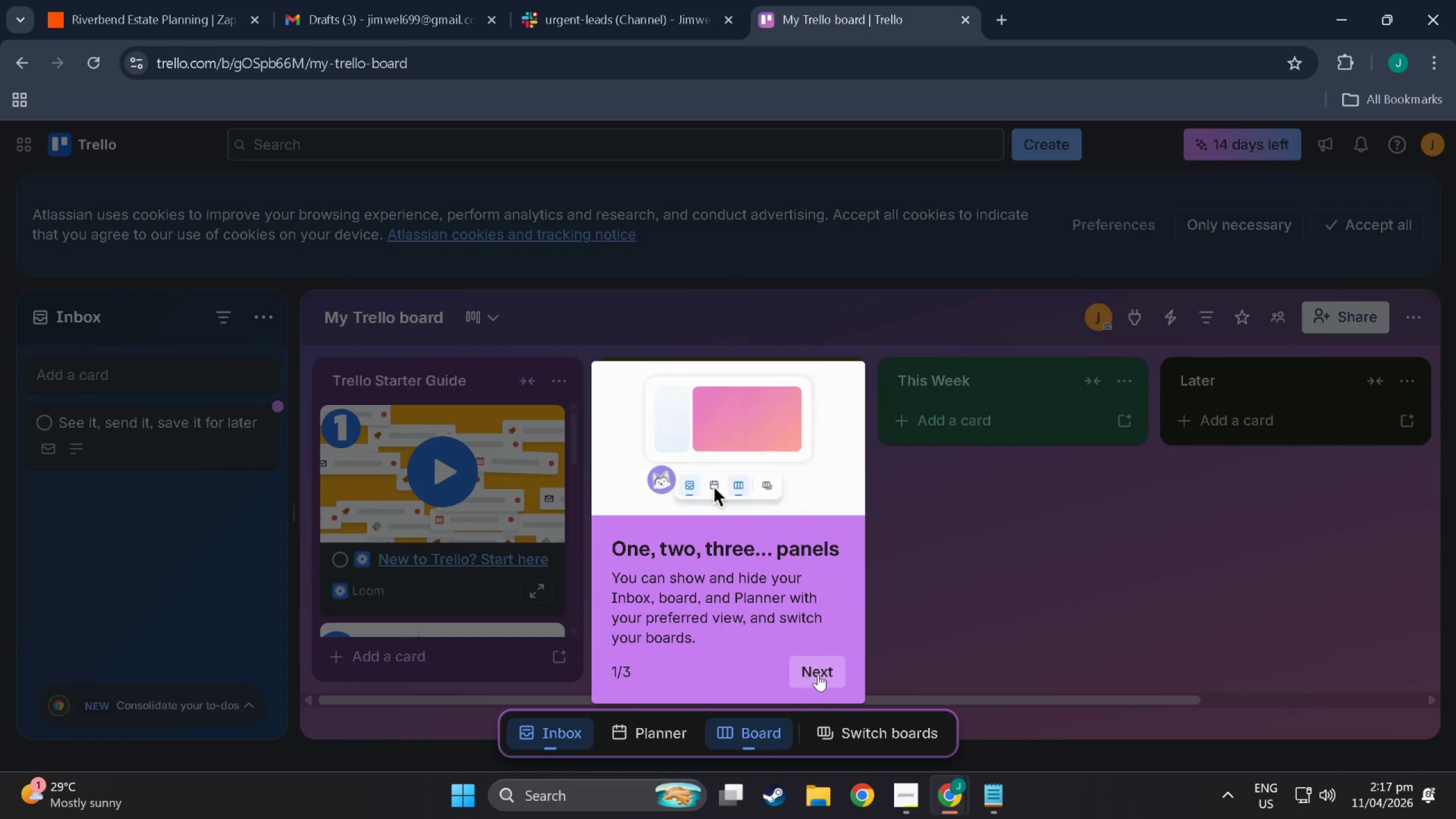 
double_click([818, 674])
 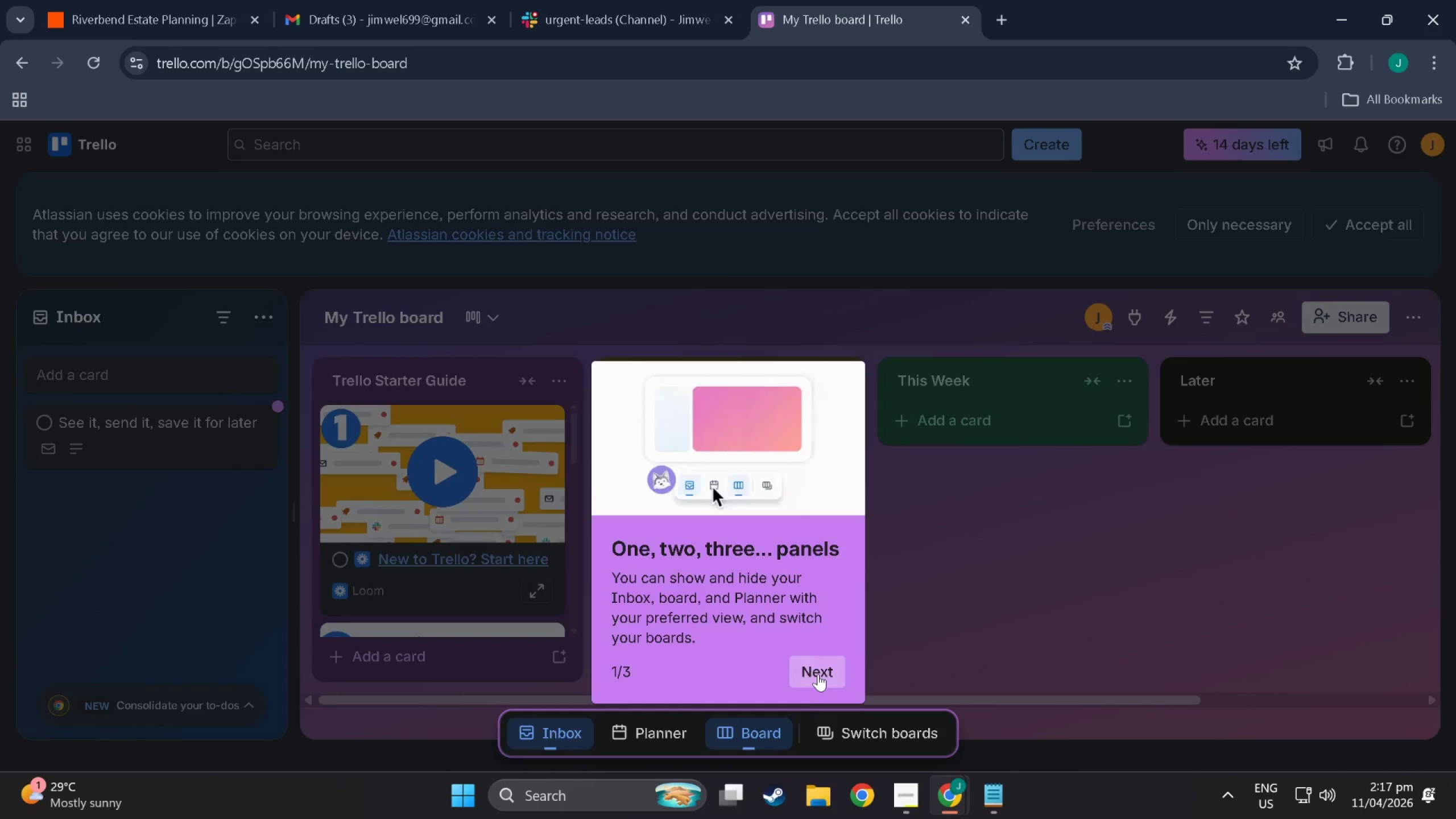 
triple_click([818, 674])
 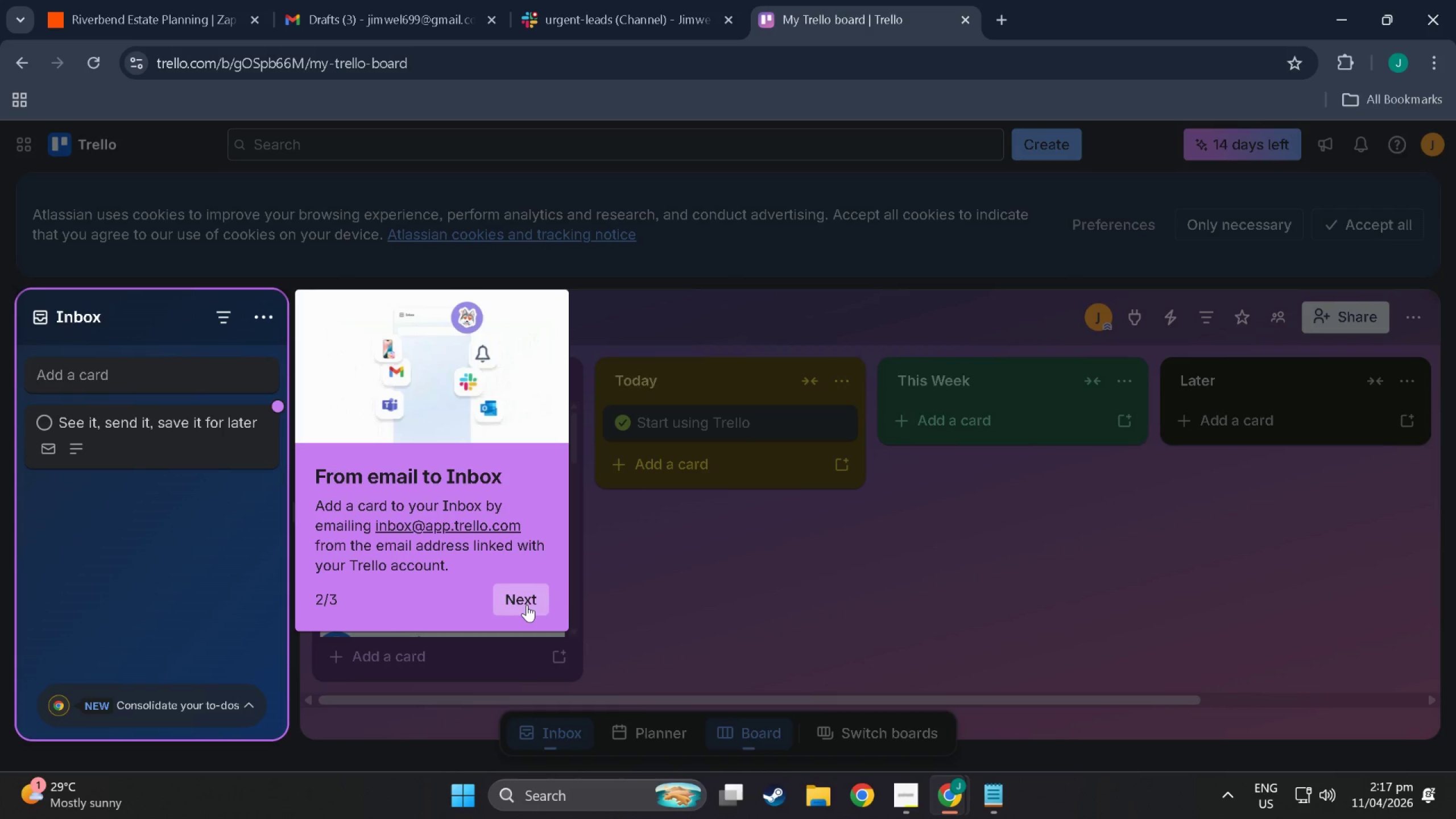 
left_click([524, 605])
 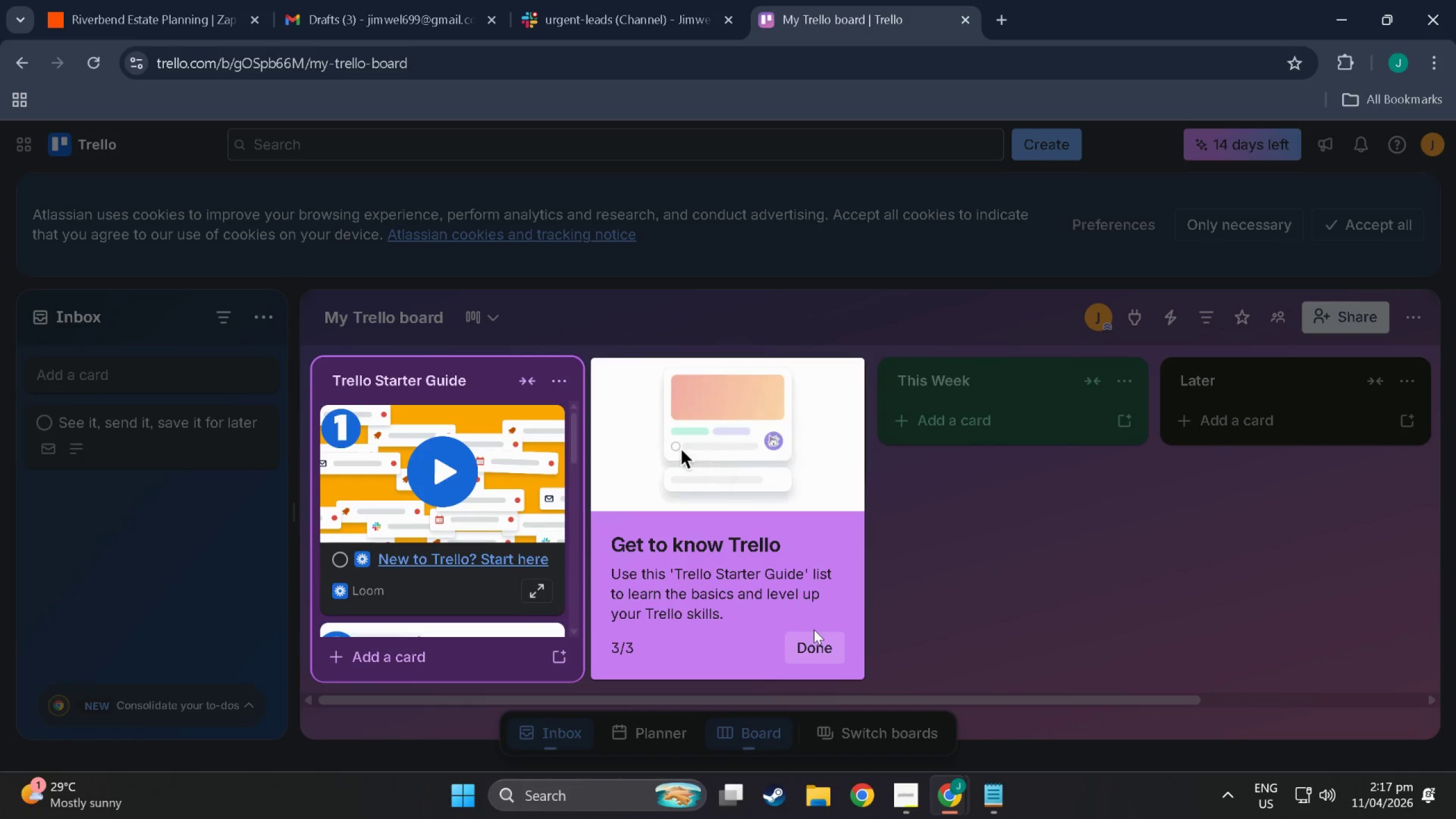 
left_click([821, 656])
 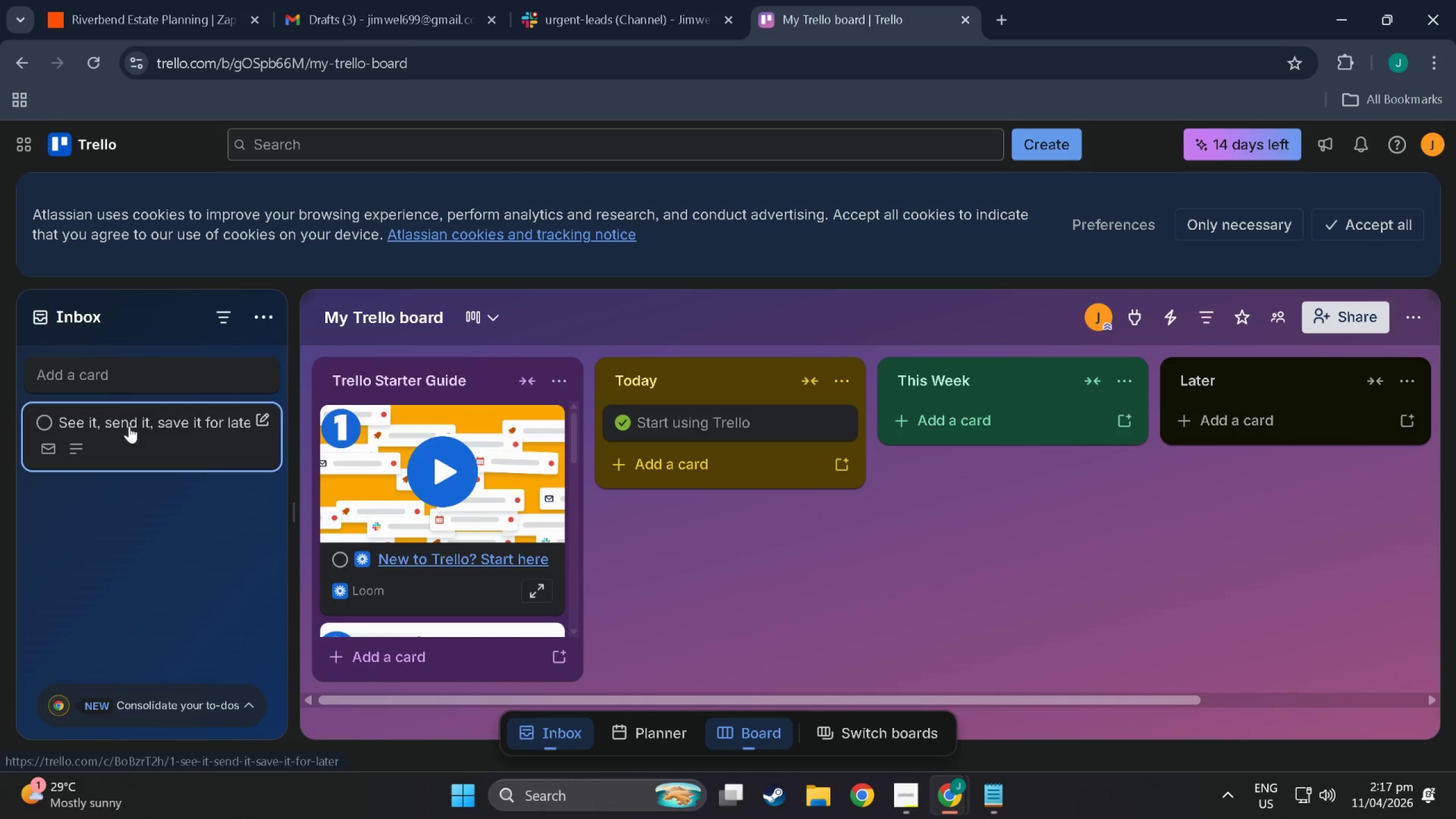 
scroll: coordinate [707, 629], scroll_direction: down, amount: 9.0
 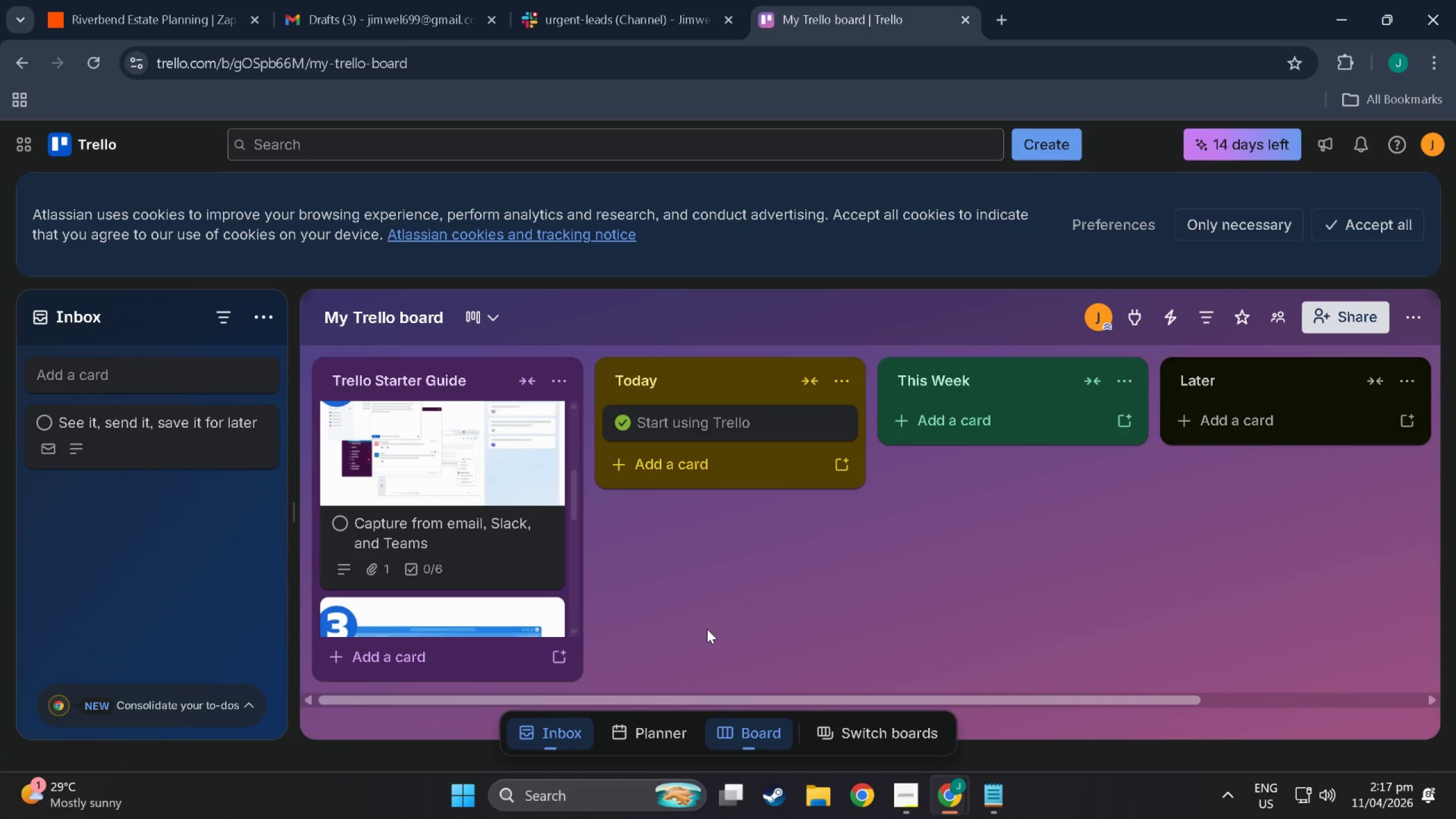 
scroll: coordinate [529, 472], scroll_direction: up, amount: 17.0
 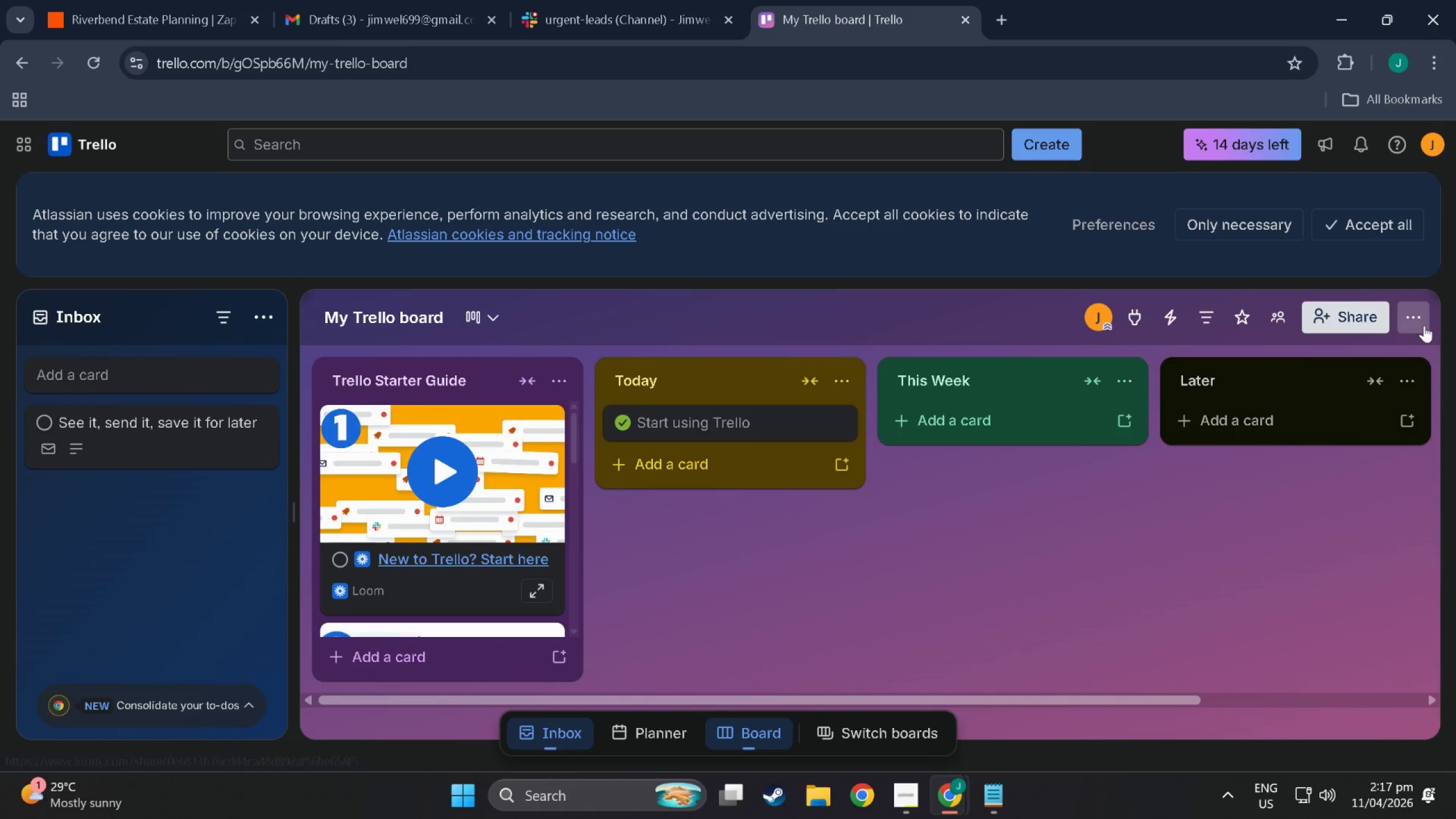 
left_click([1417, 317])
 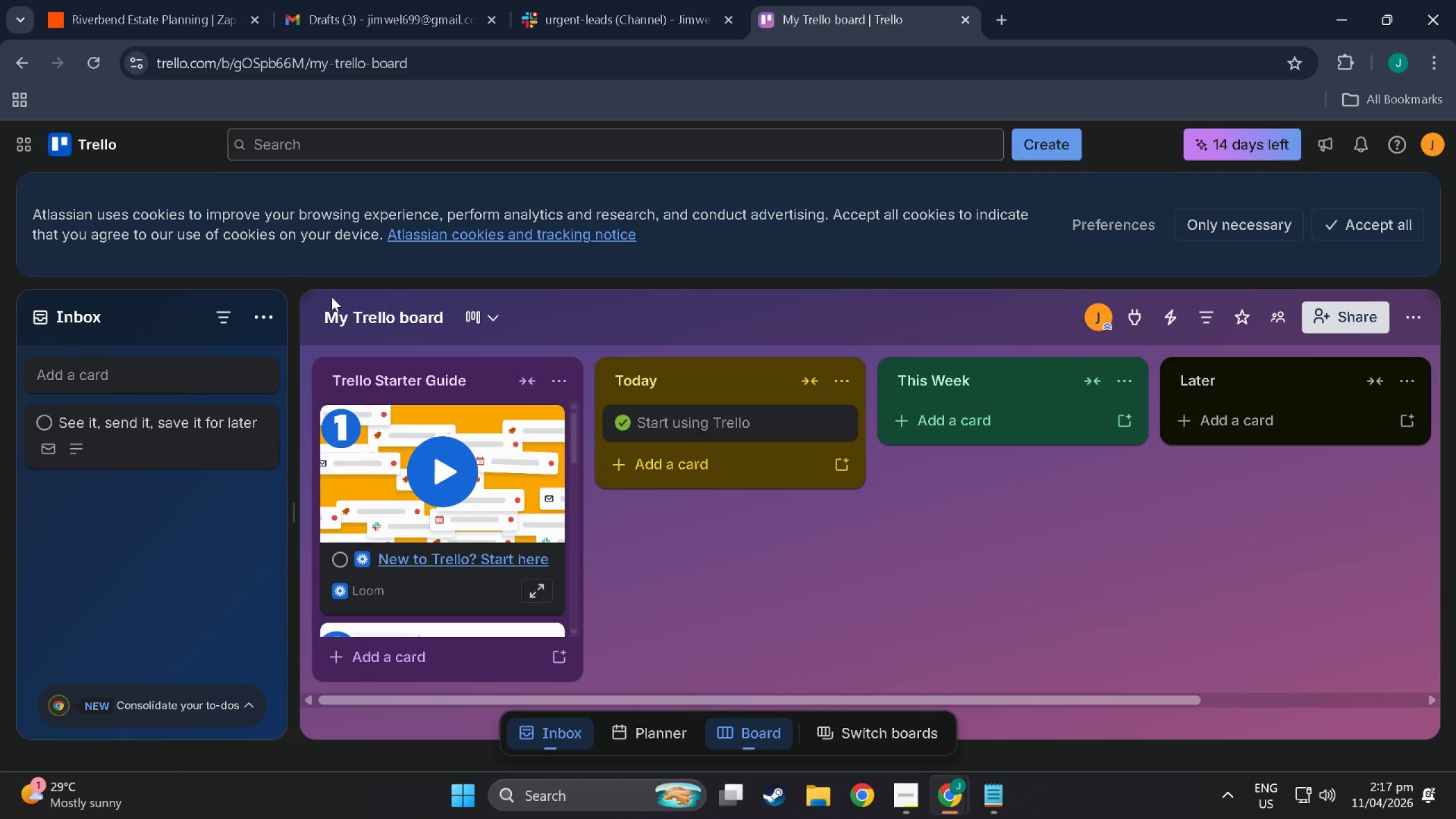 
left_click([506, 309])
 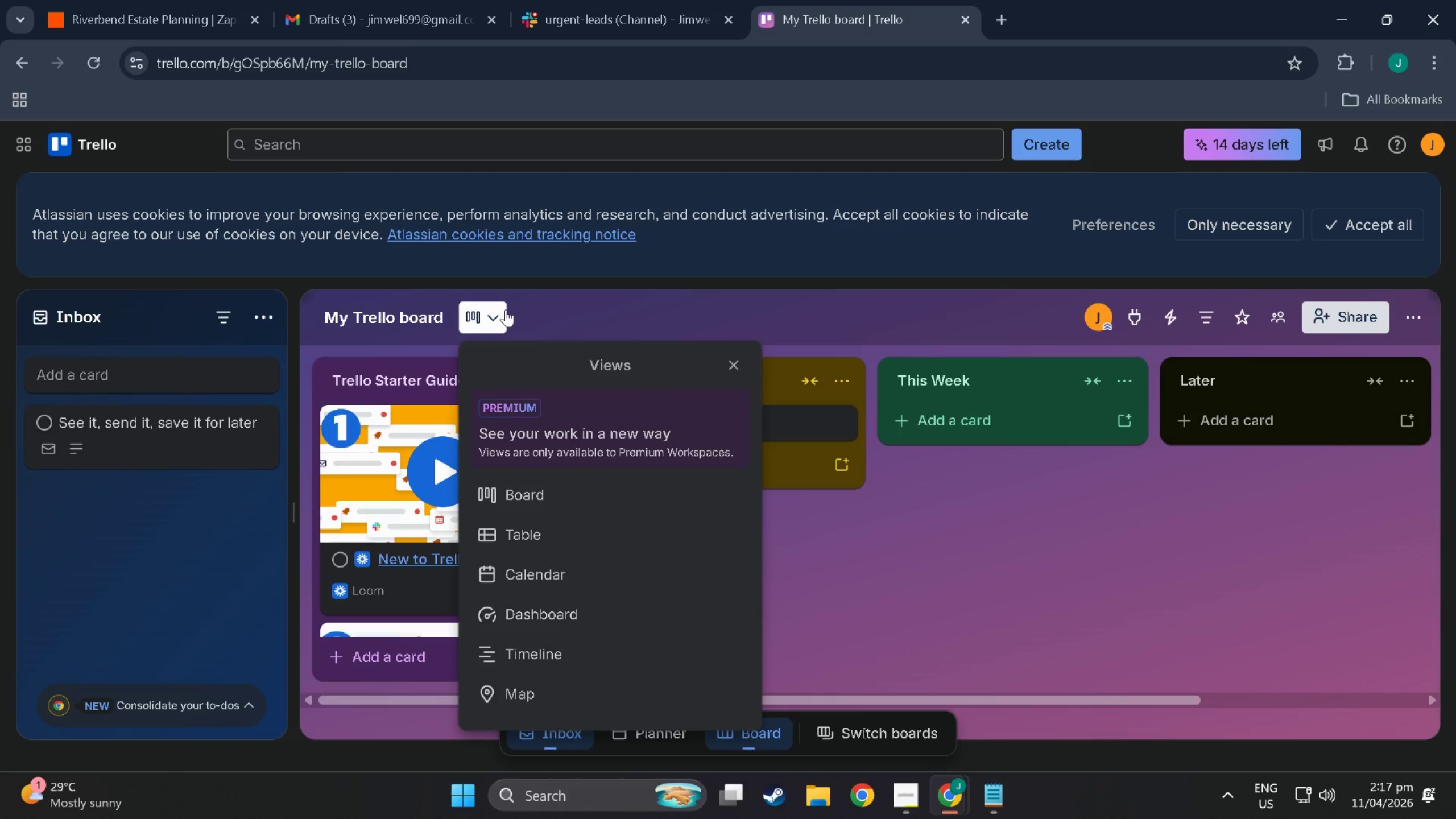 
left_click([506, 309])
 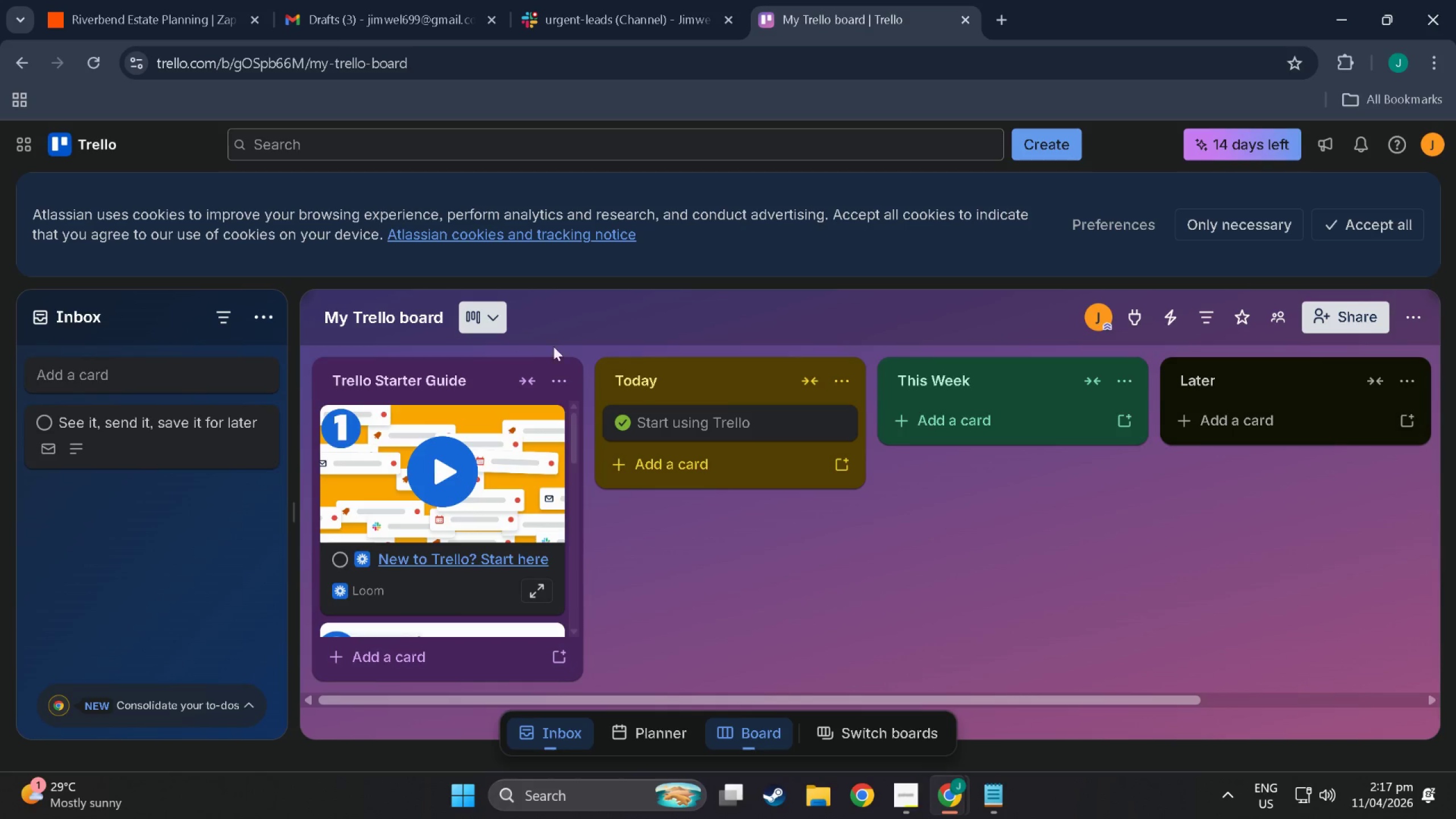 
left_click_drag(start_coordinate=[576, 320], to_coordinate=[576, 445])
 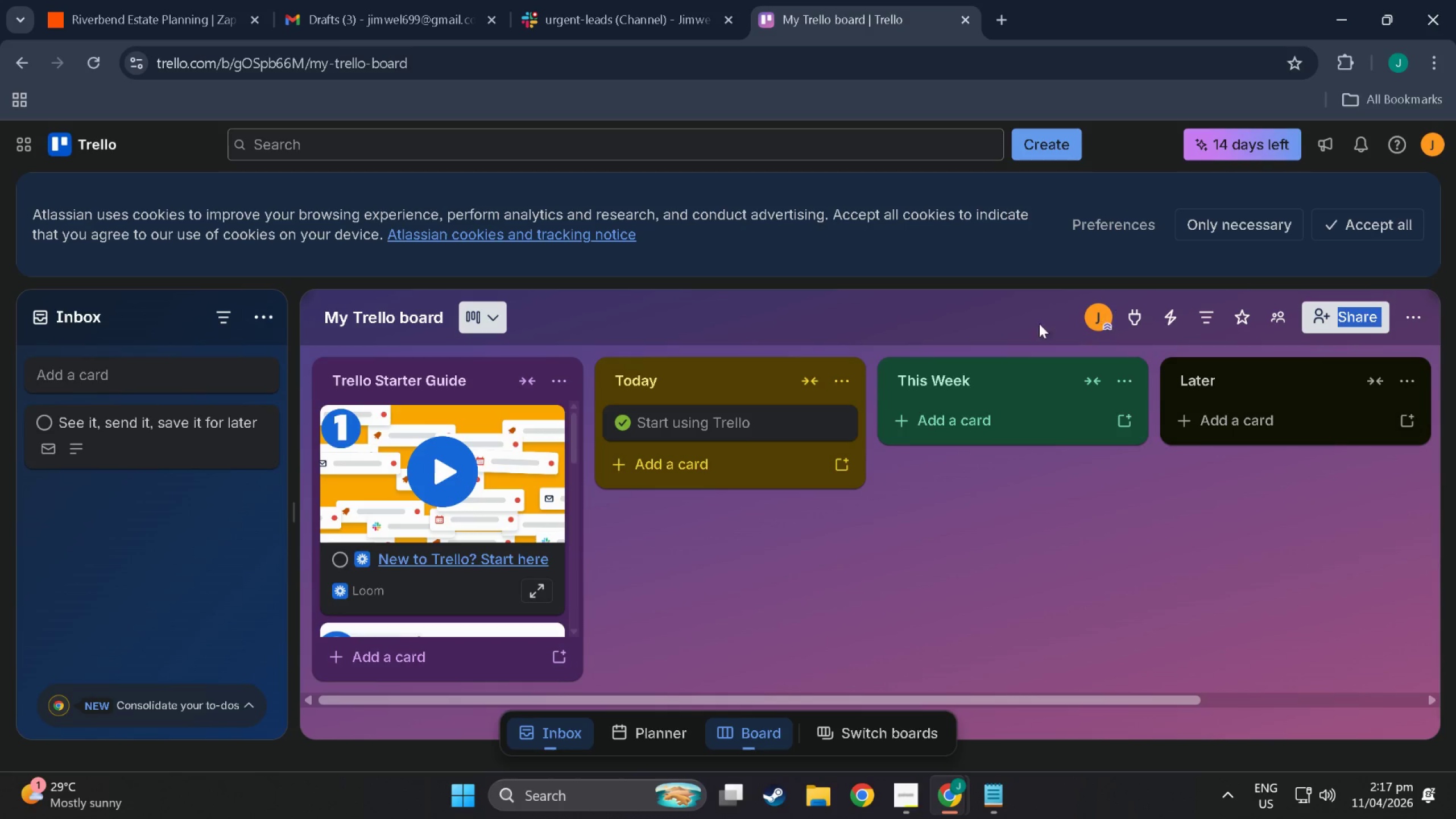 
left_click([952, 322])
 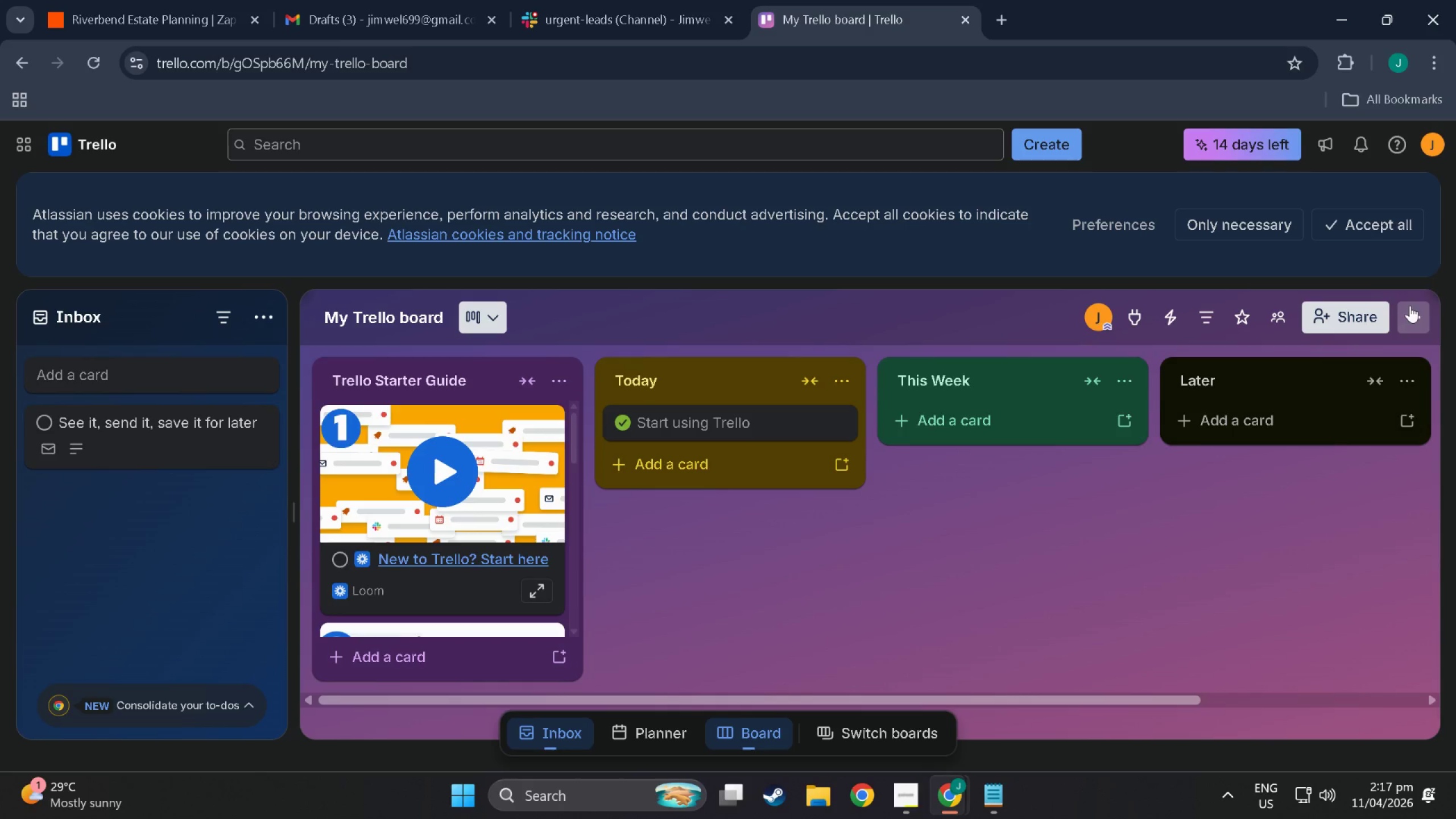 
left_click([1412, 316])
 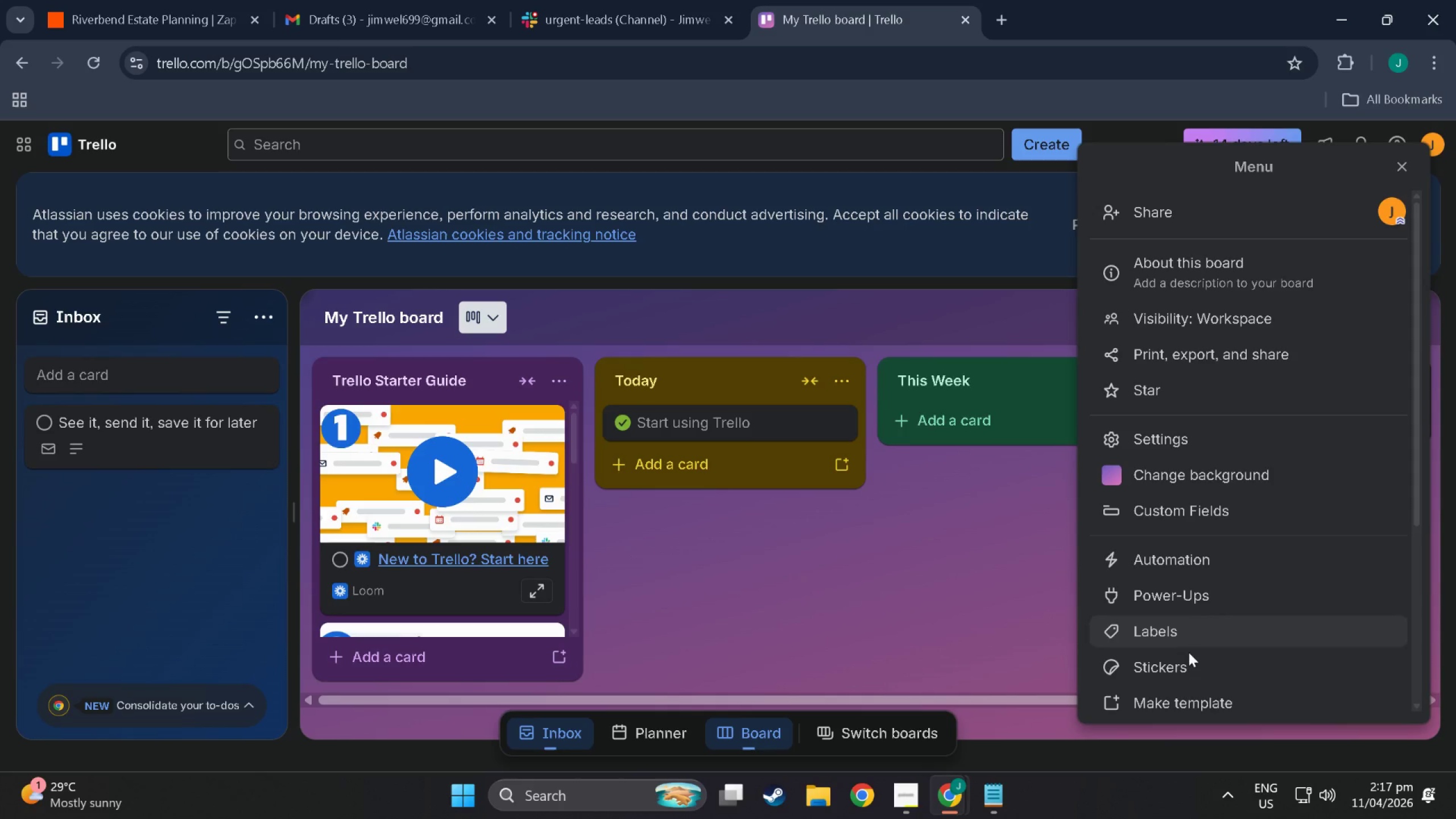 
scroll: coordinate [1182, 446], scroll_direction: down, amount: 4.0
 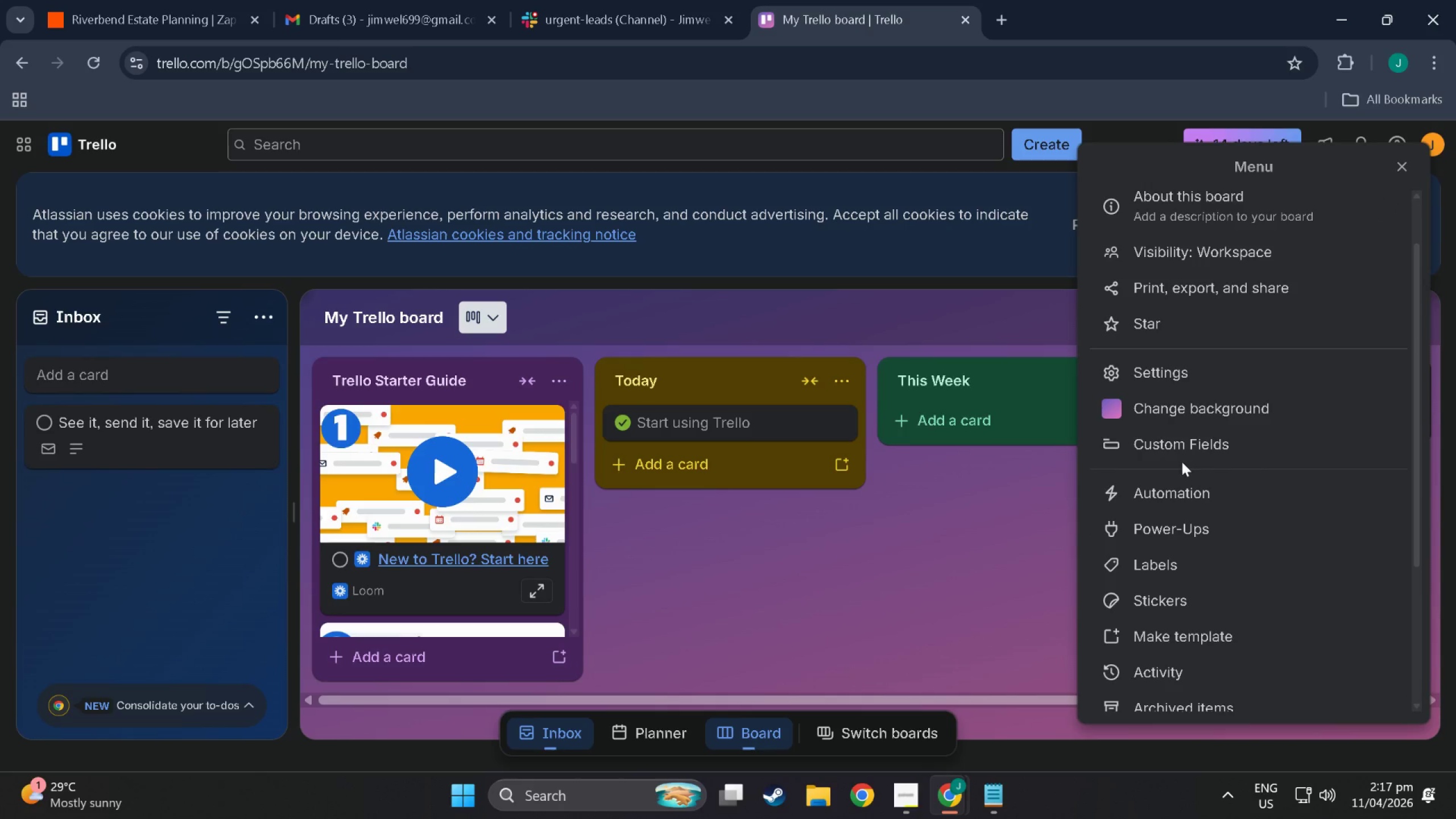 
left_click([912, 594])
 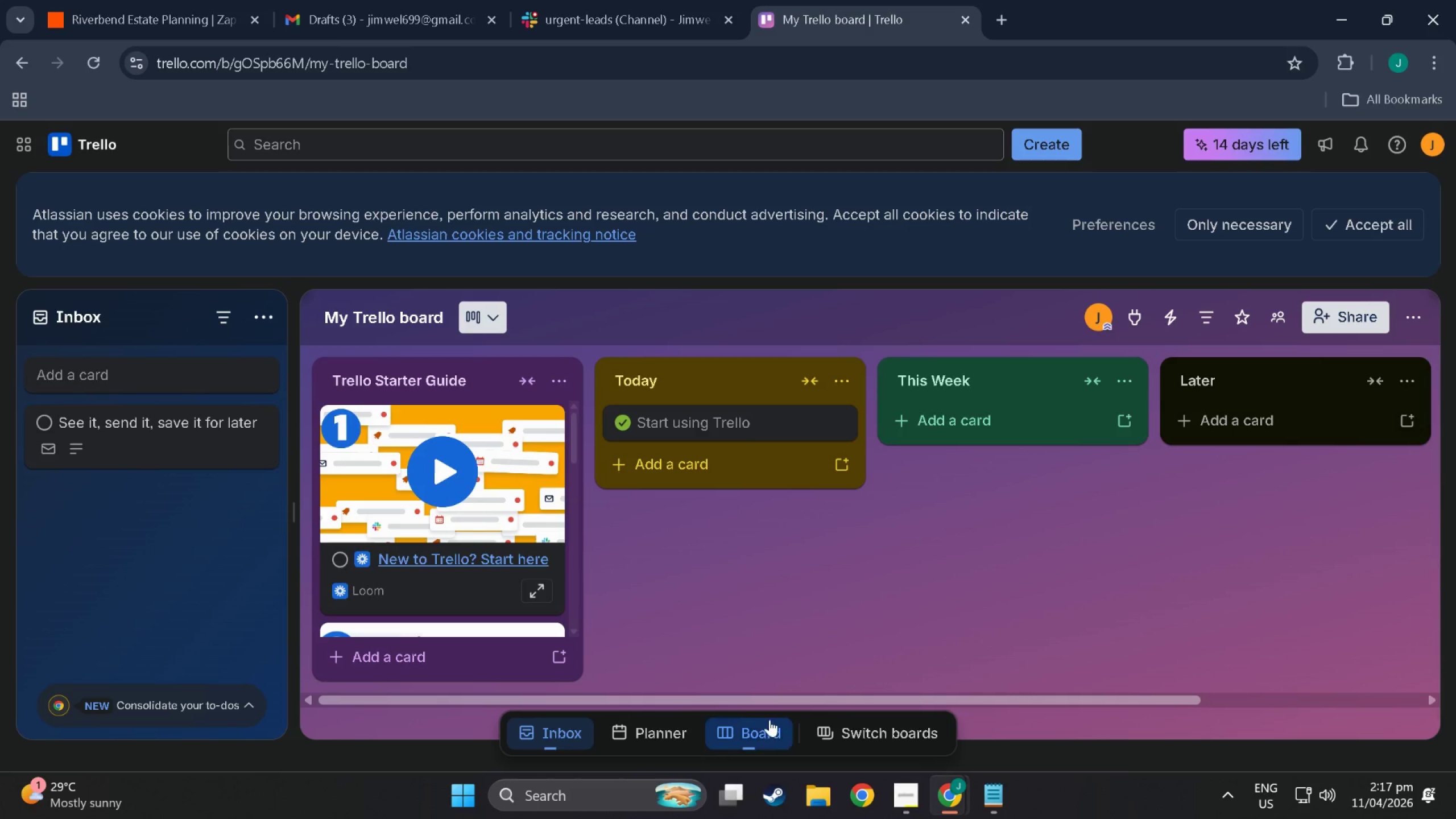 
scroll: coordinate [1173, 543], scroll_direction: down, amount: 14.0
 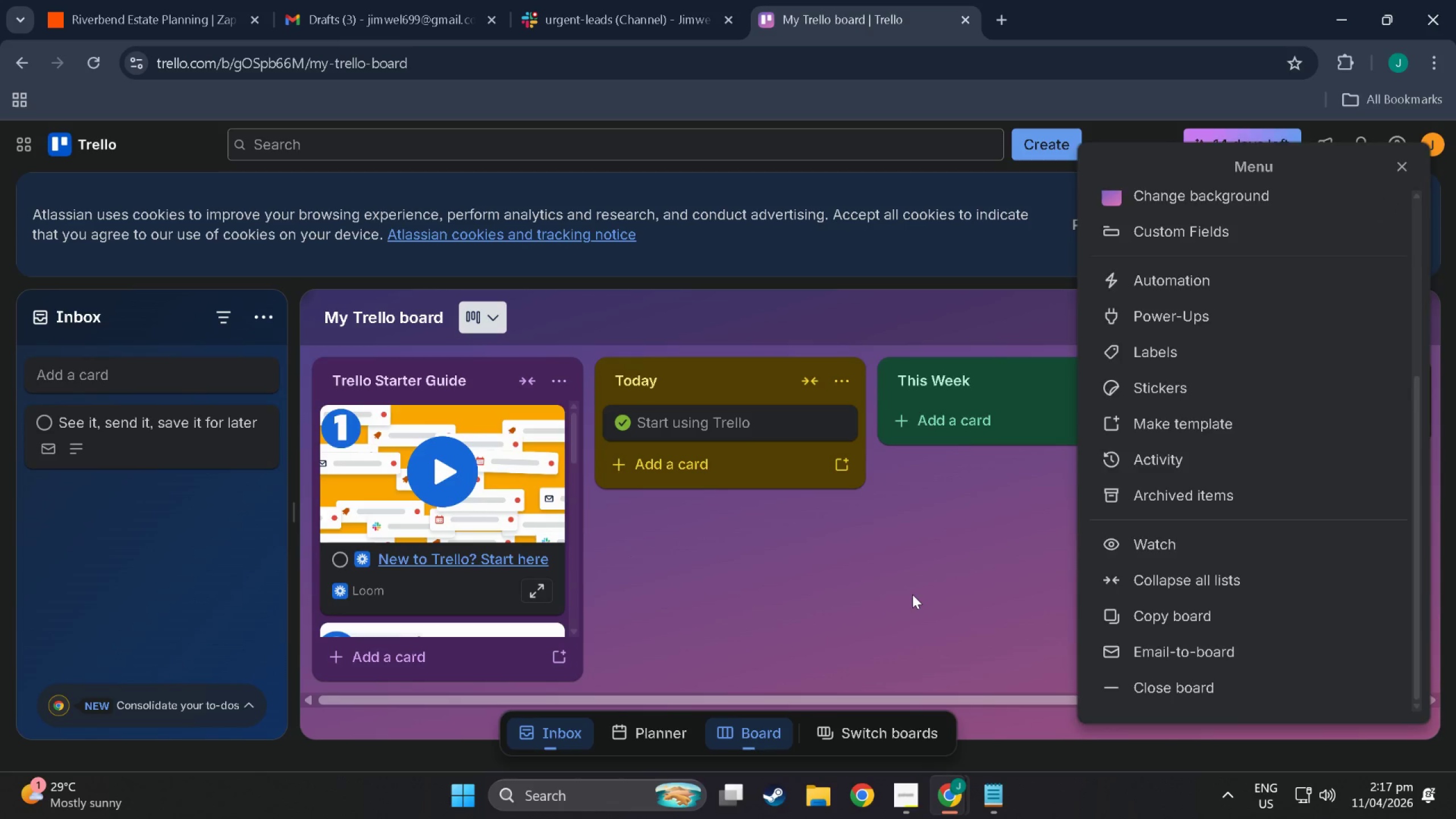 
left_click([771, 730])
 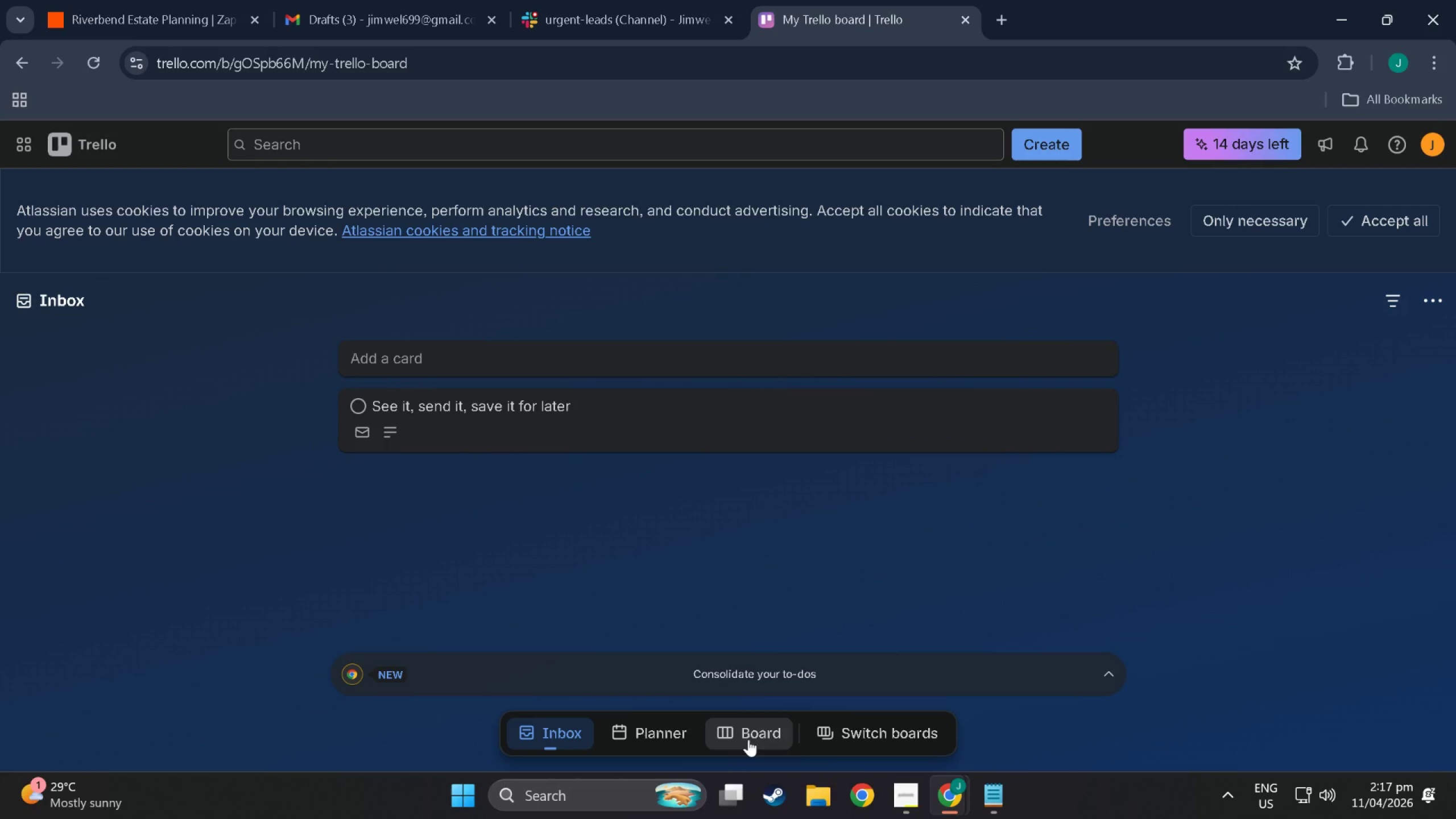 
left_click([748, 739])
 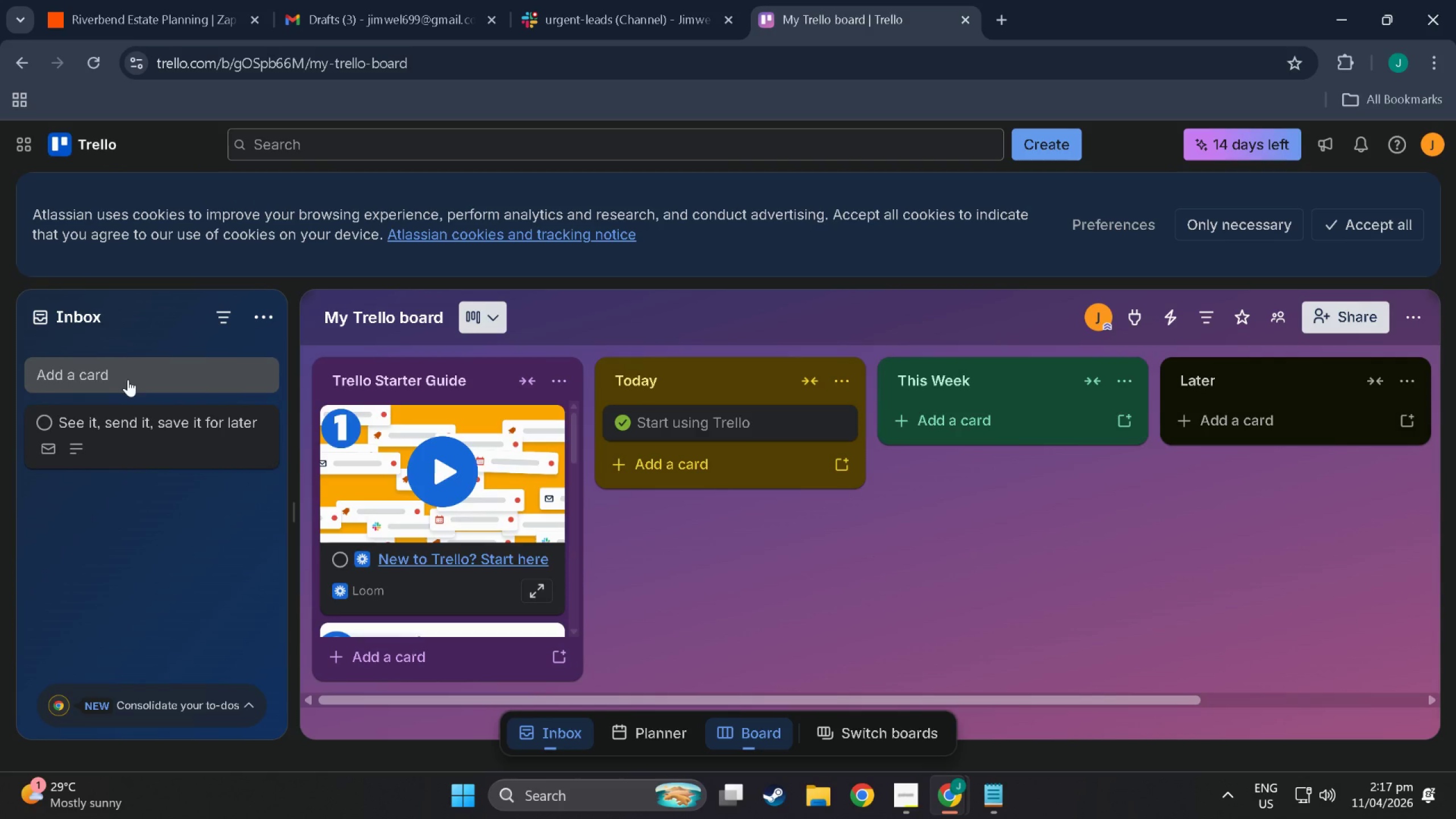 
left_click([315, 326])
 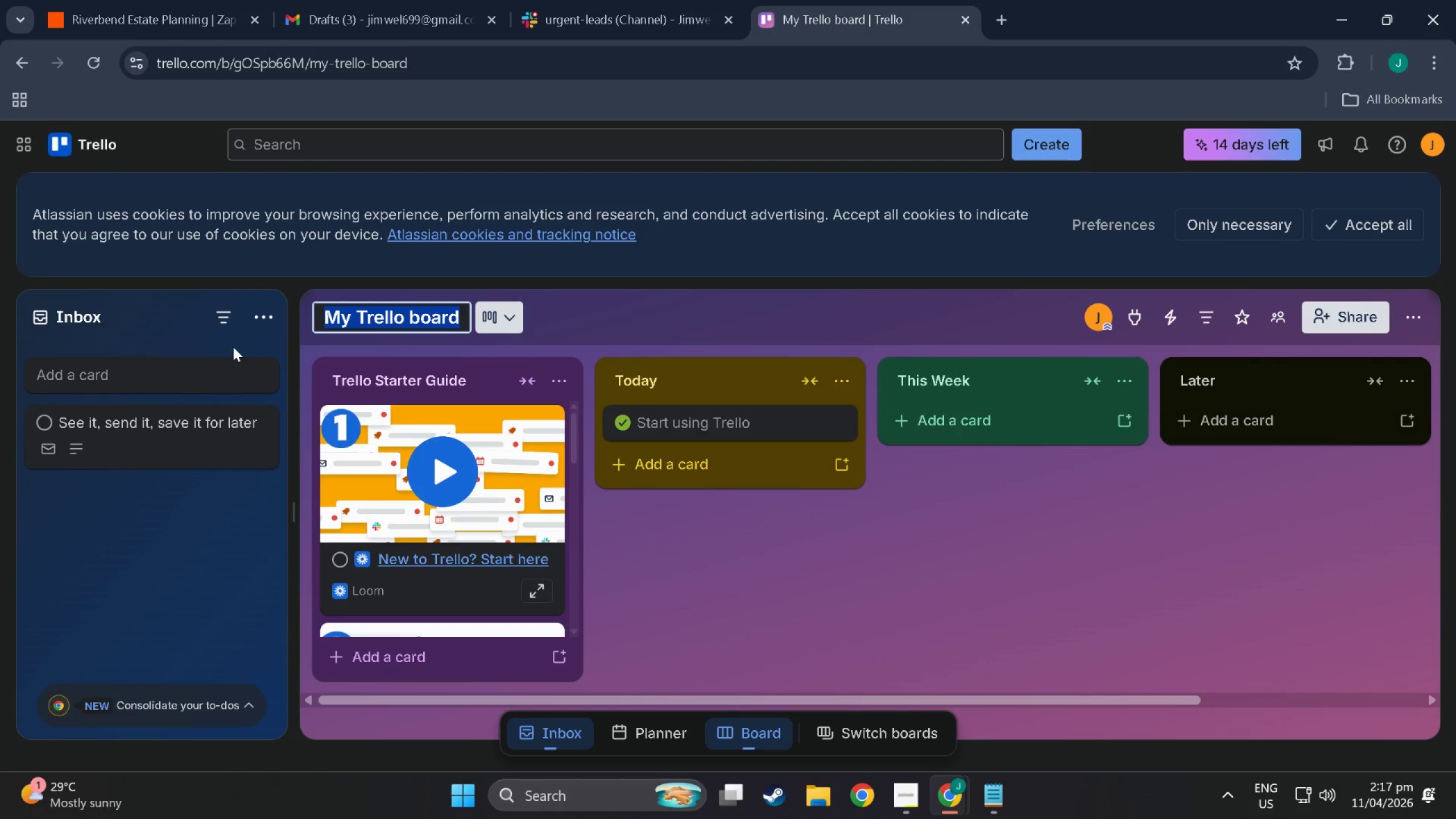 
left_click([233, 347])
 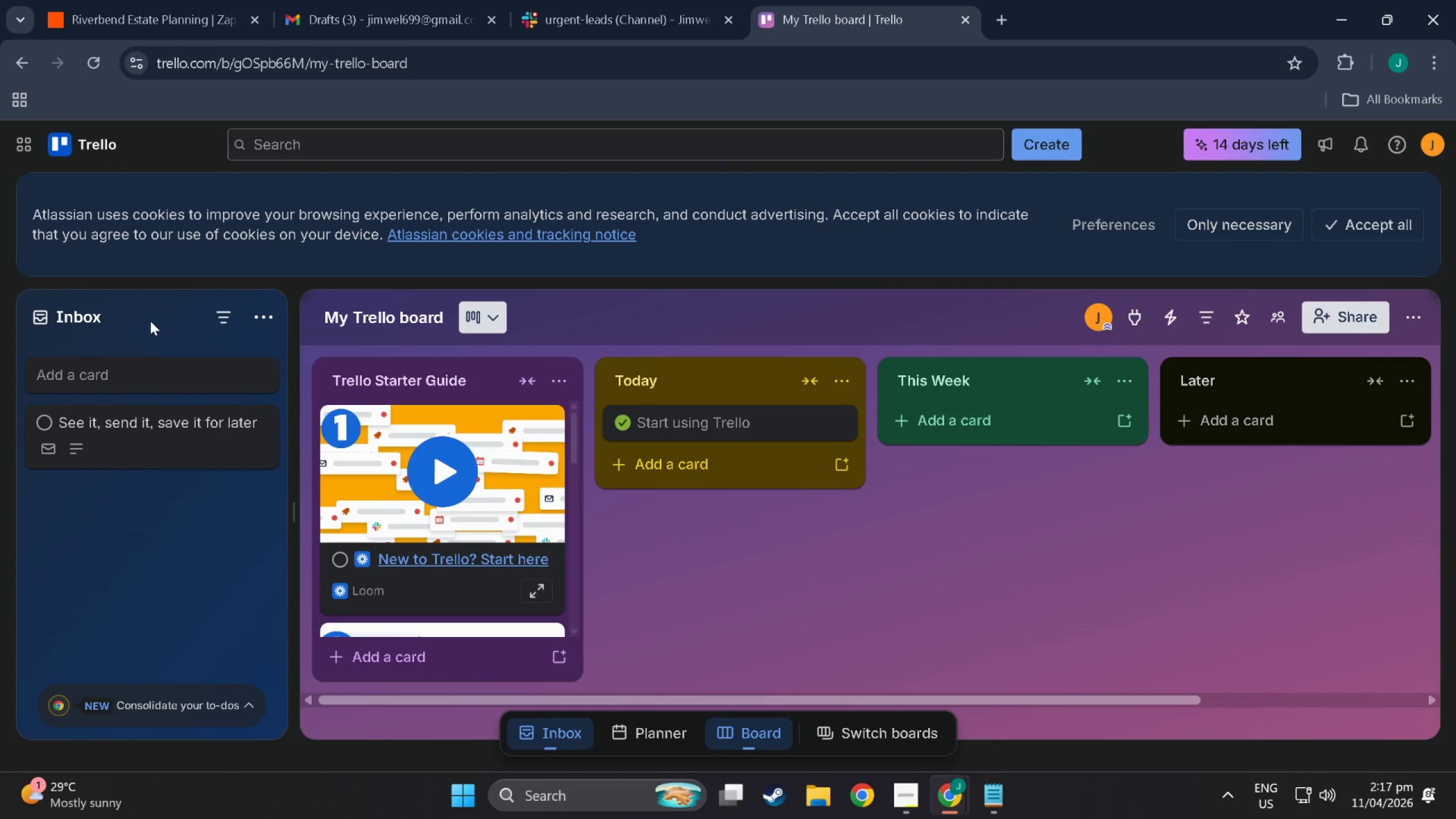 
left_click([150, 319])
 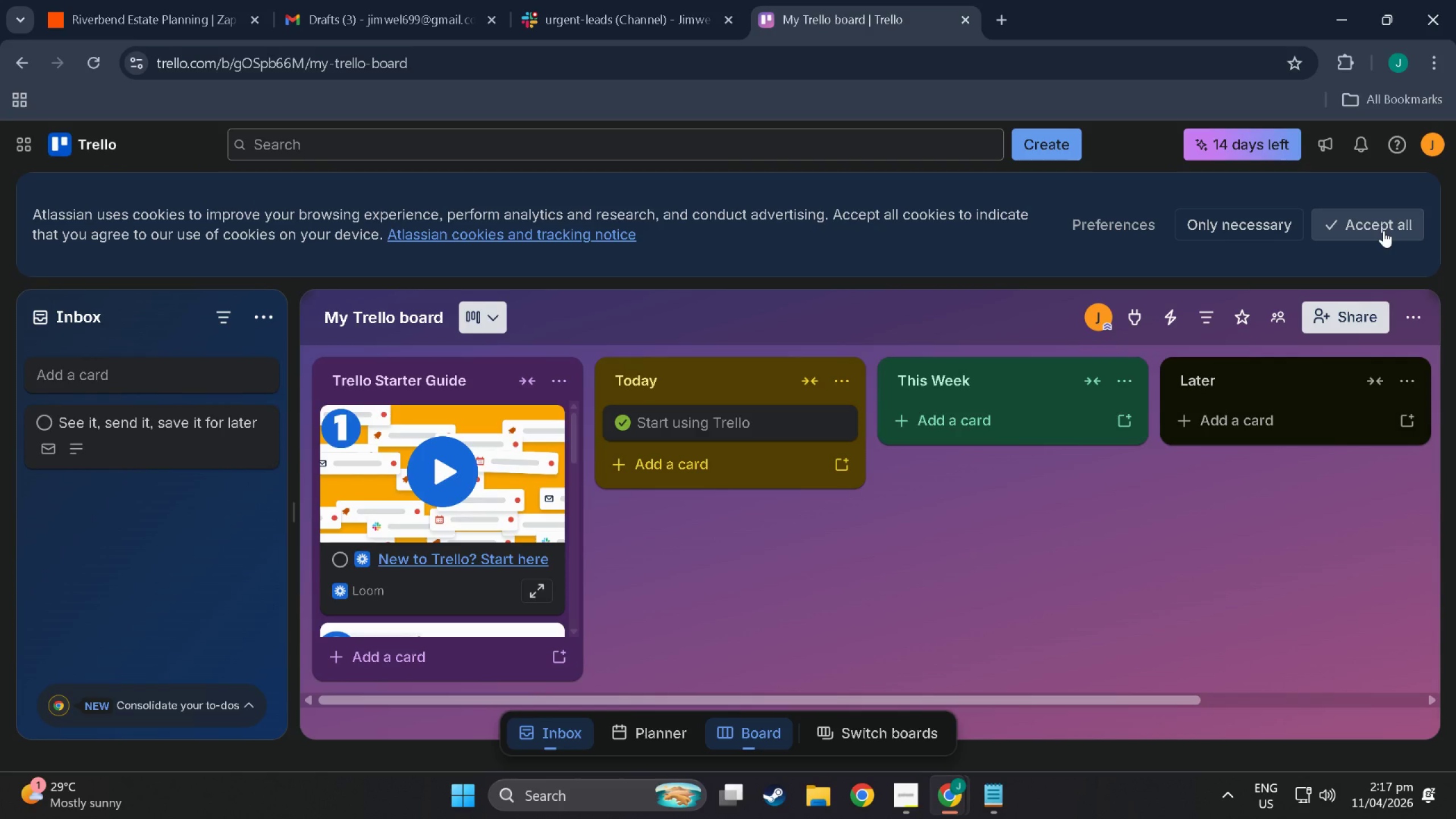 
left_click([1384, 230])
 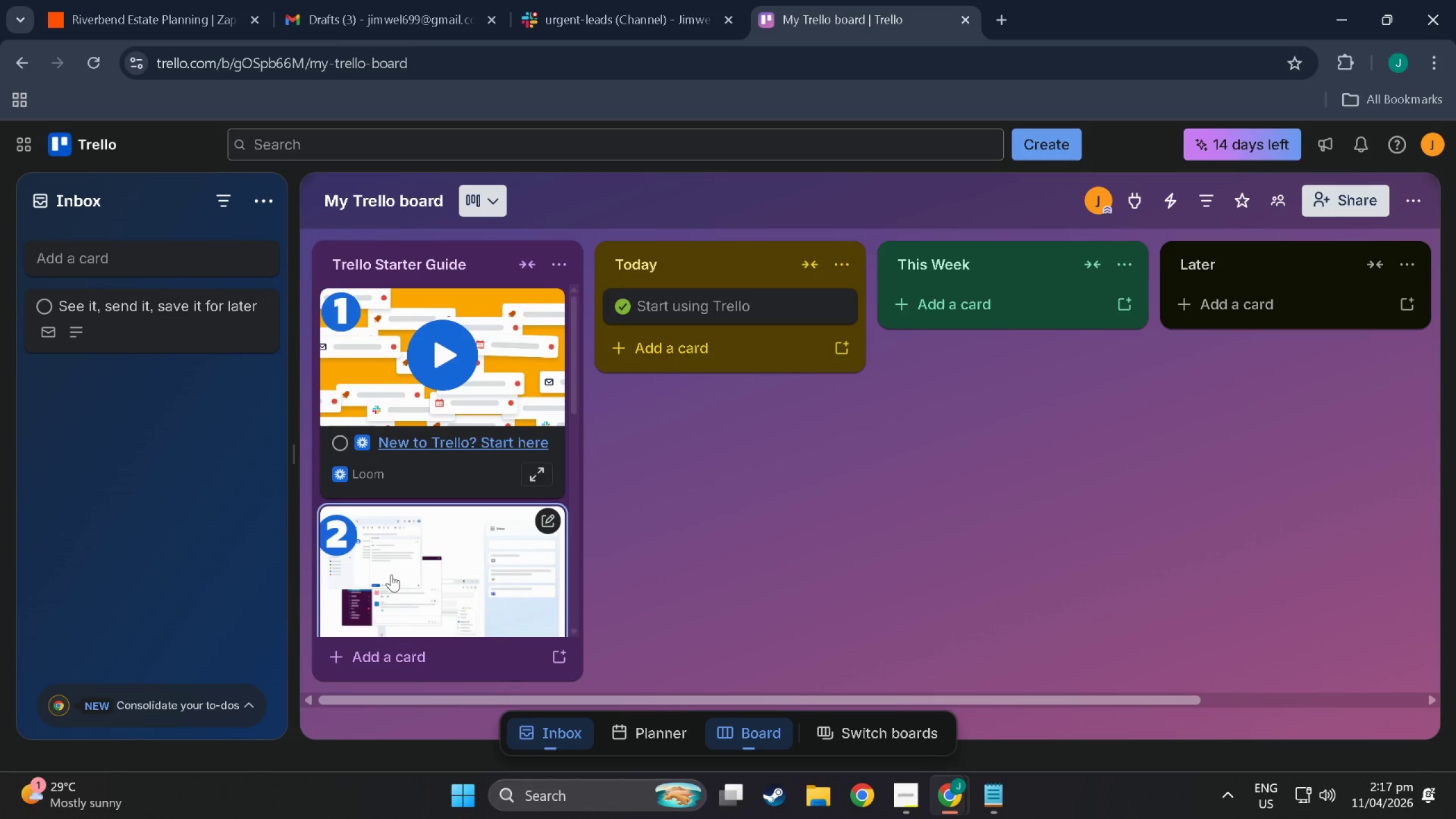 
wait(8.04)
 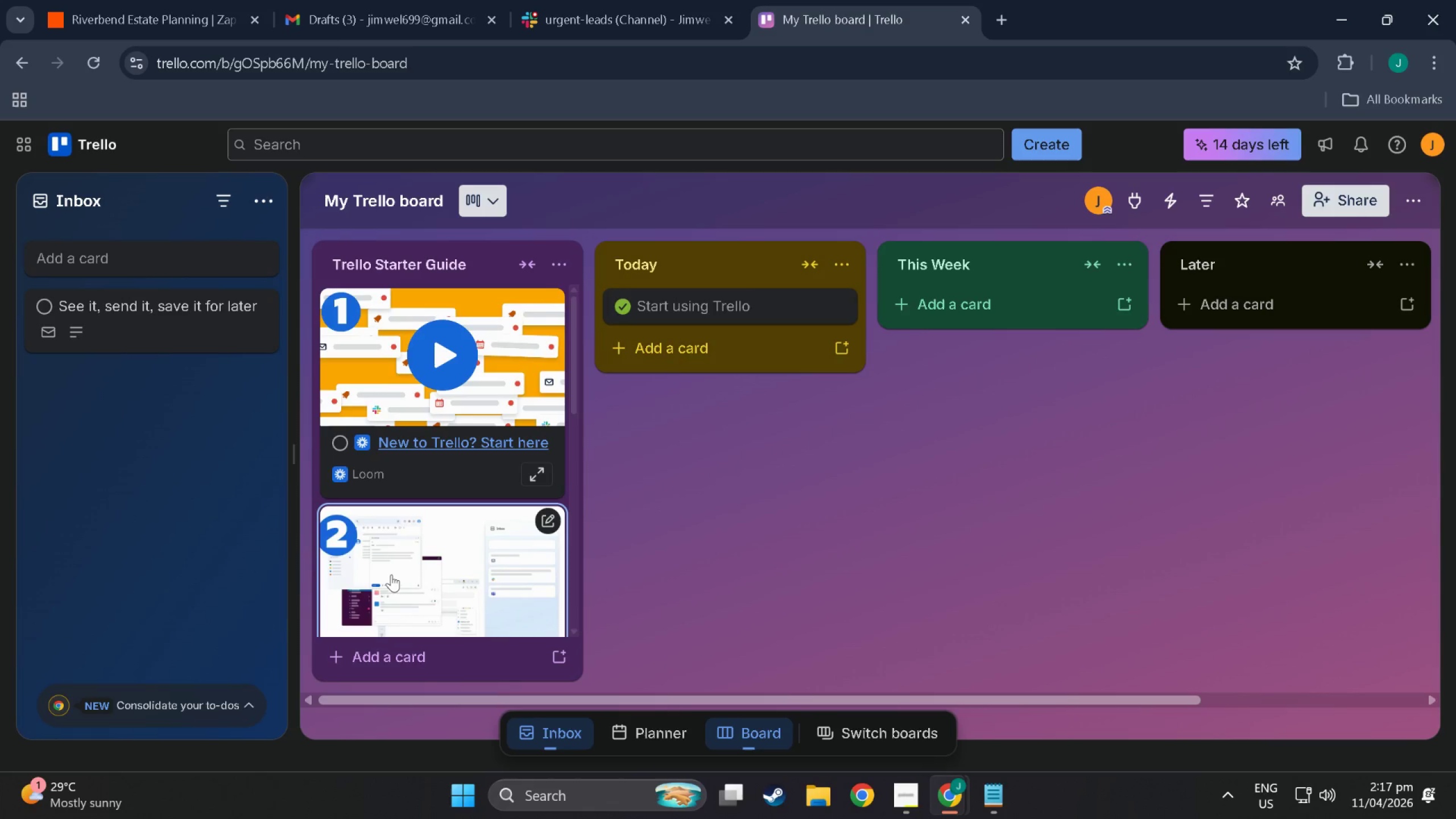 
left_click([843, 733])
 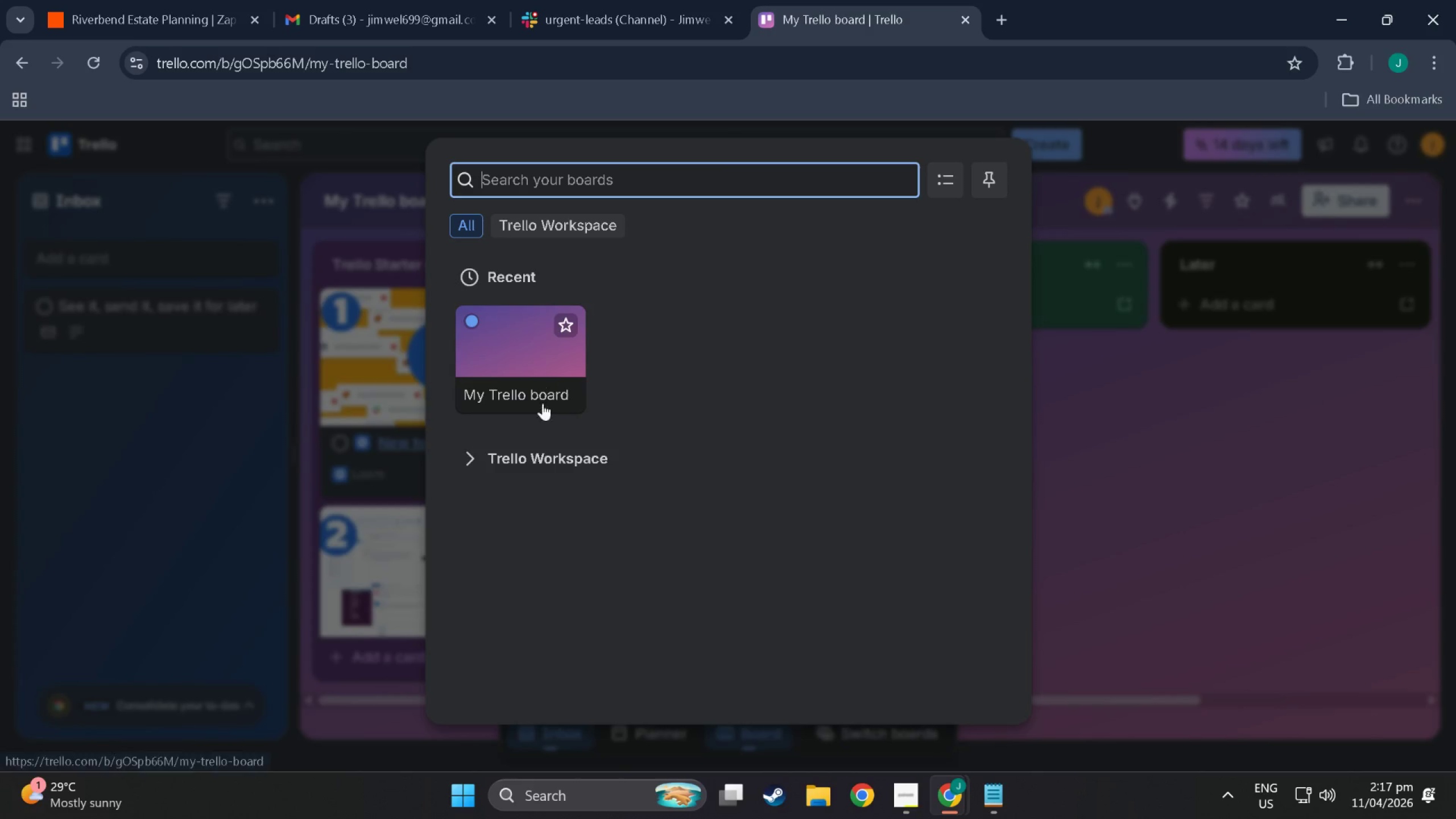 
left_click([540, 460])
 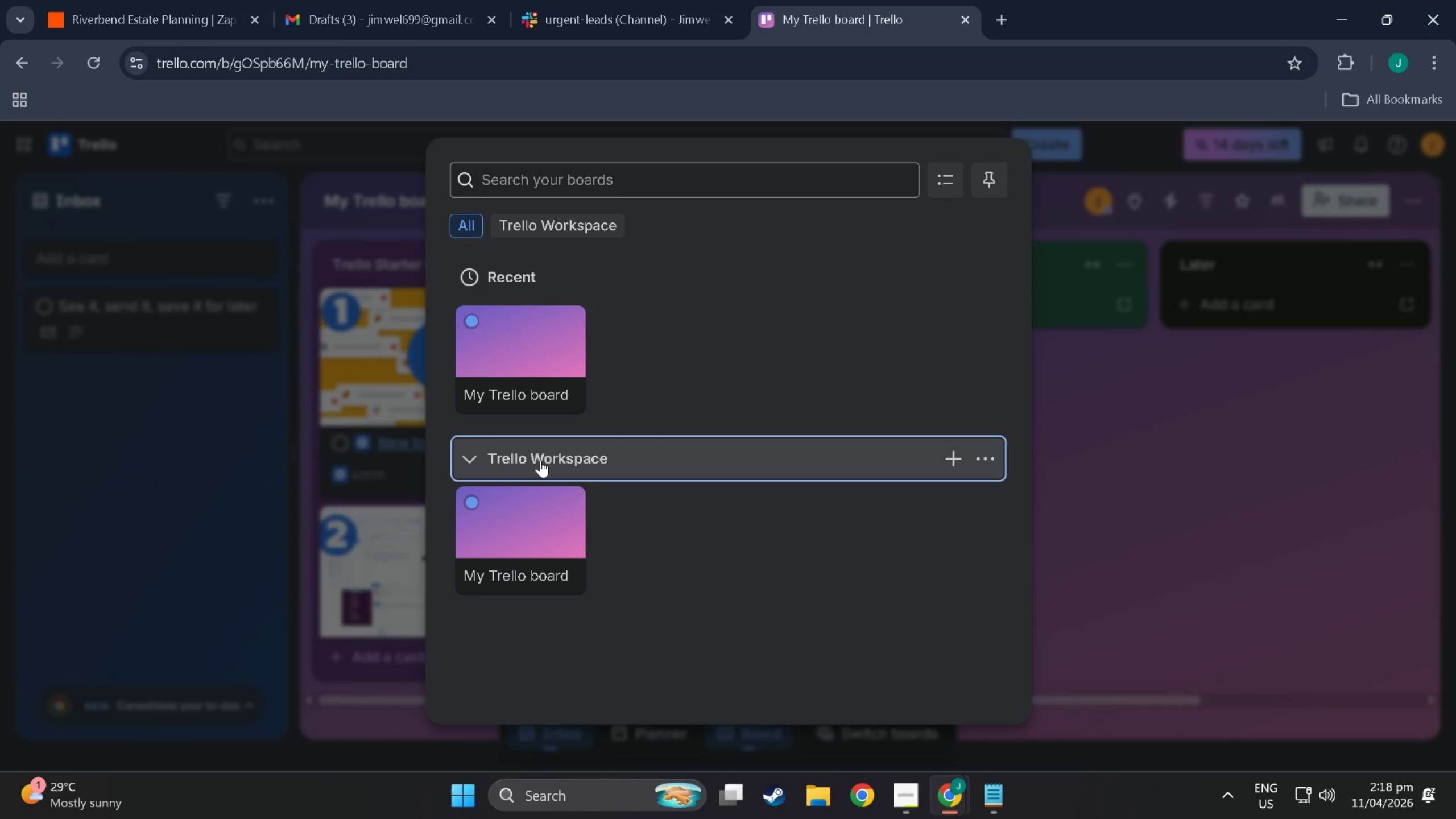 
left_click([540, 460])
 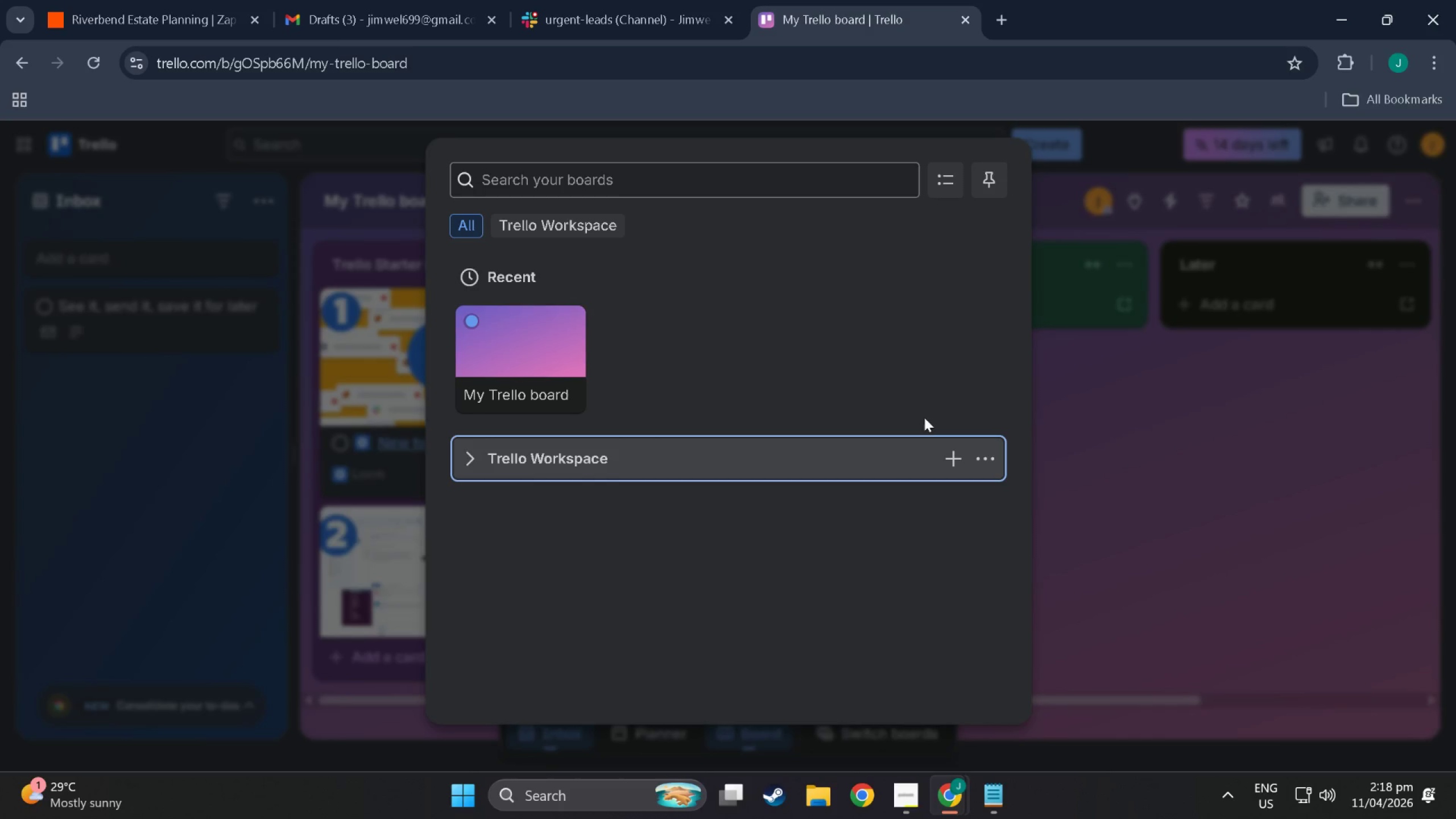 
left_click([898, 458])
 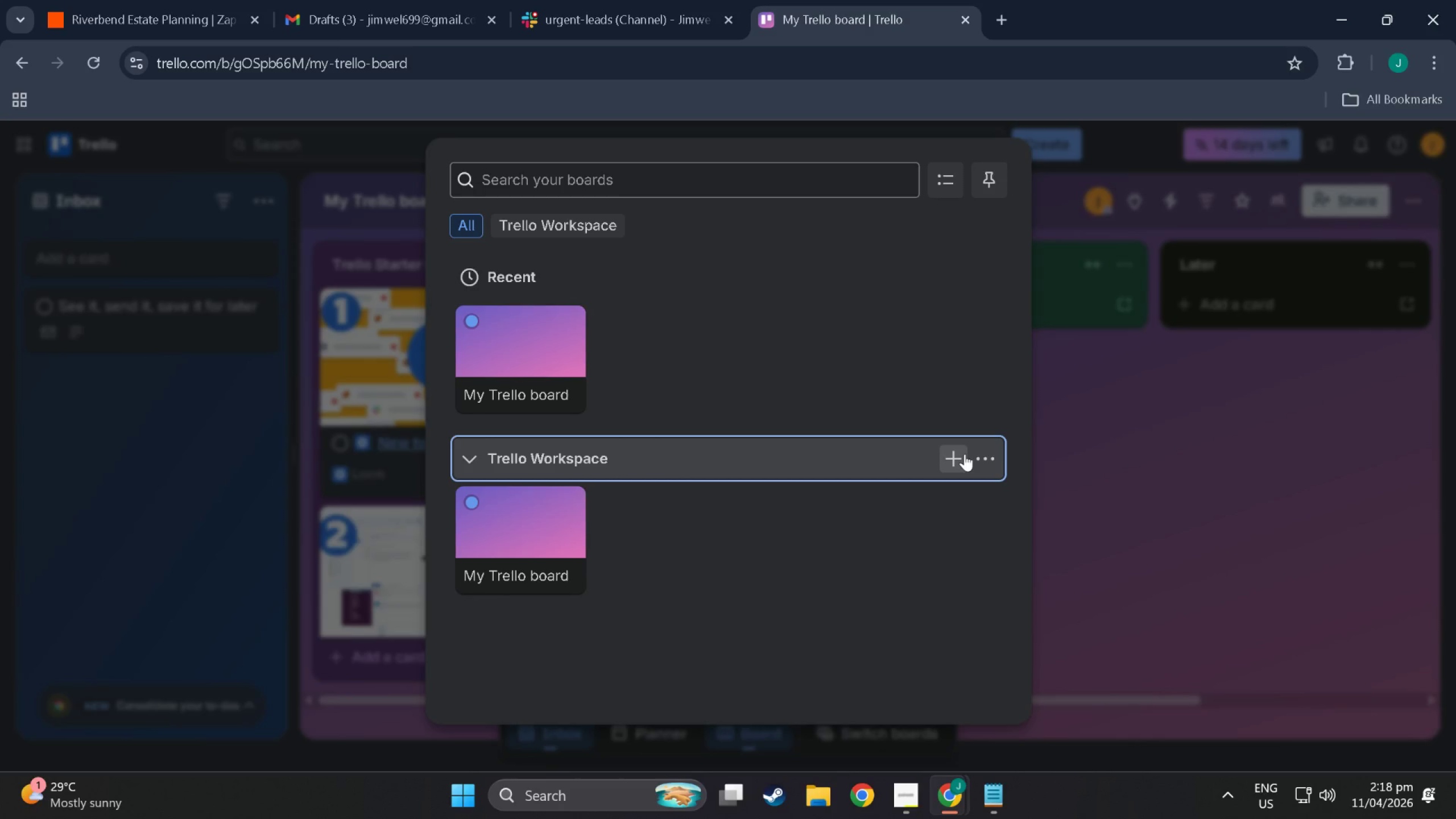 
left_click([965, 454])
 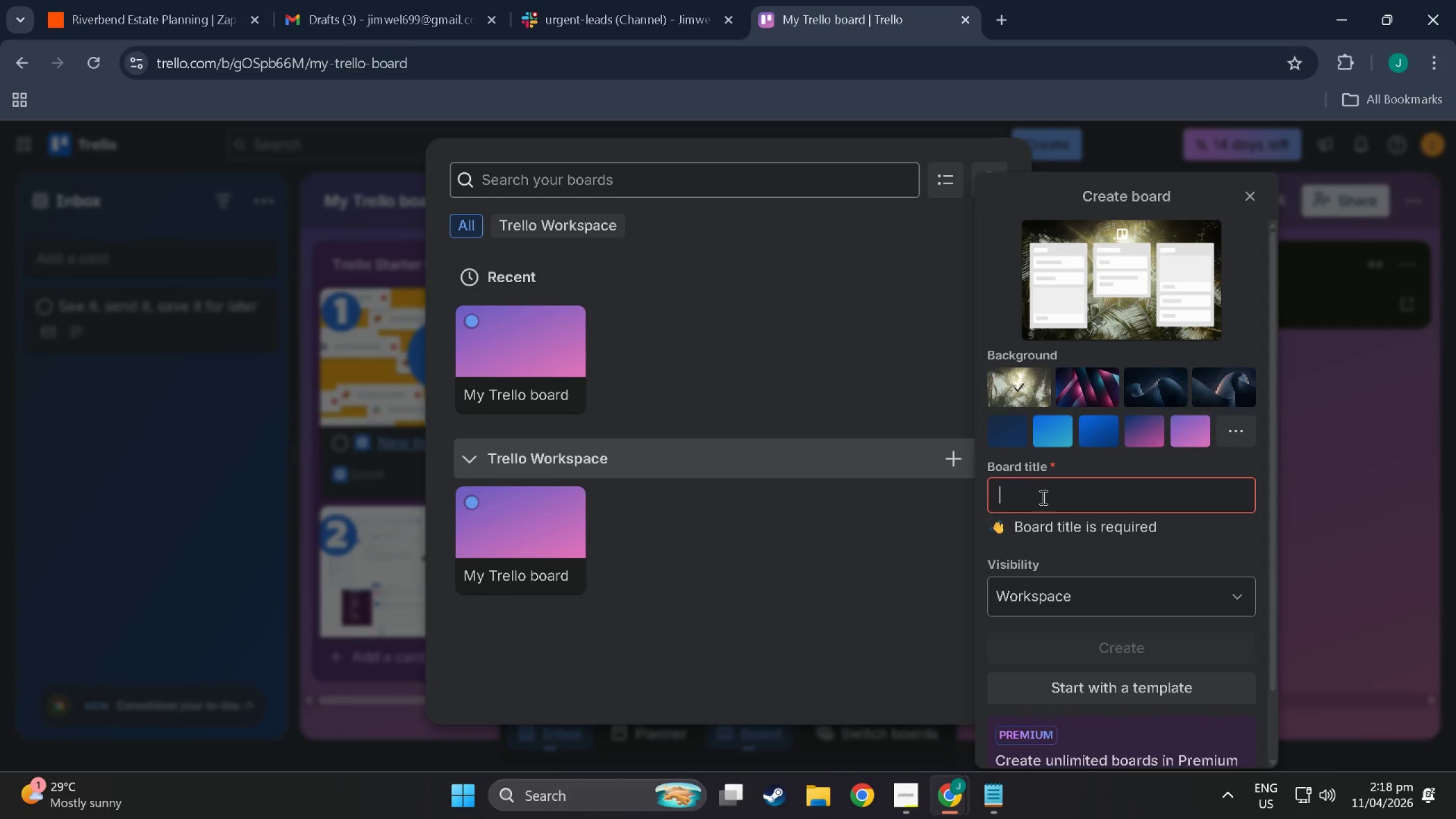 
left_click([1042, 497])
 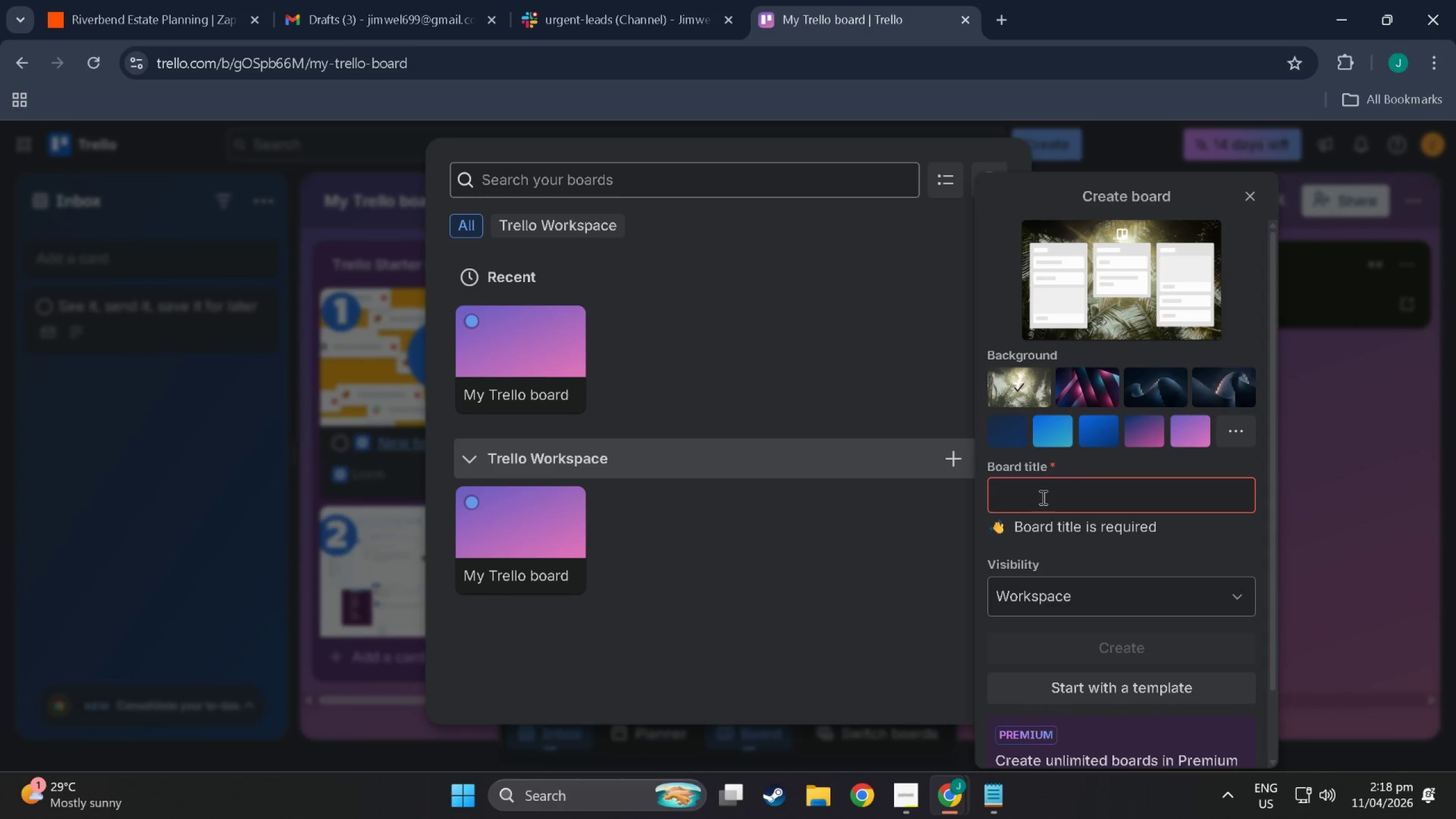 
type(Riverbend Estate Planning)
 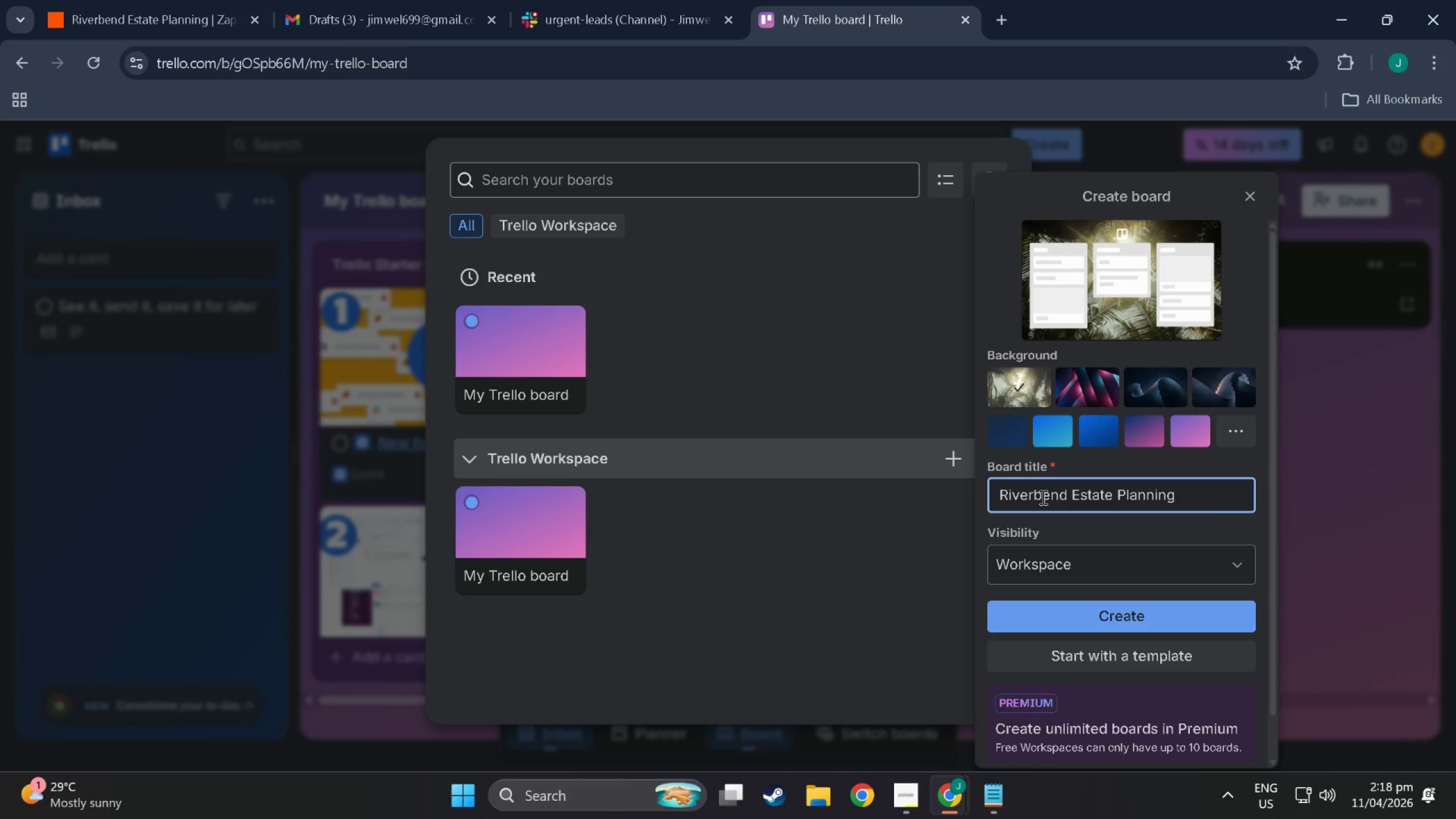 
type( - Intake Piple)
key(Backspace)
key(Backspace)
type(eline)
 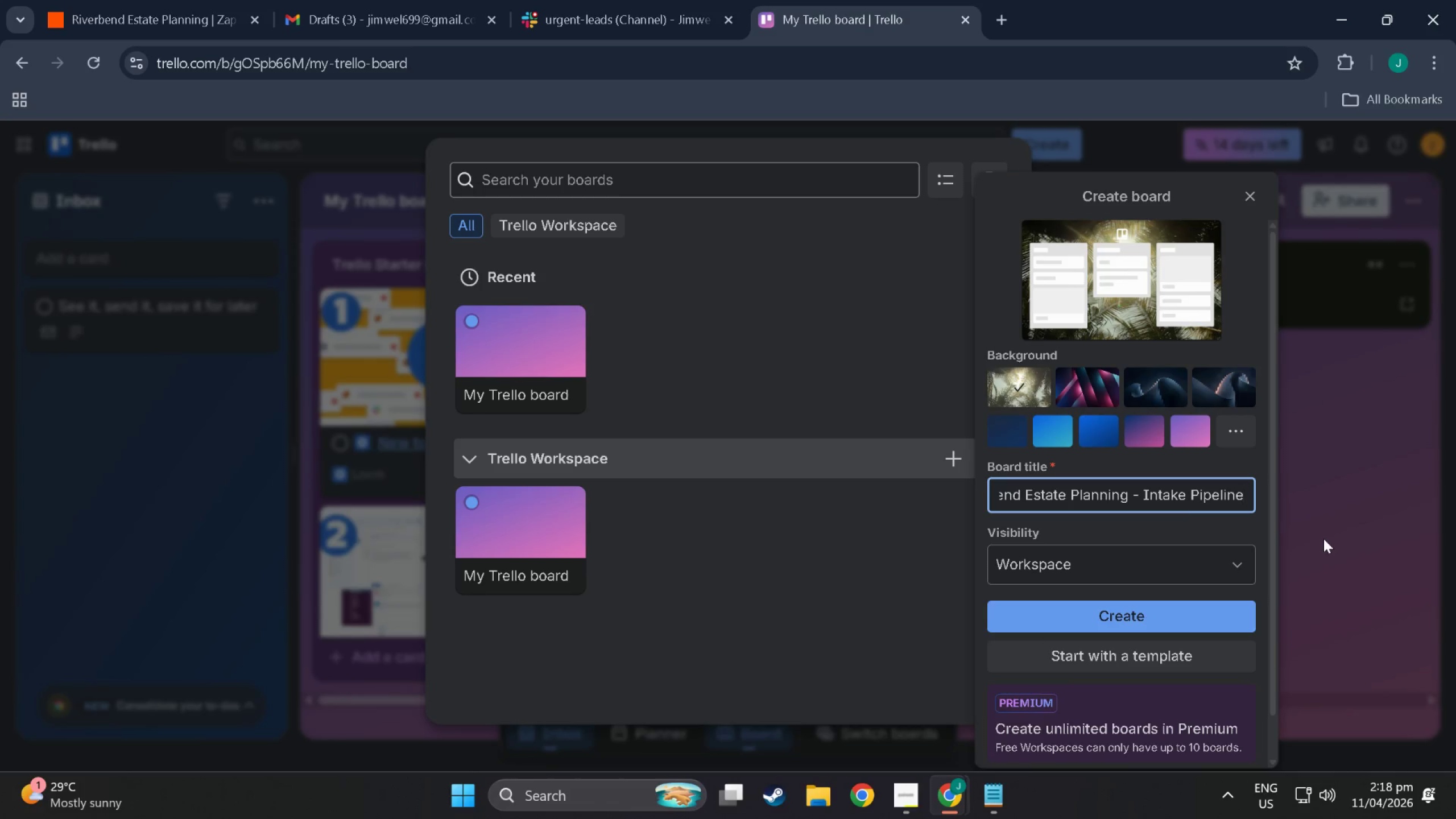 
wait(8.18)
 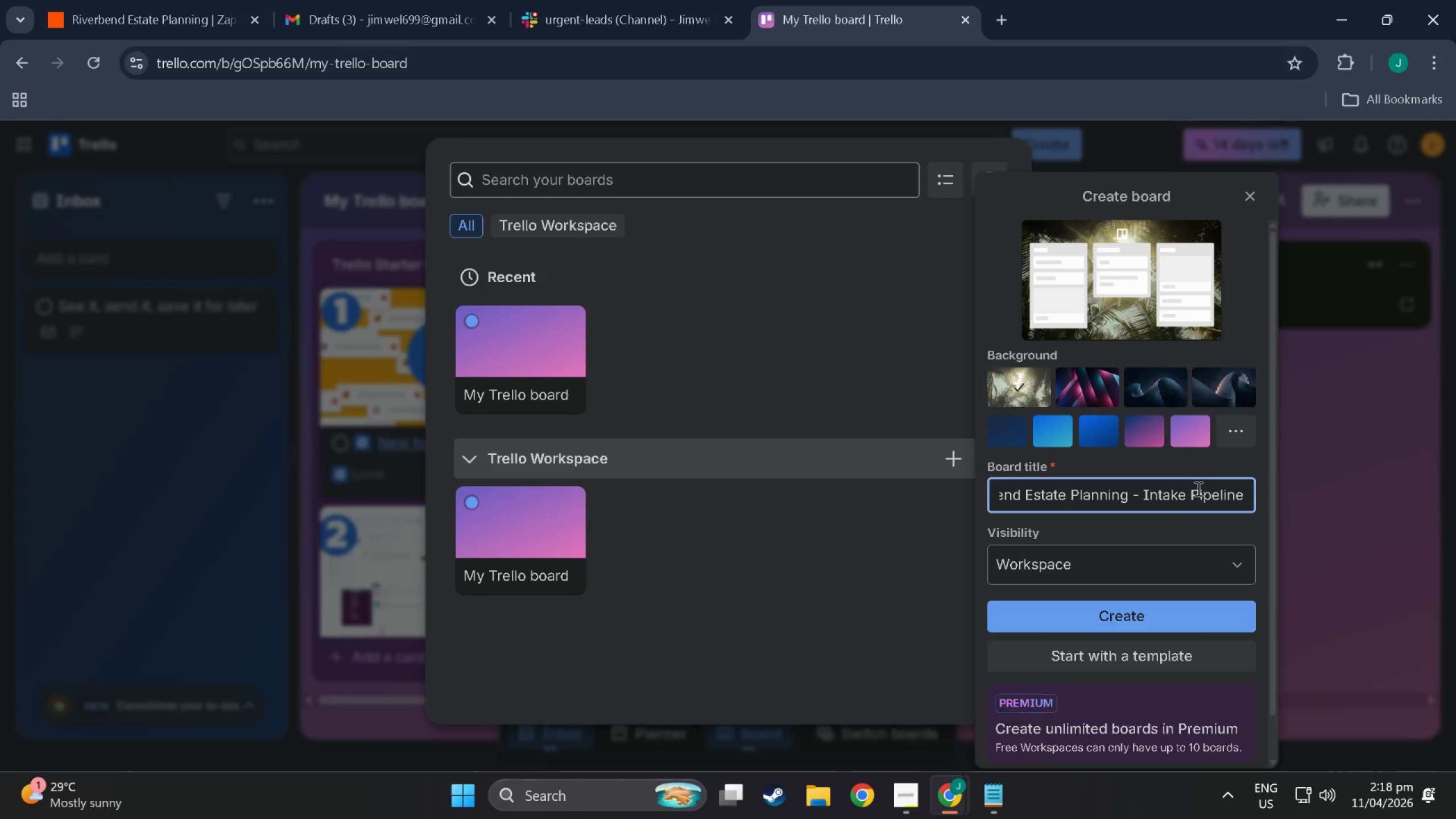 
scroll: coordinate [1140, 592], scroll_direction: down, amount: 2.0
 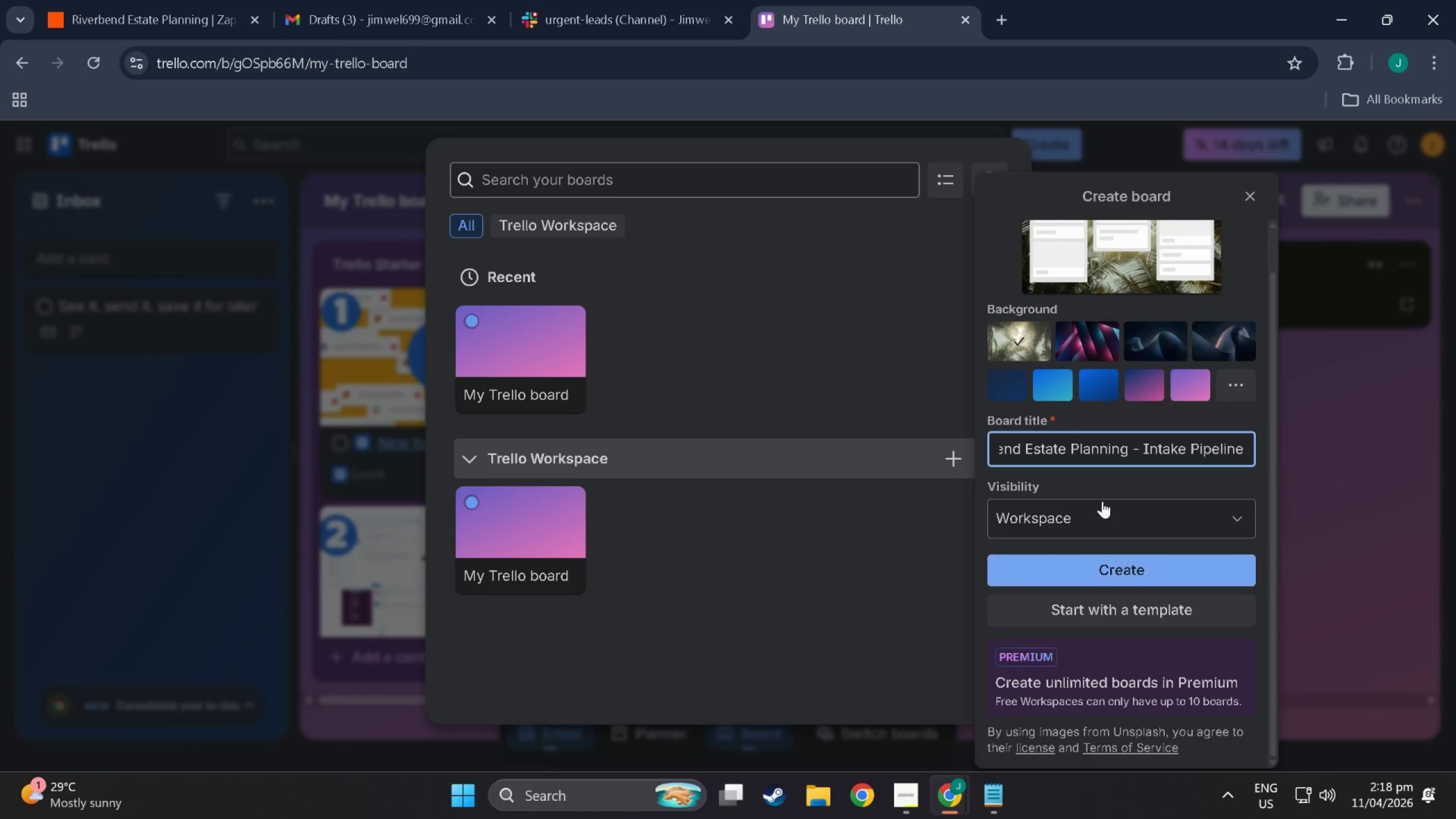 
scroll: coordinate [1089, 532], scroll_direction: up, amount: 3.0
 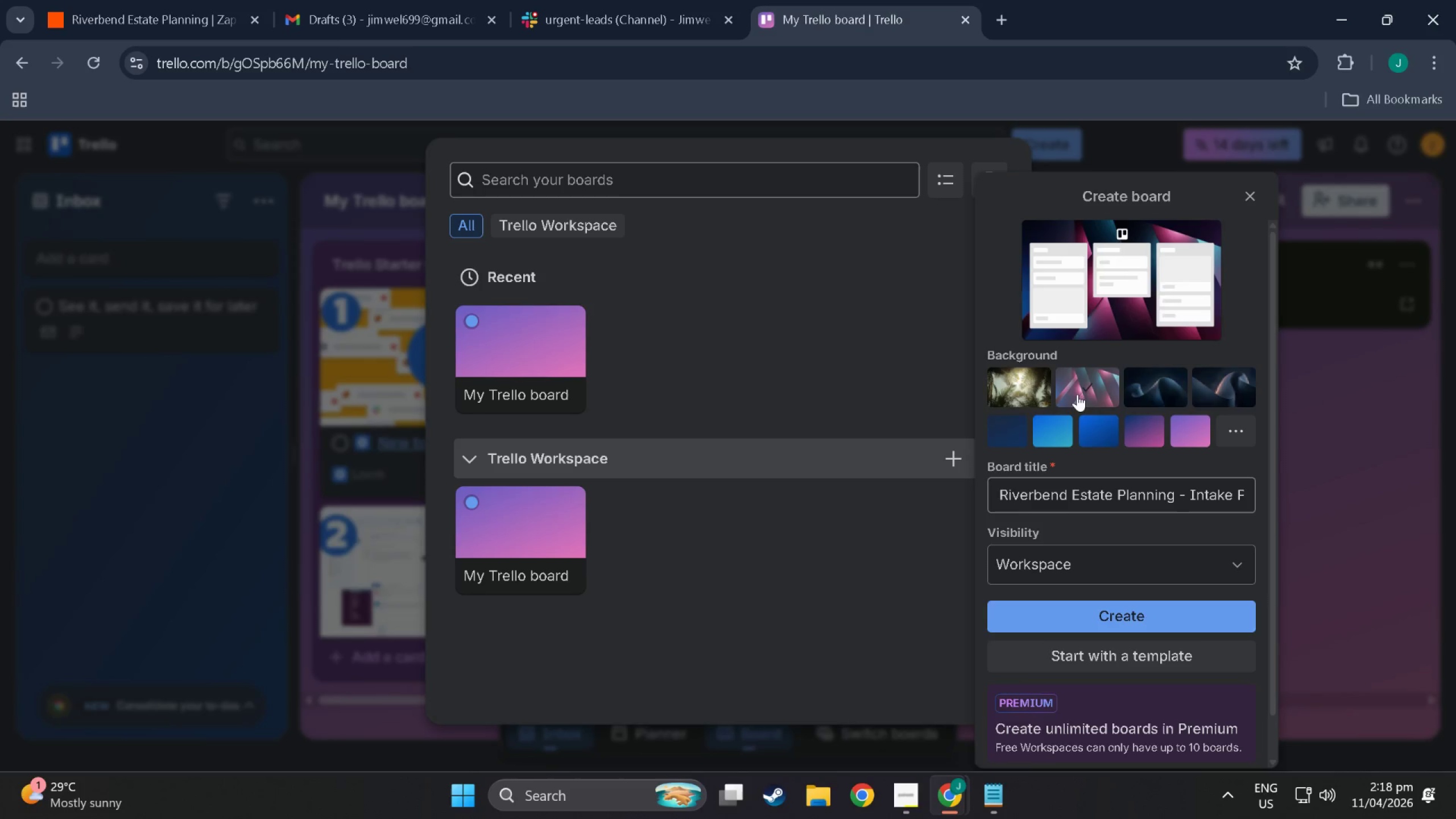 
left_click([1134, 392])
 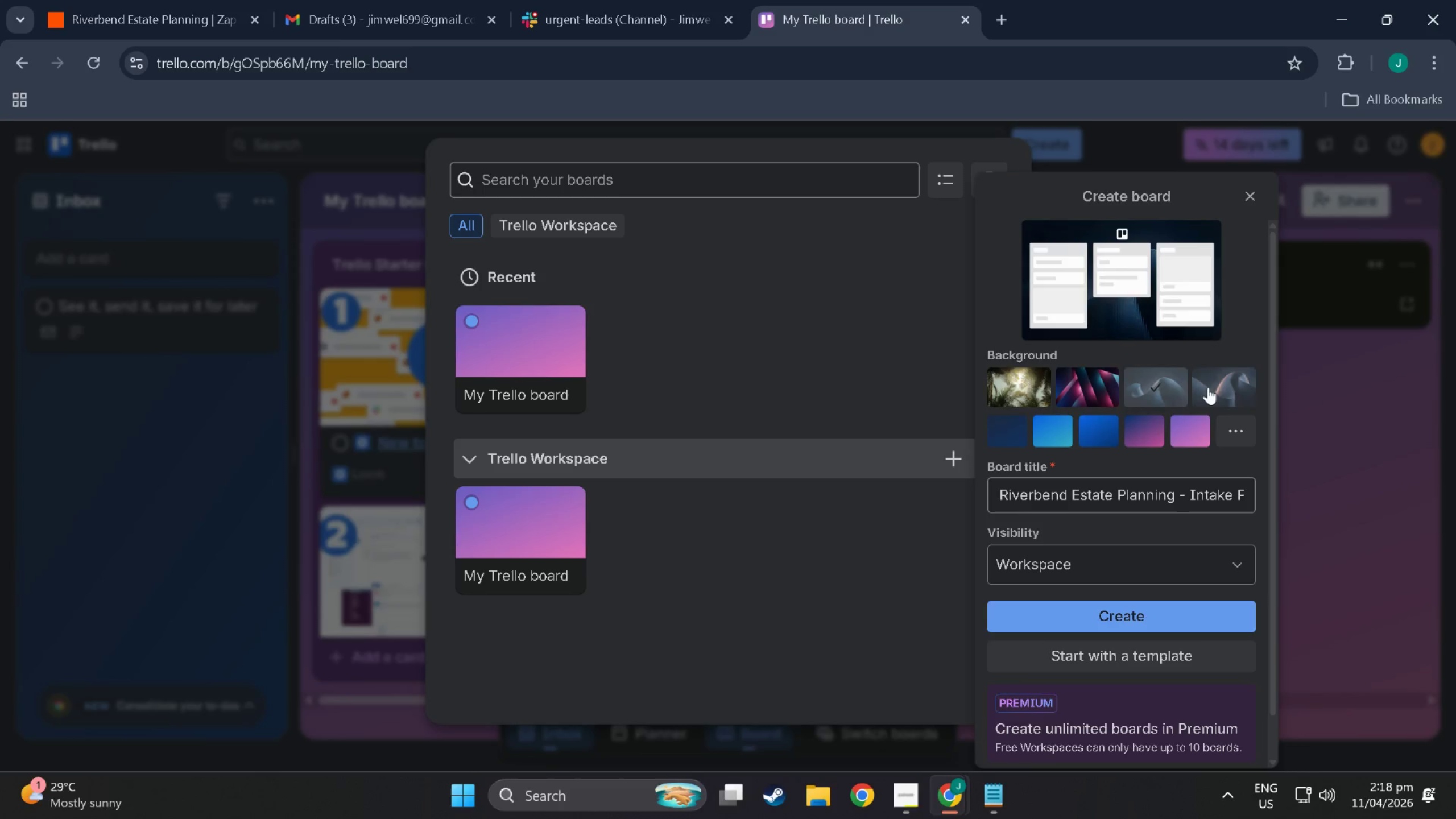 
left_click([1209, 387])
 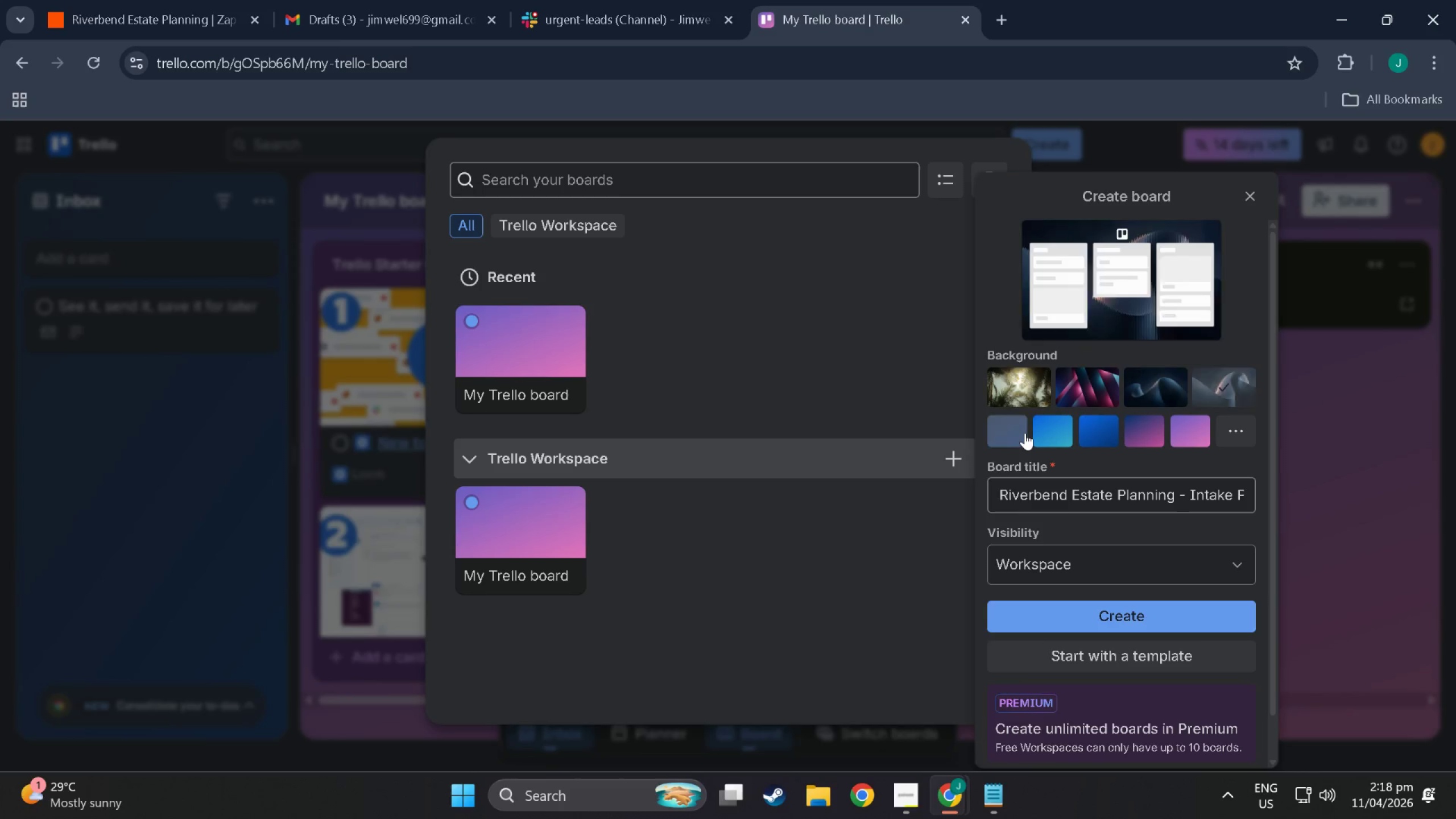 
double_click([1052, 433])
 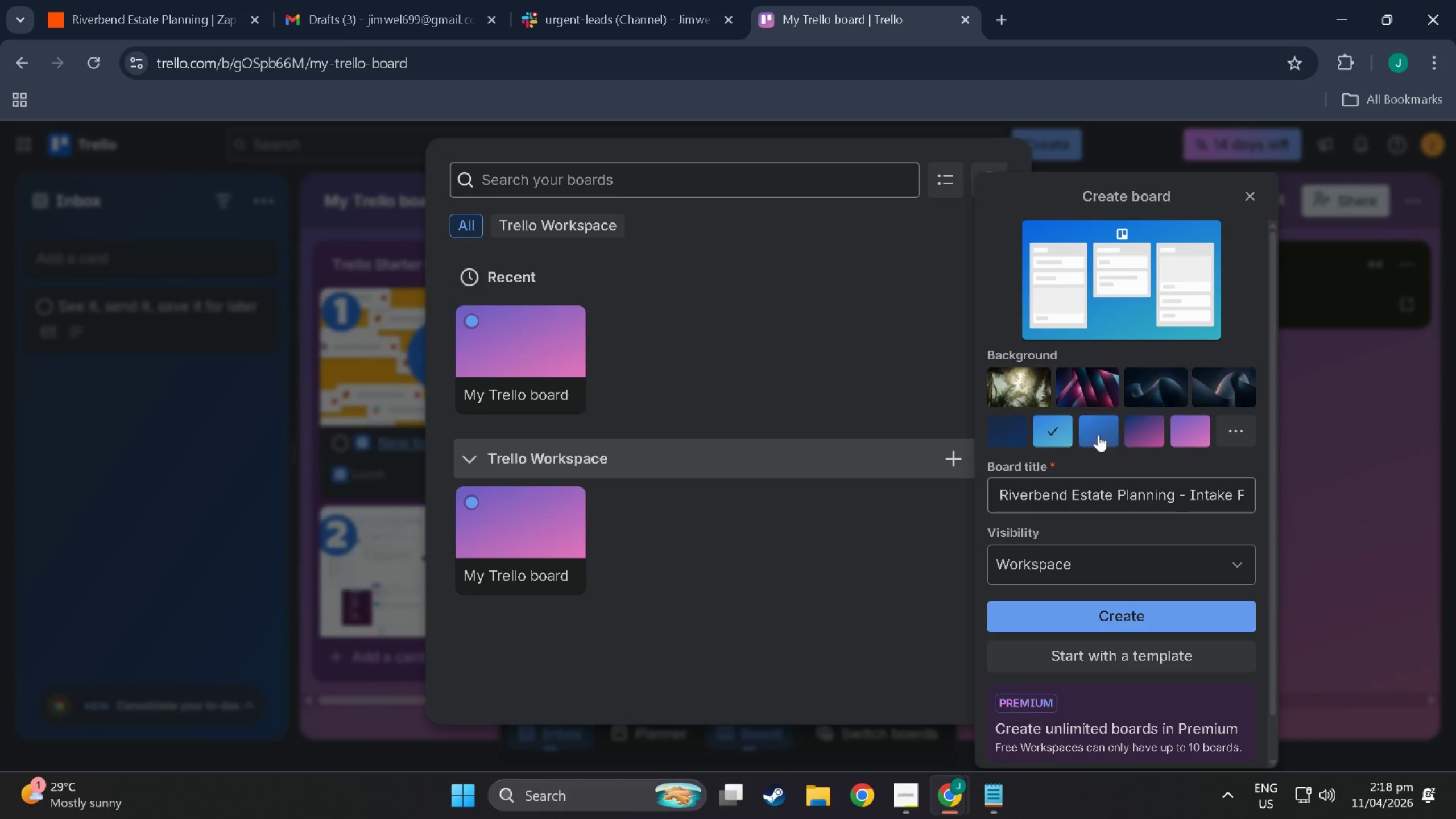 
triple_click([1123, 441])
 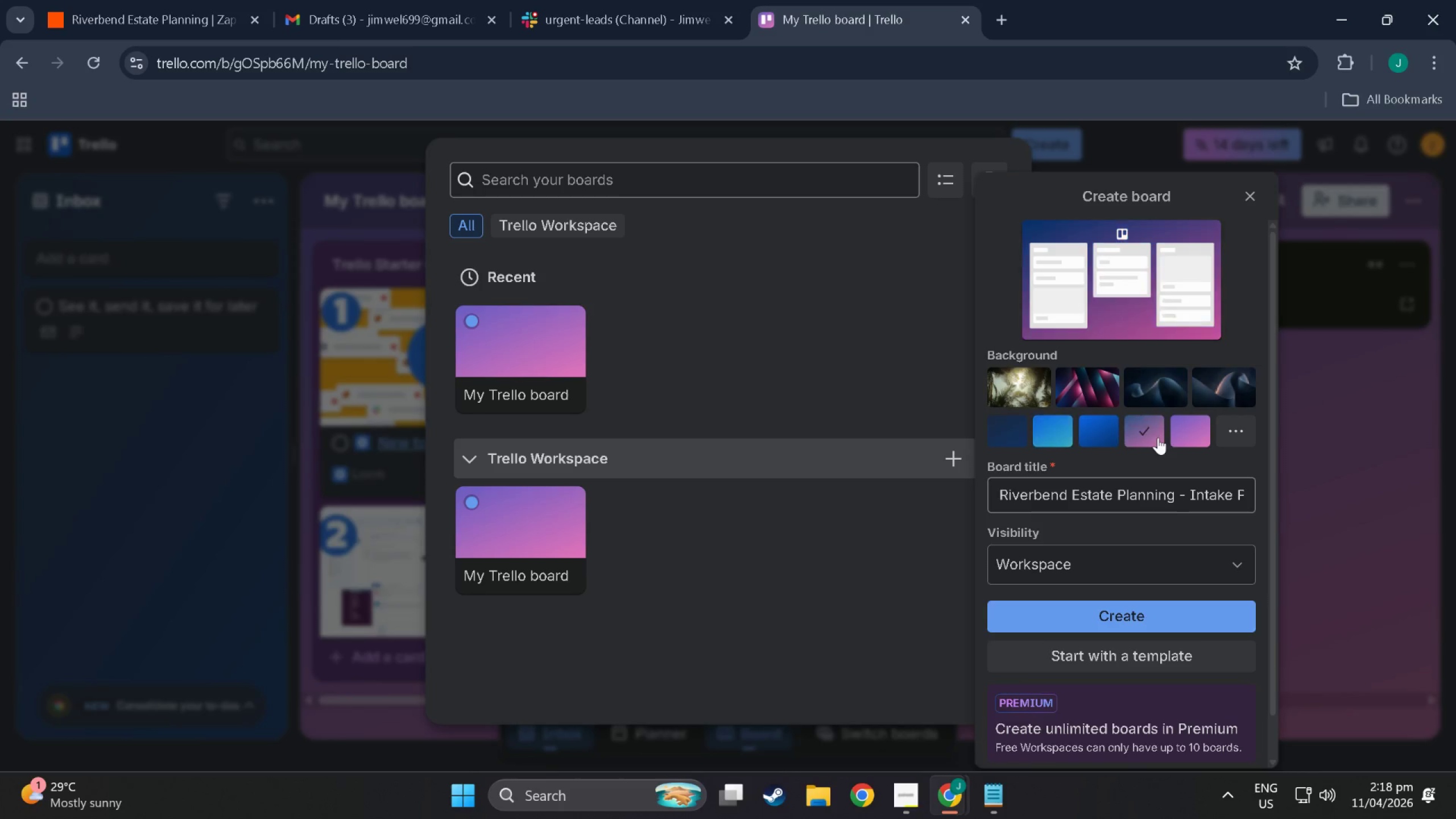 
double_click([1188, 436])
 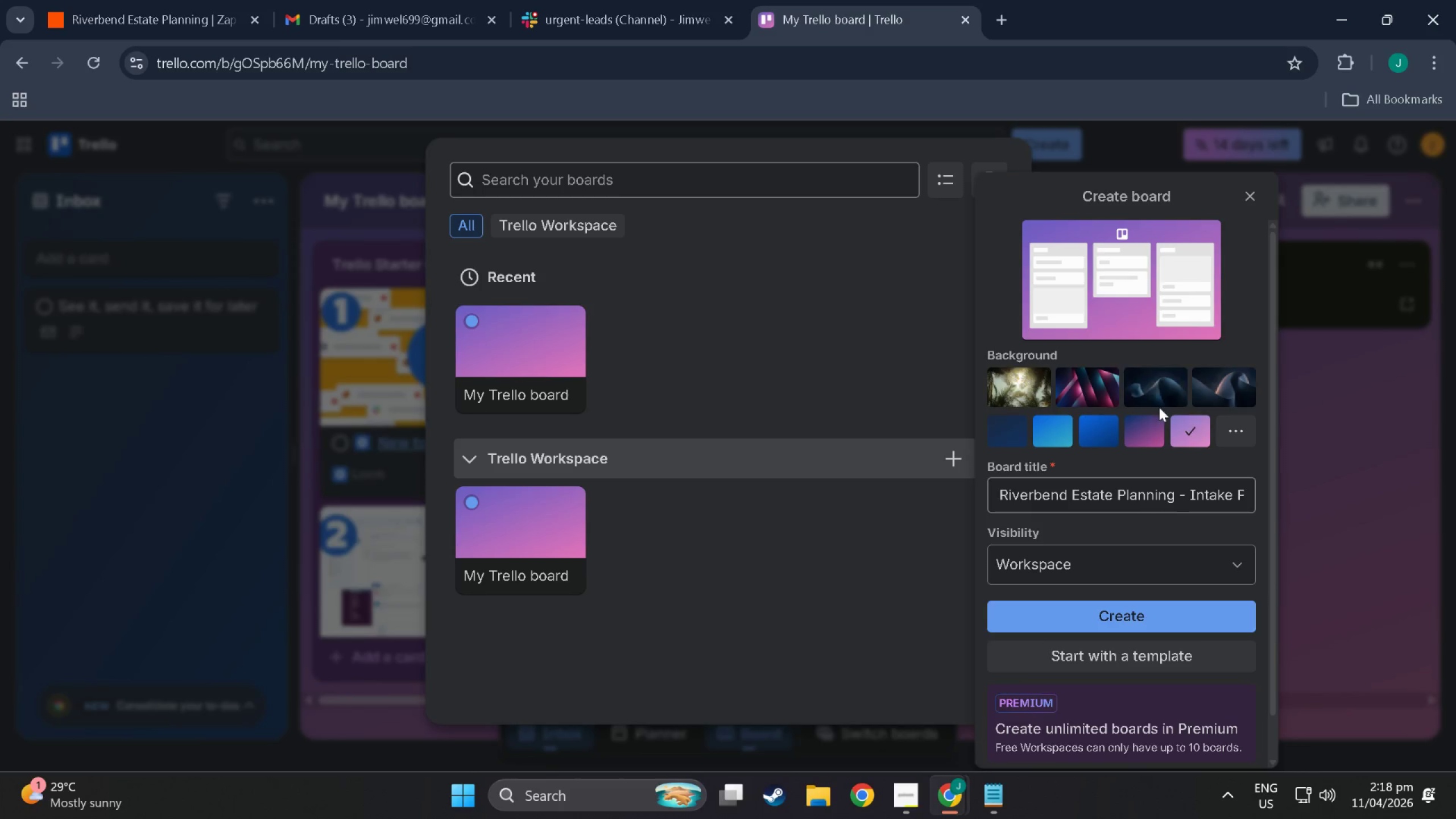 
left_click([1144, 389])
 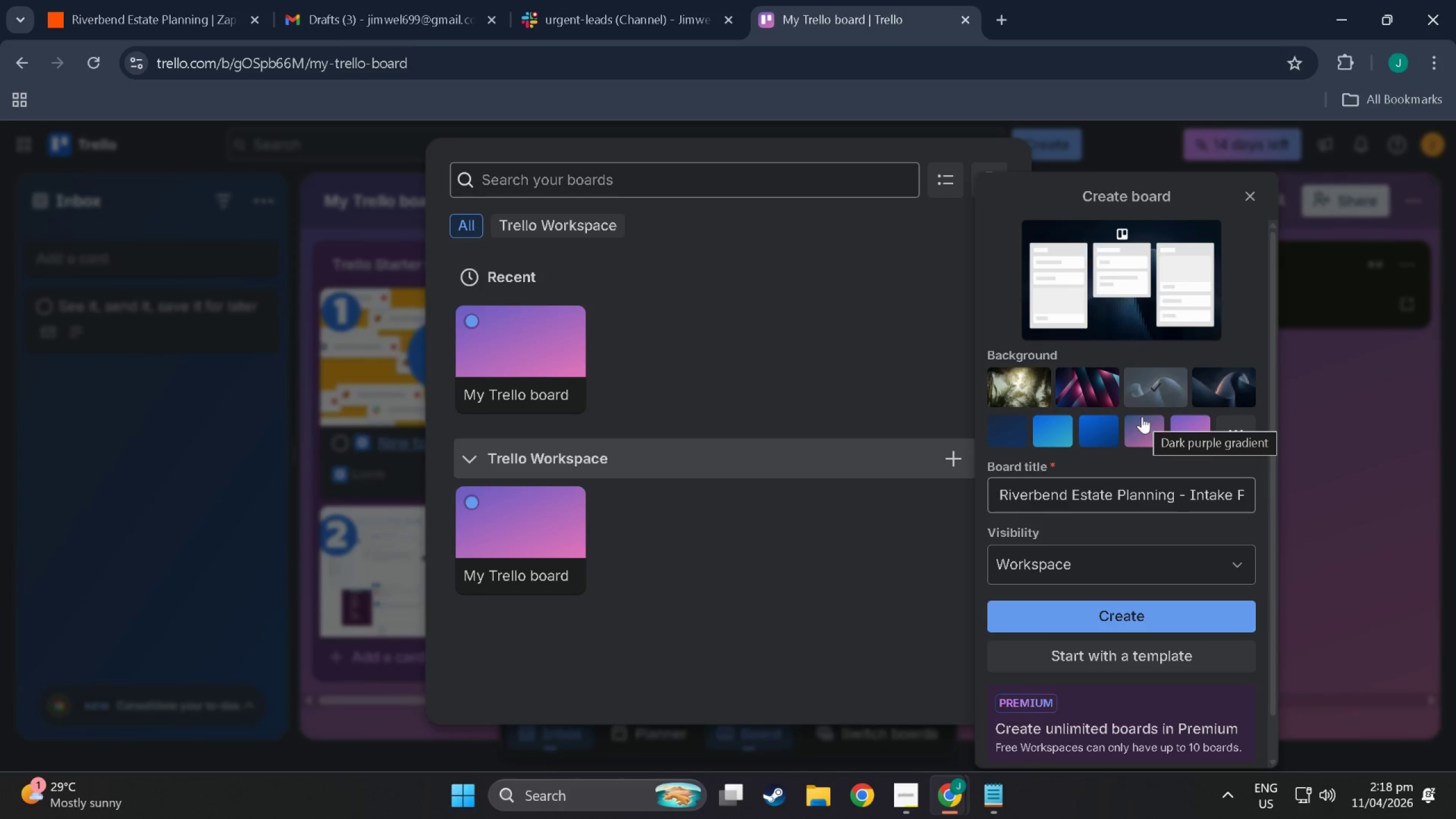 
left_click([1091, 394])
 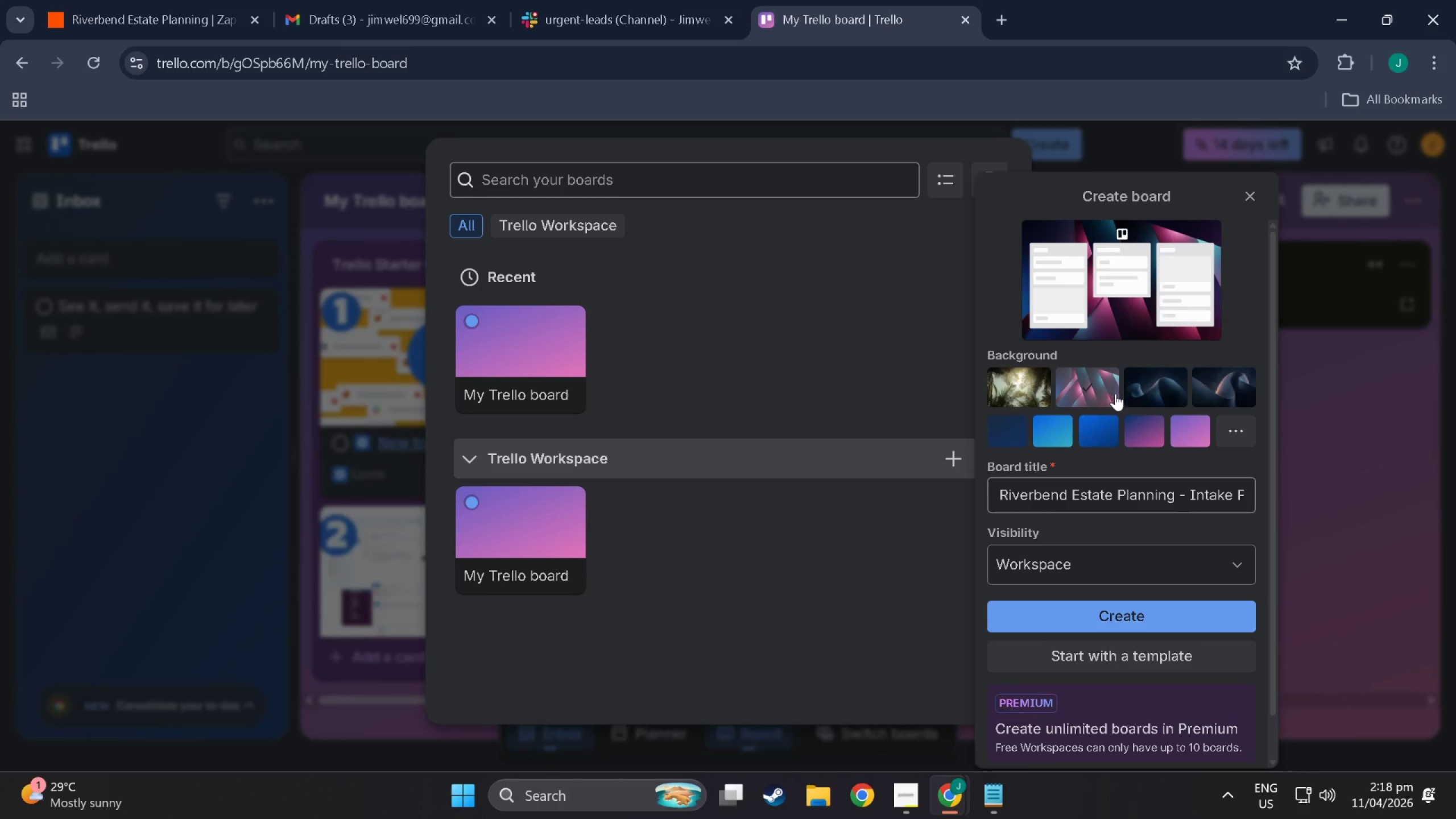 
left_click([1127, 395])
 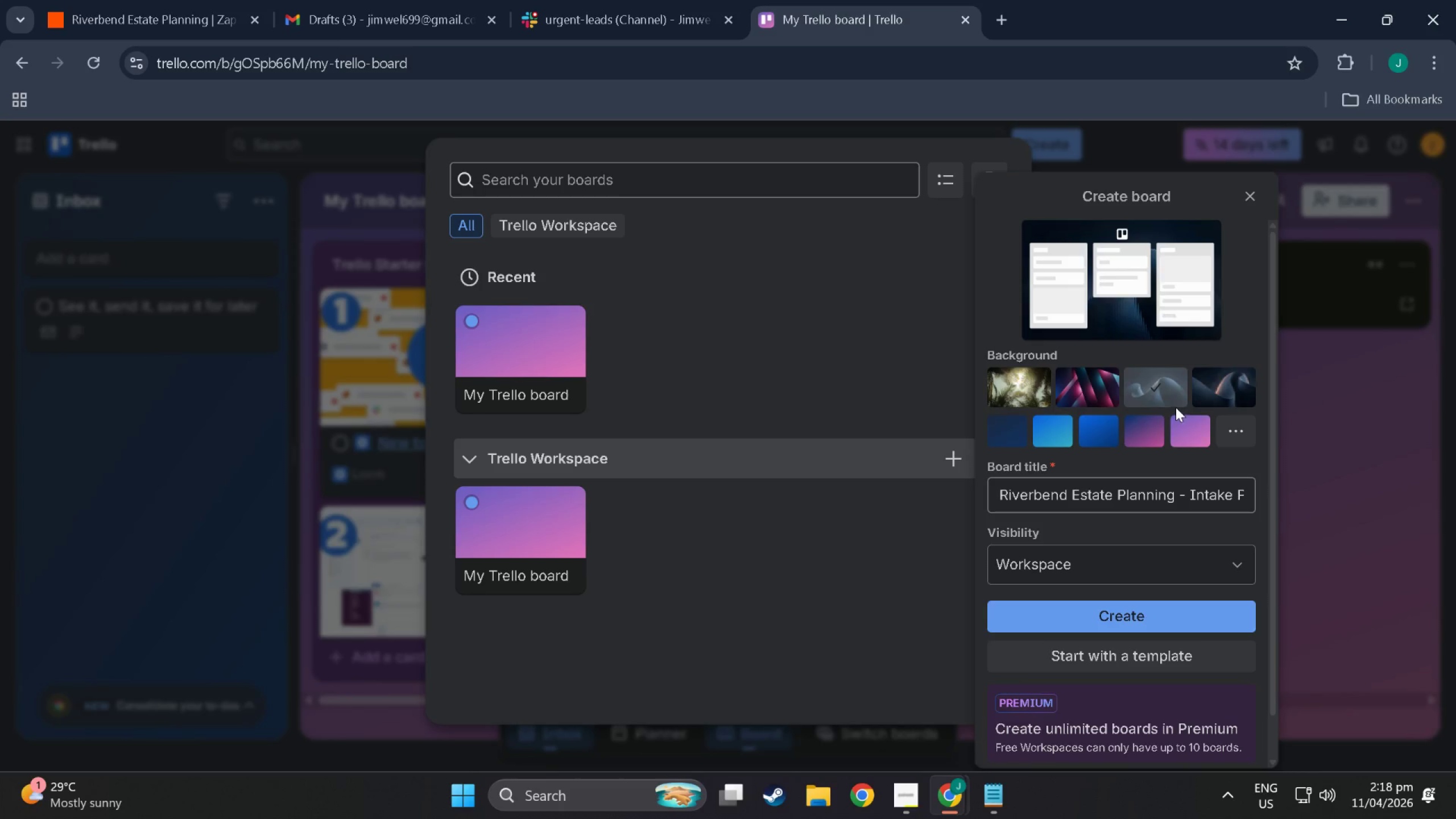 
left_click([1217, 399])
 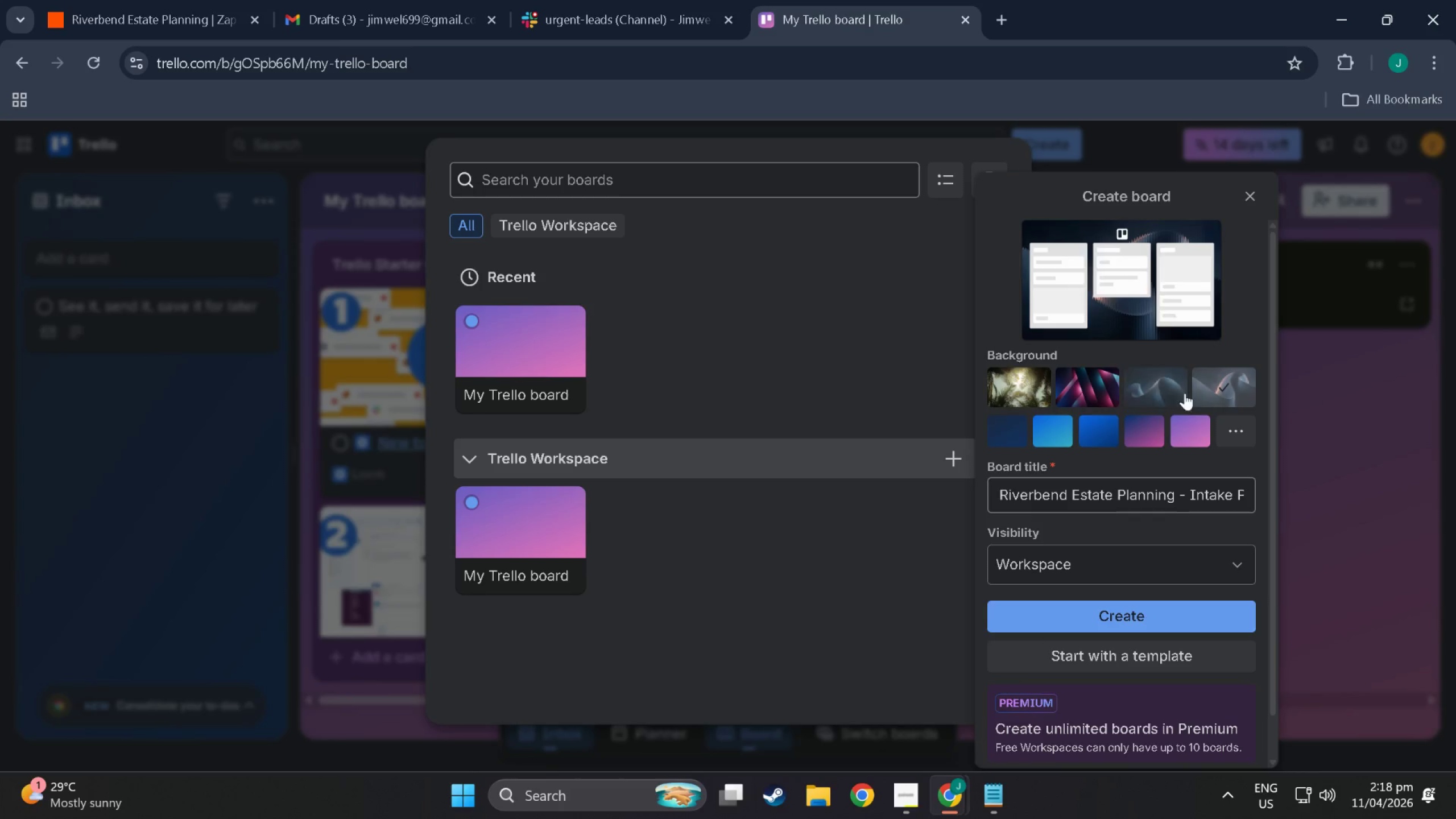 
left_click([1178, 391])
 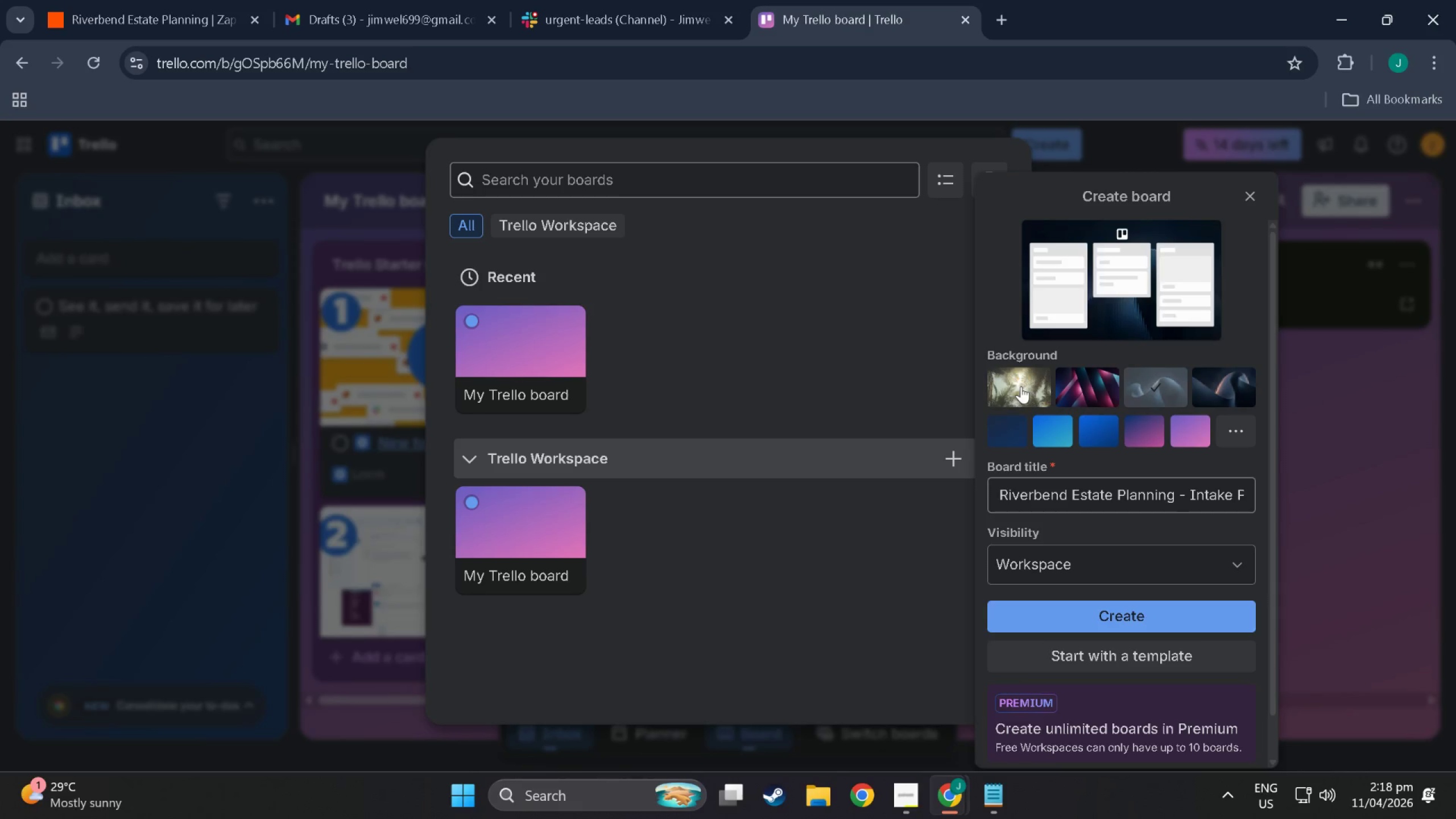 
left_click([1021, 384])
 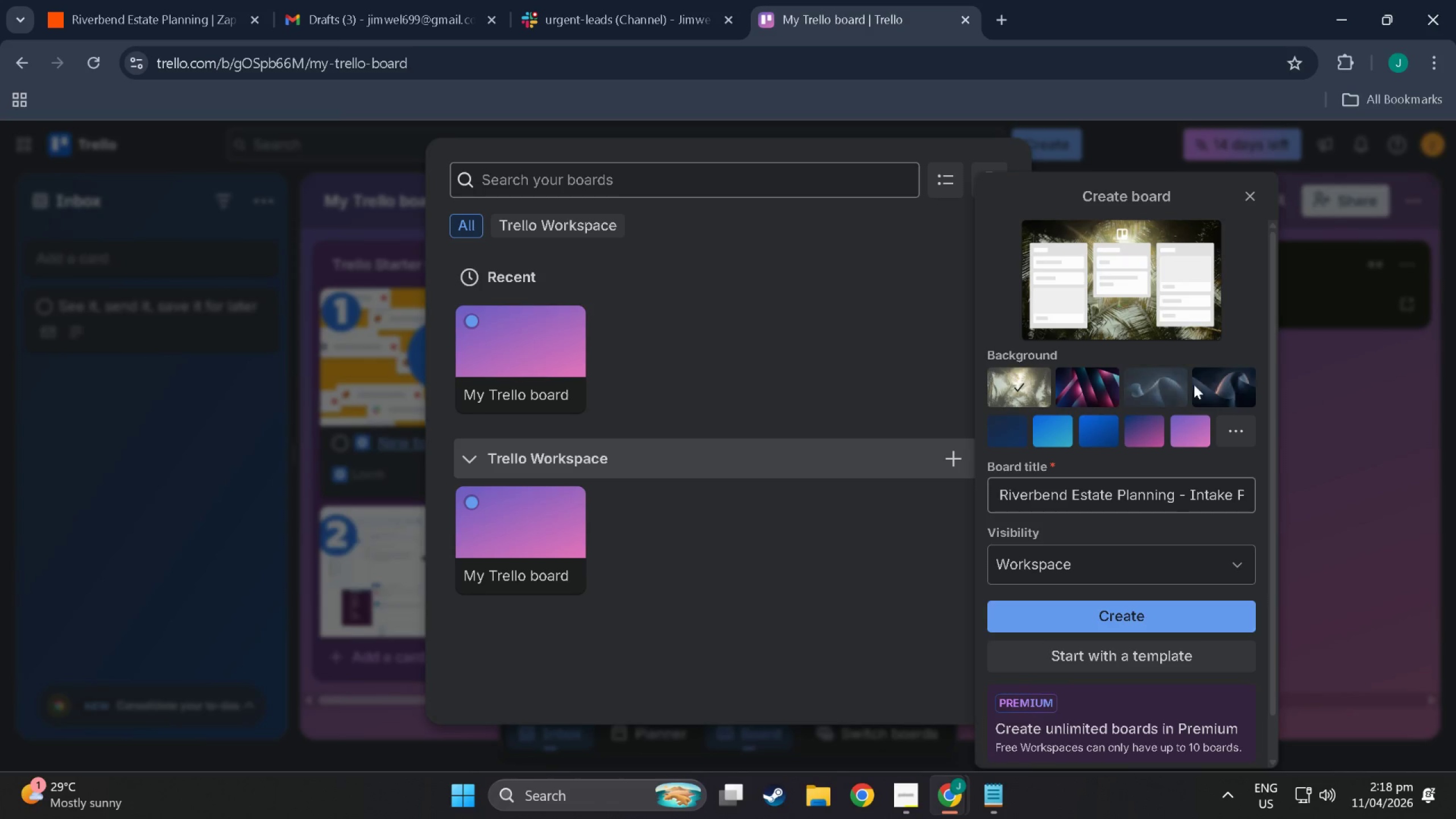 
left_click([1199, 386])
 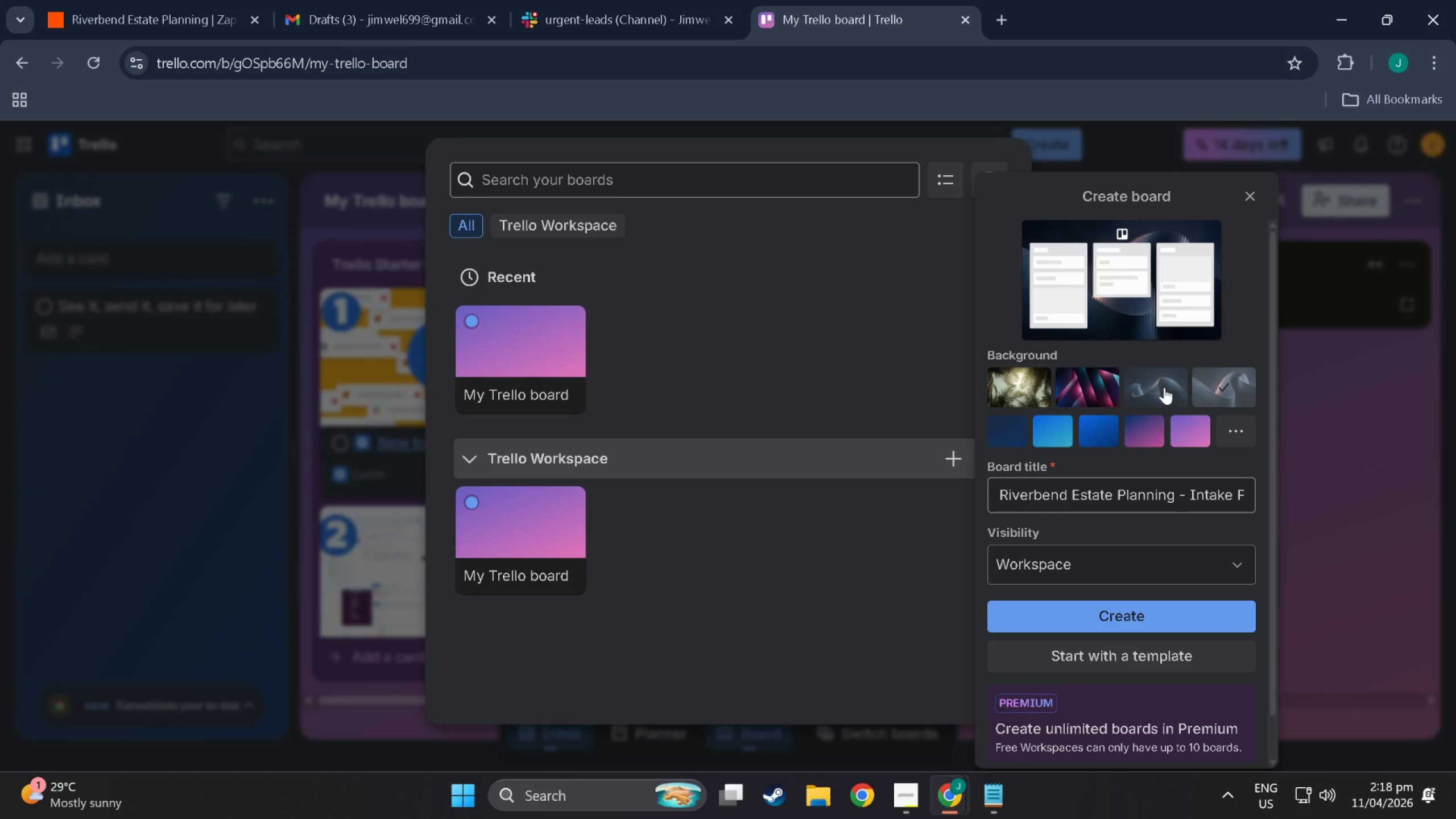 
left_click([1159, 387])
 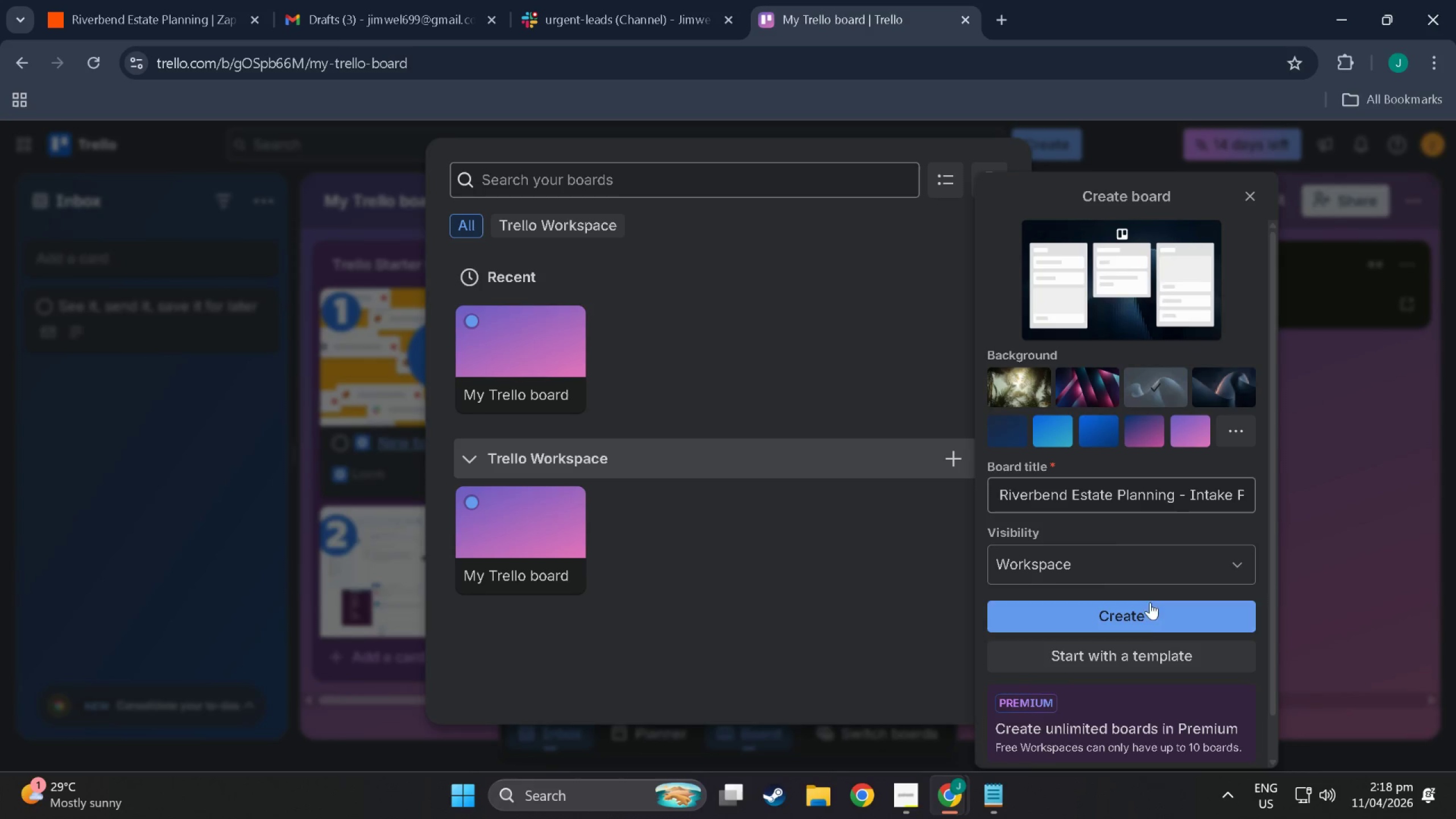 
left_click([1150, 618])
 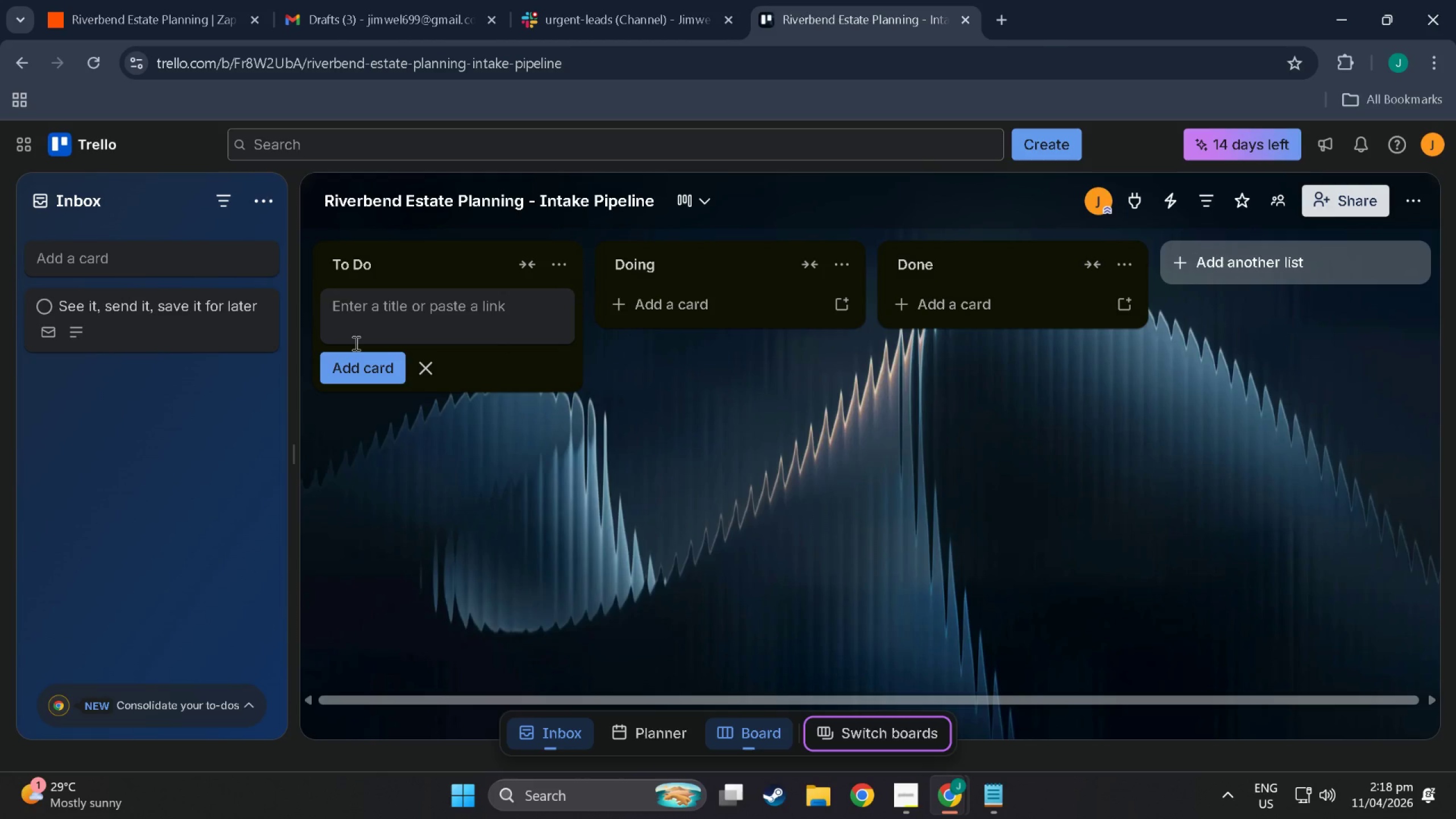 
wait(18.83)
 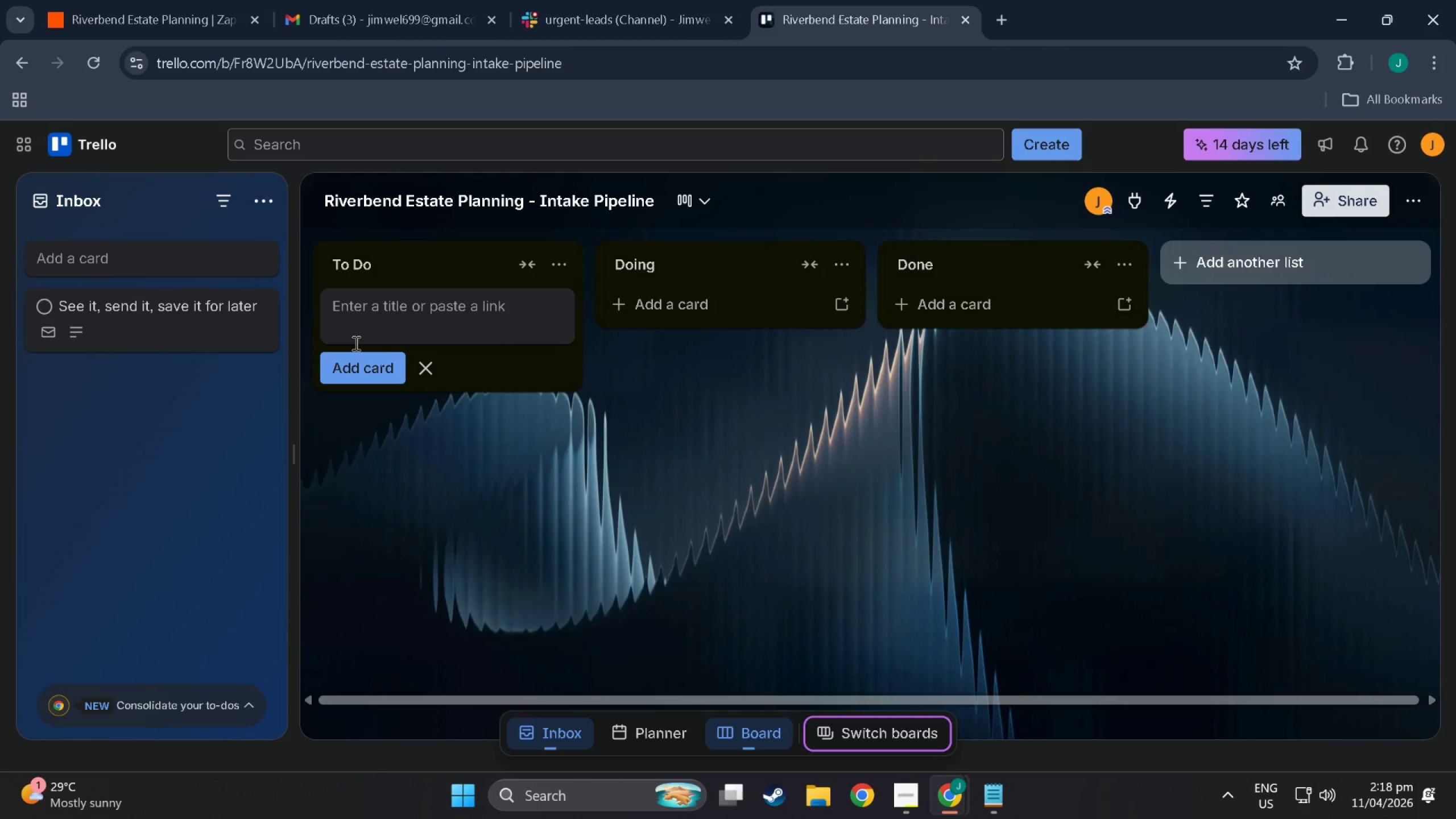 
left_click([729, 459])
 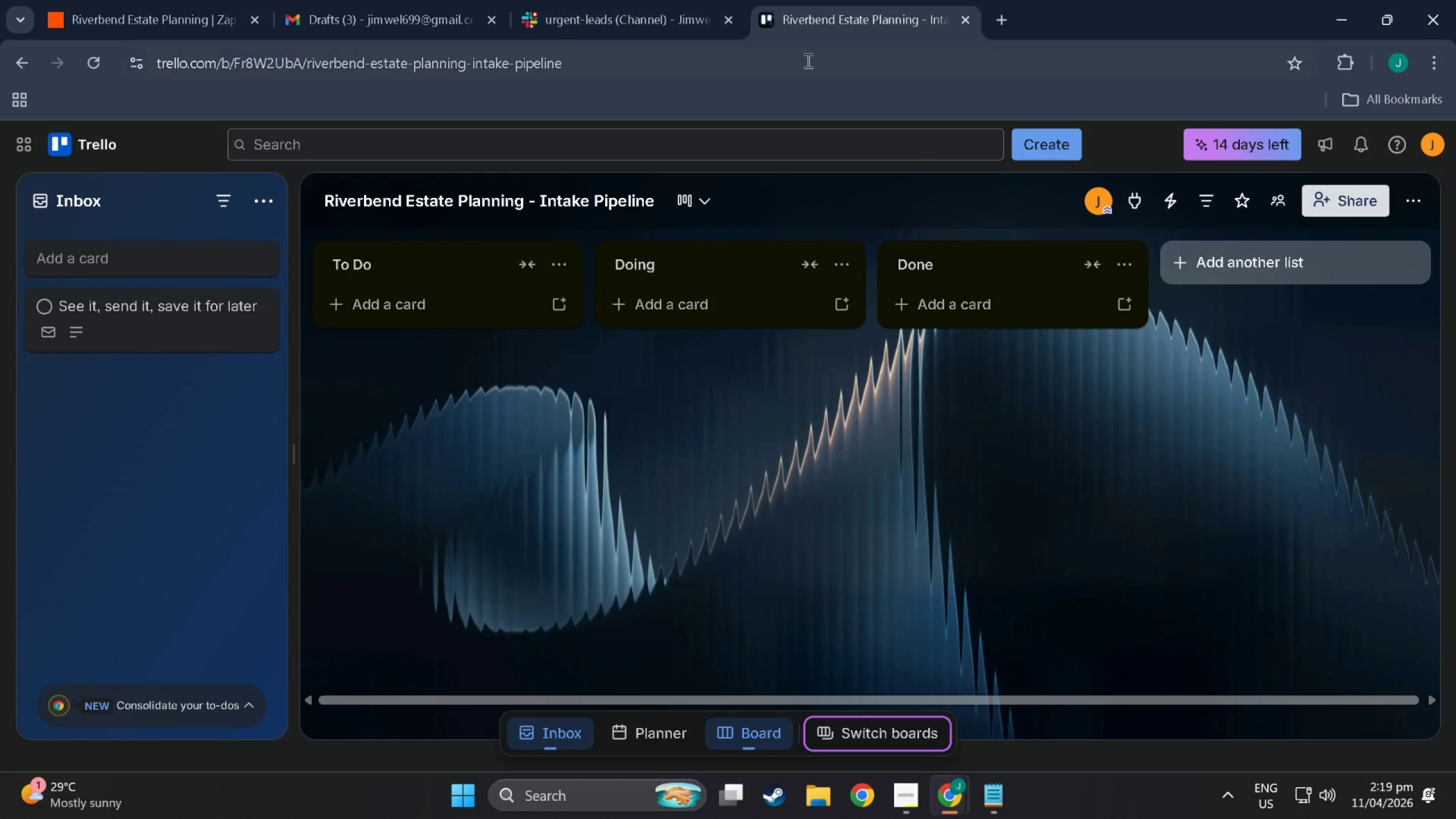 
left_click([1252, 262])
 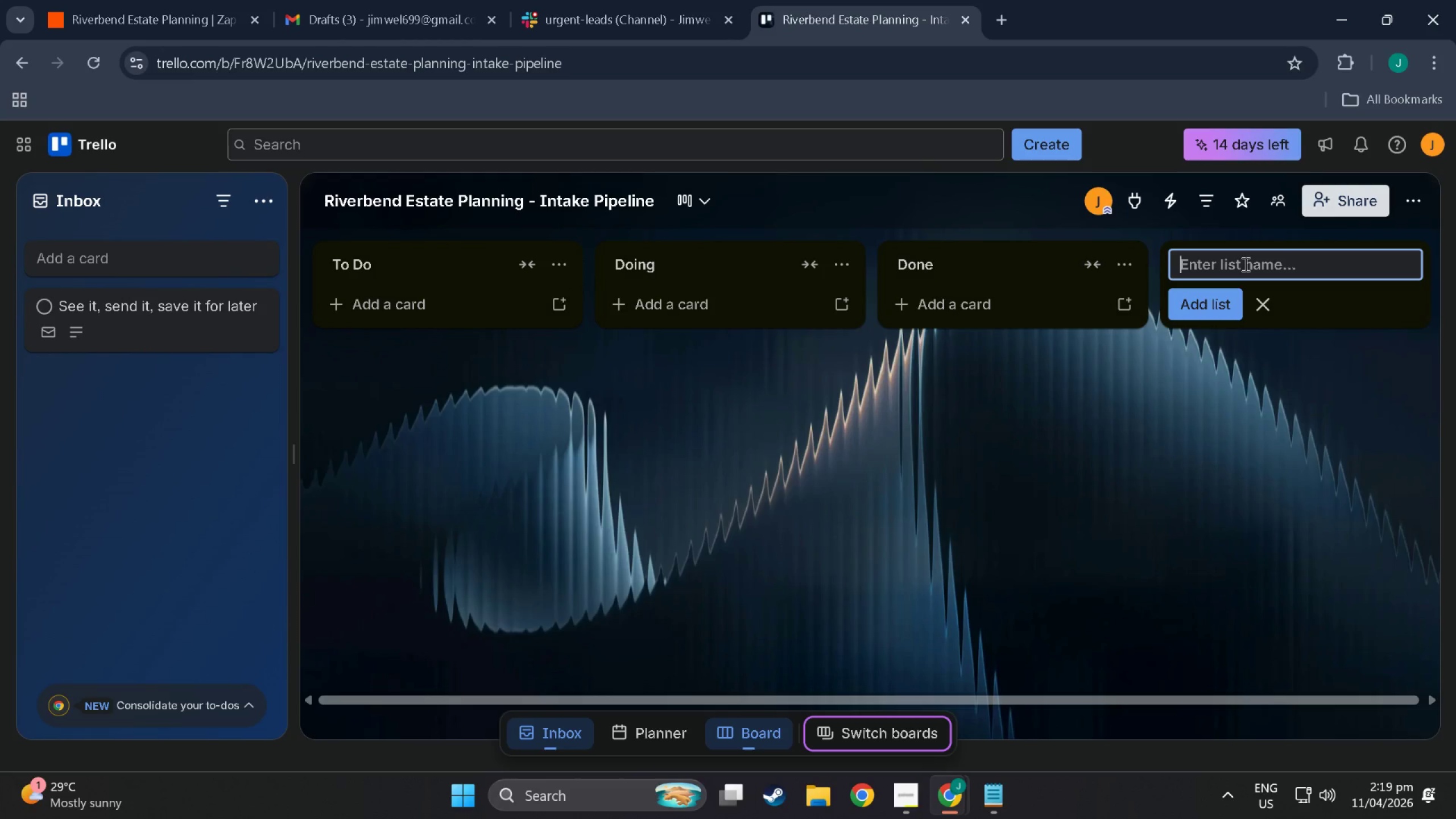 
wait(6.39)
 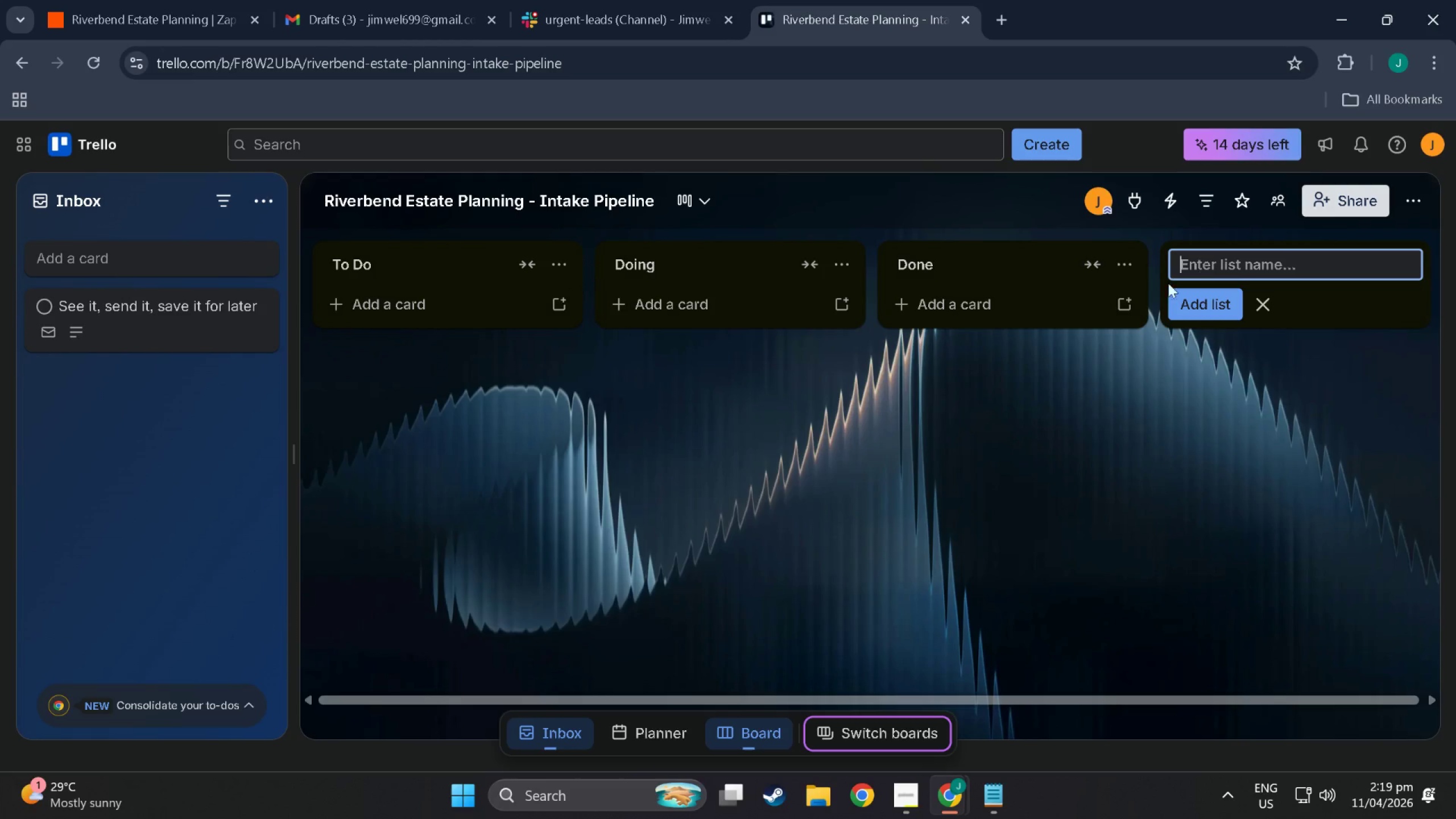 
type(New Leads)
 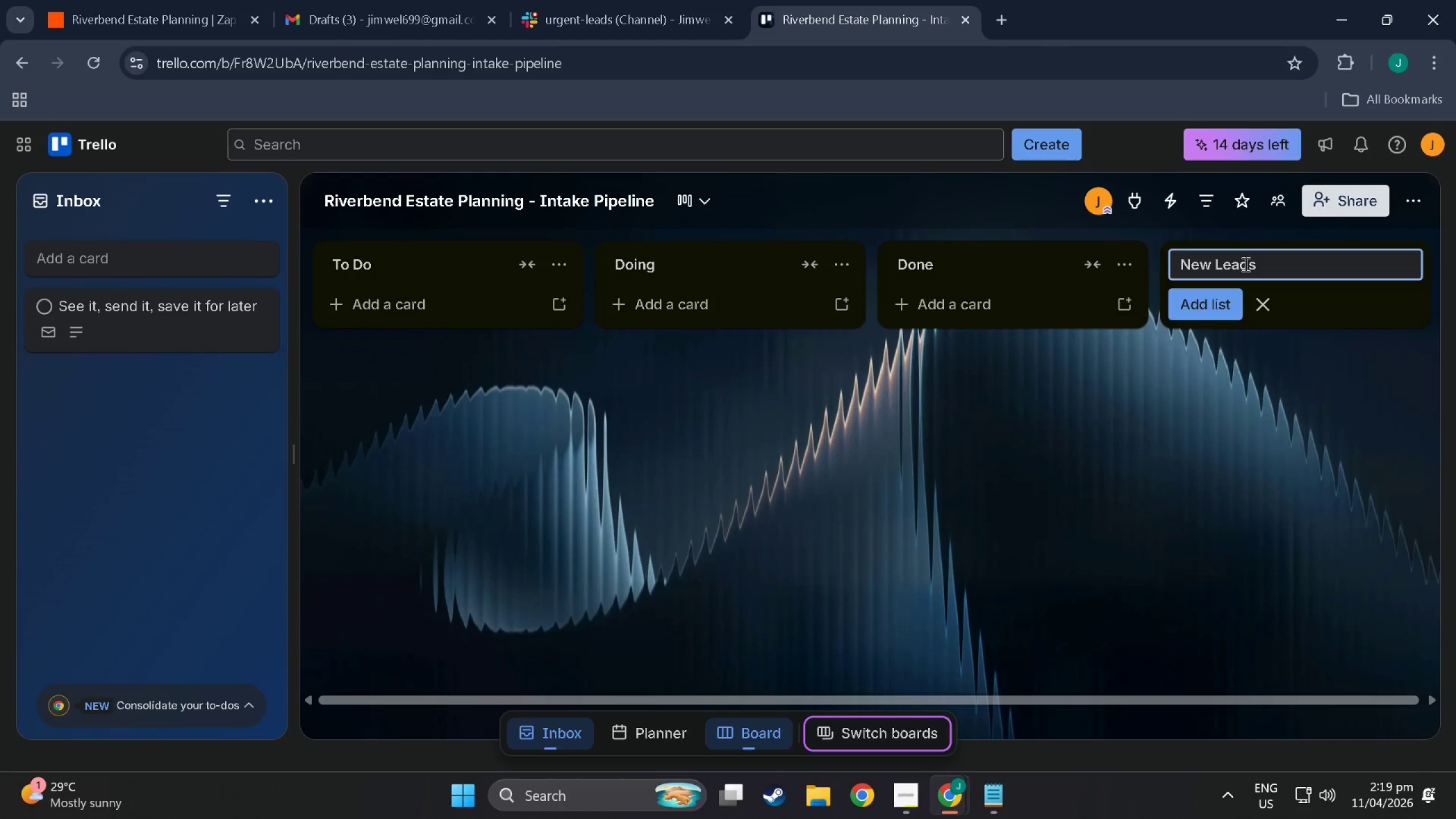 
left_click([1189, 462])
 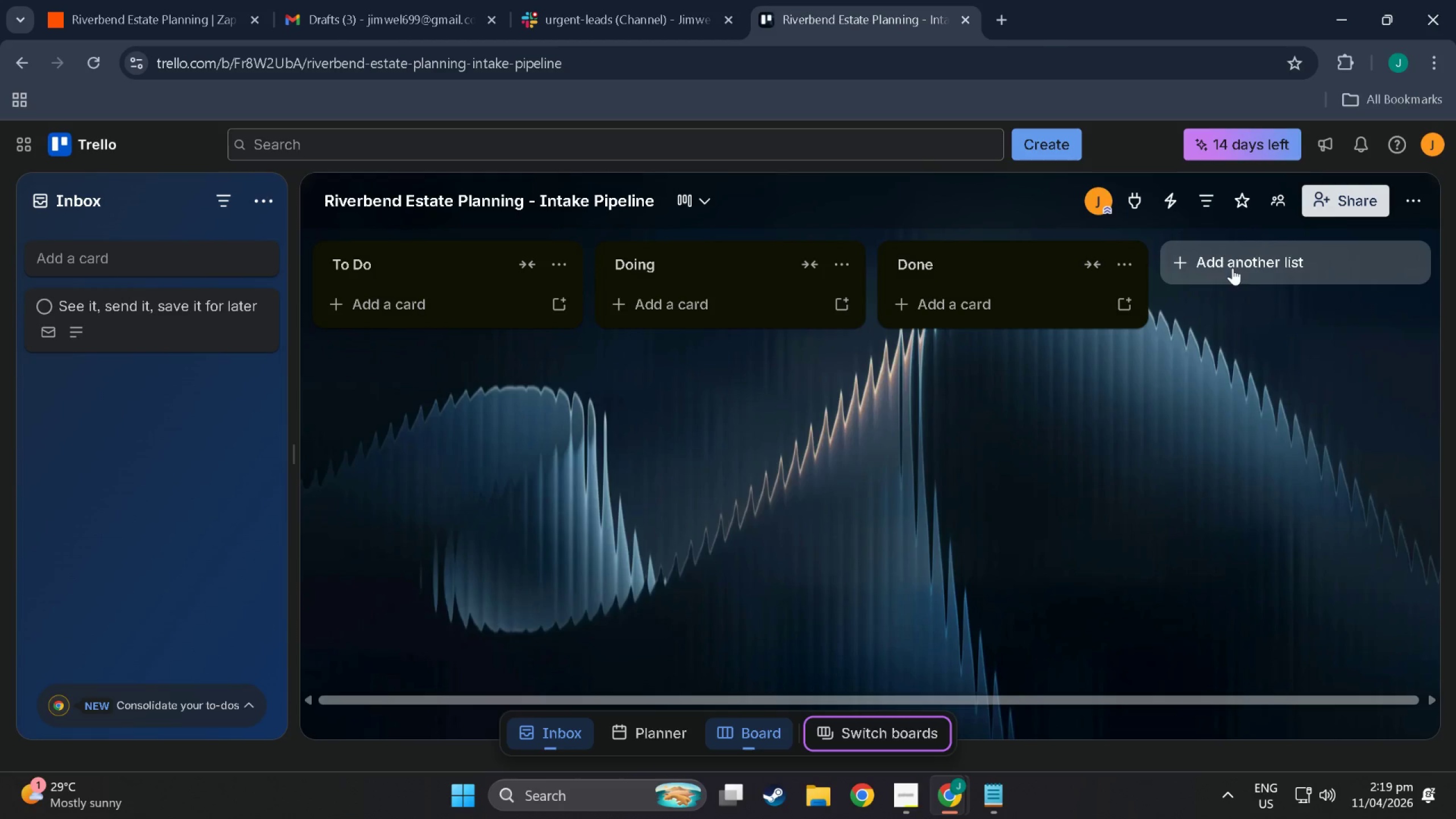 
left_click([1232, 267])
 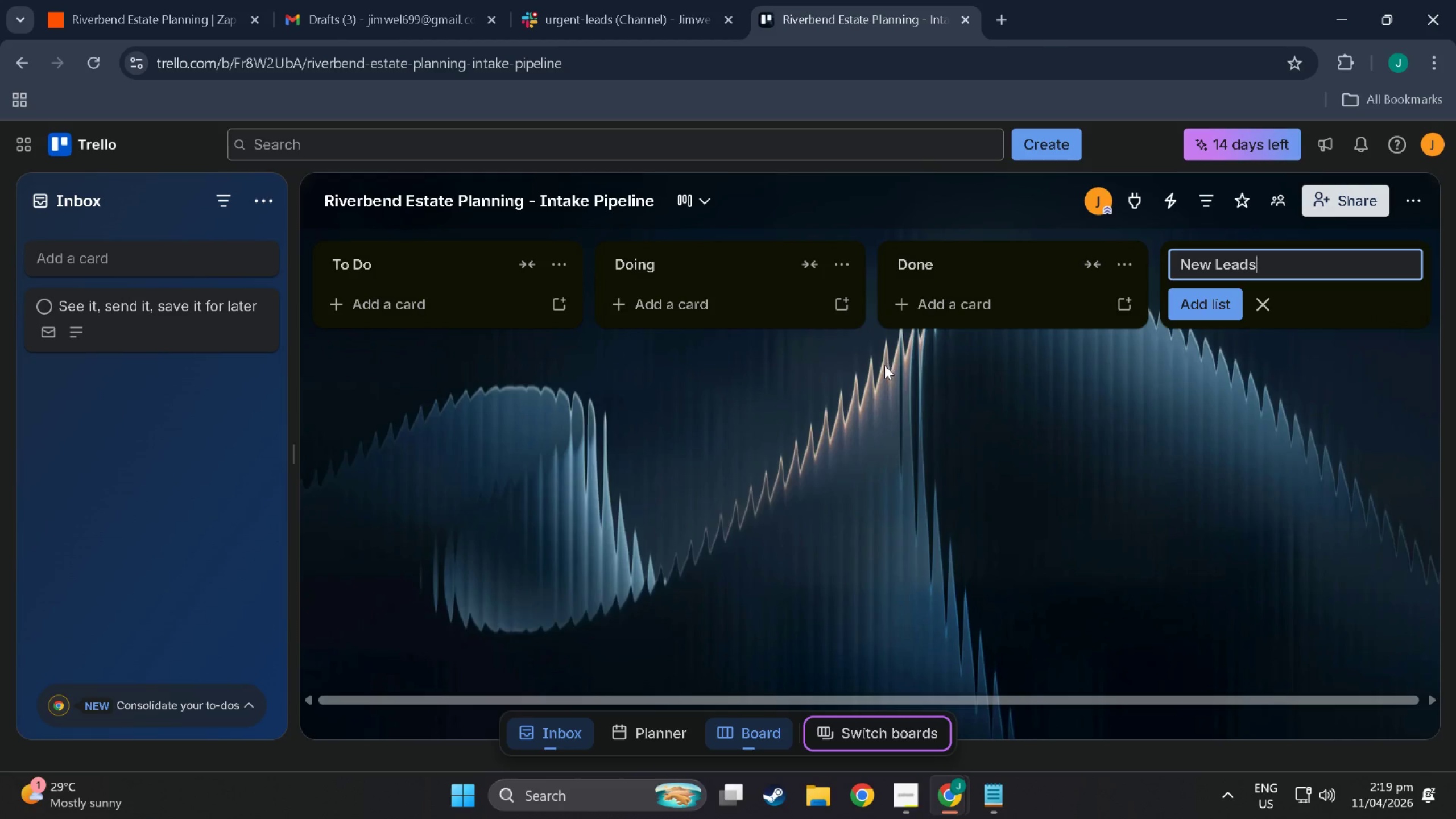 
left_click_drag(start_coordinate=[776, 416], to_coordinate=[1085, 461])
 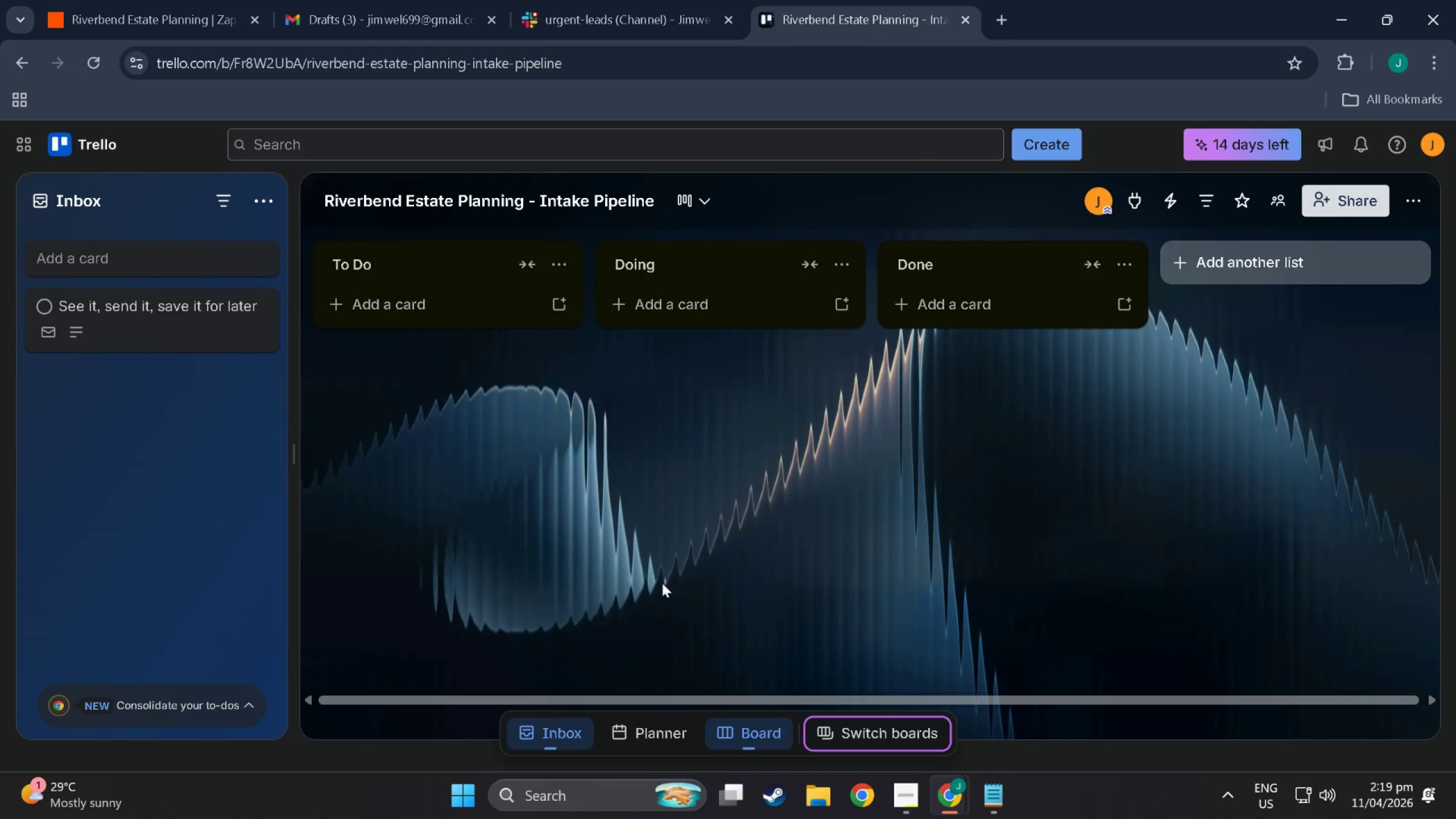 
left_click_drag(start_coordinate=[662, 583], to_coordinate=[861, 596])
 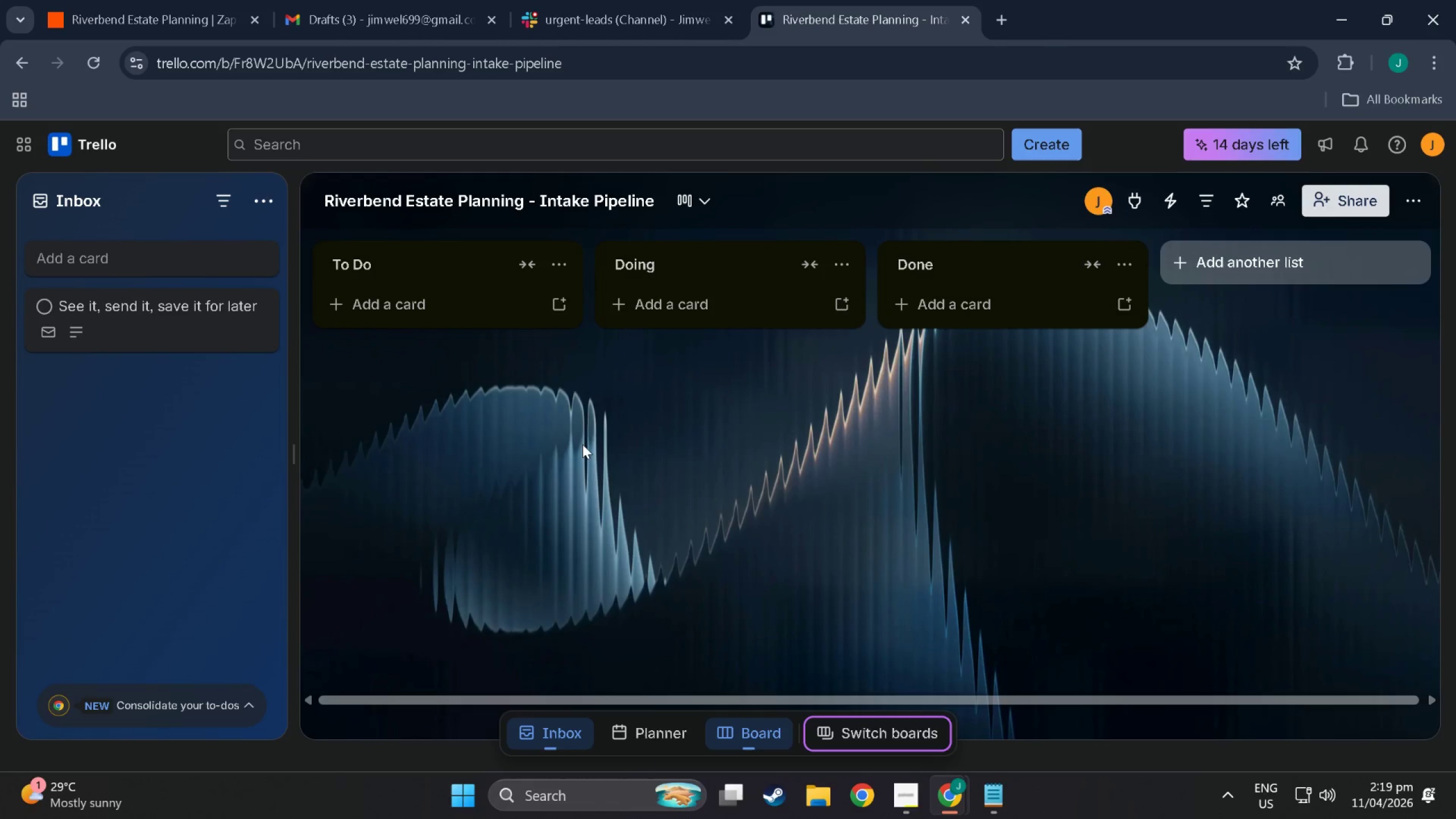 
left_click_drag(start_coordinate=[582, 444], to_coordinate=[921, 458])
 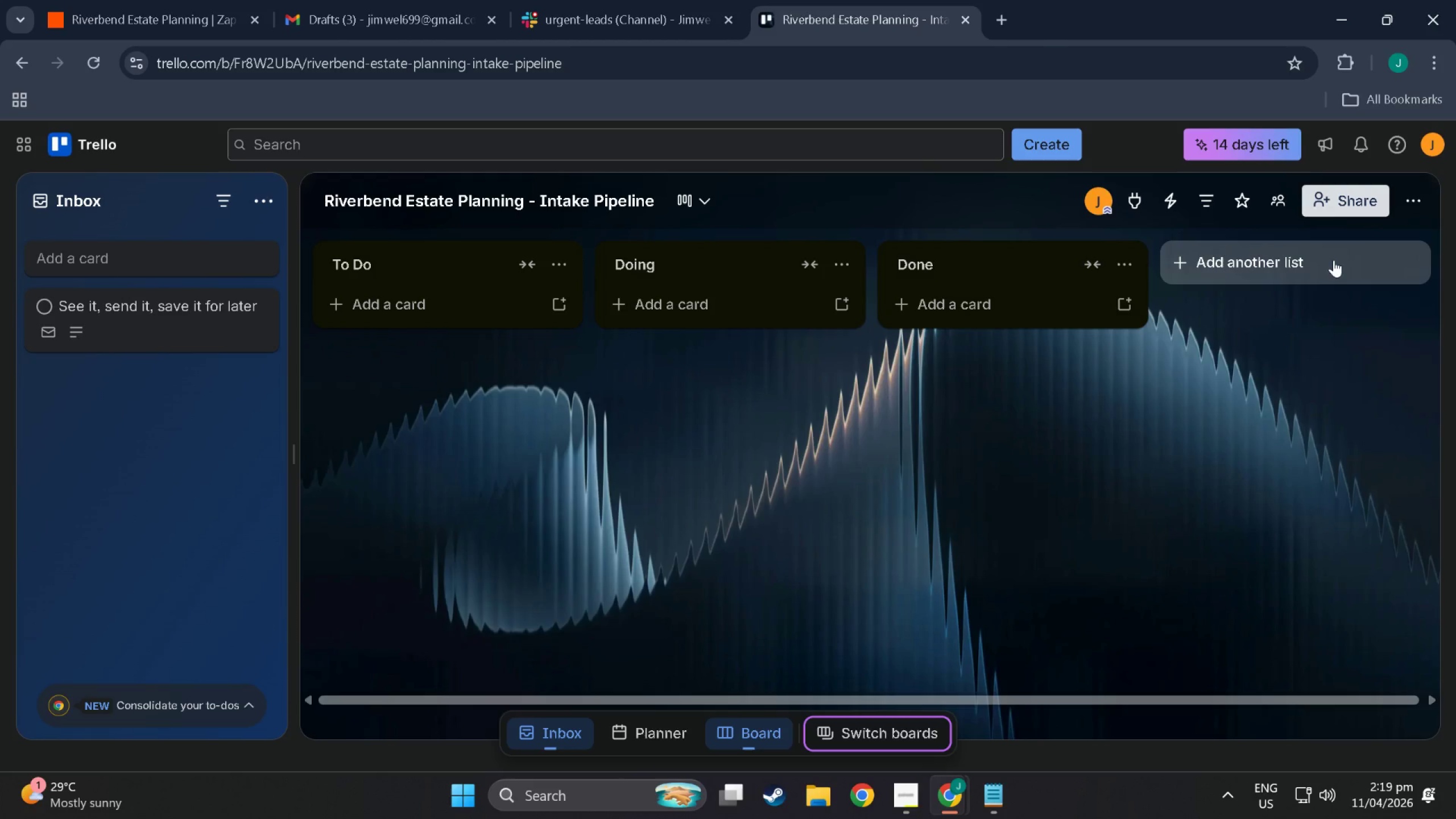 
left_click([1334, 260])
 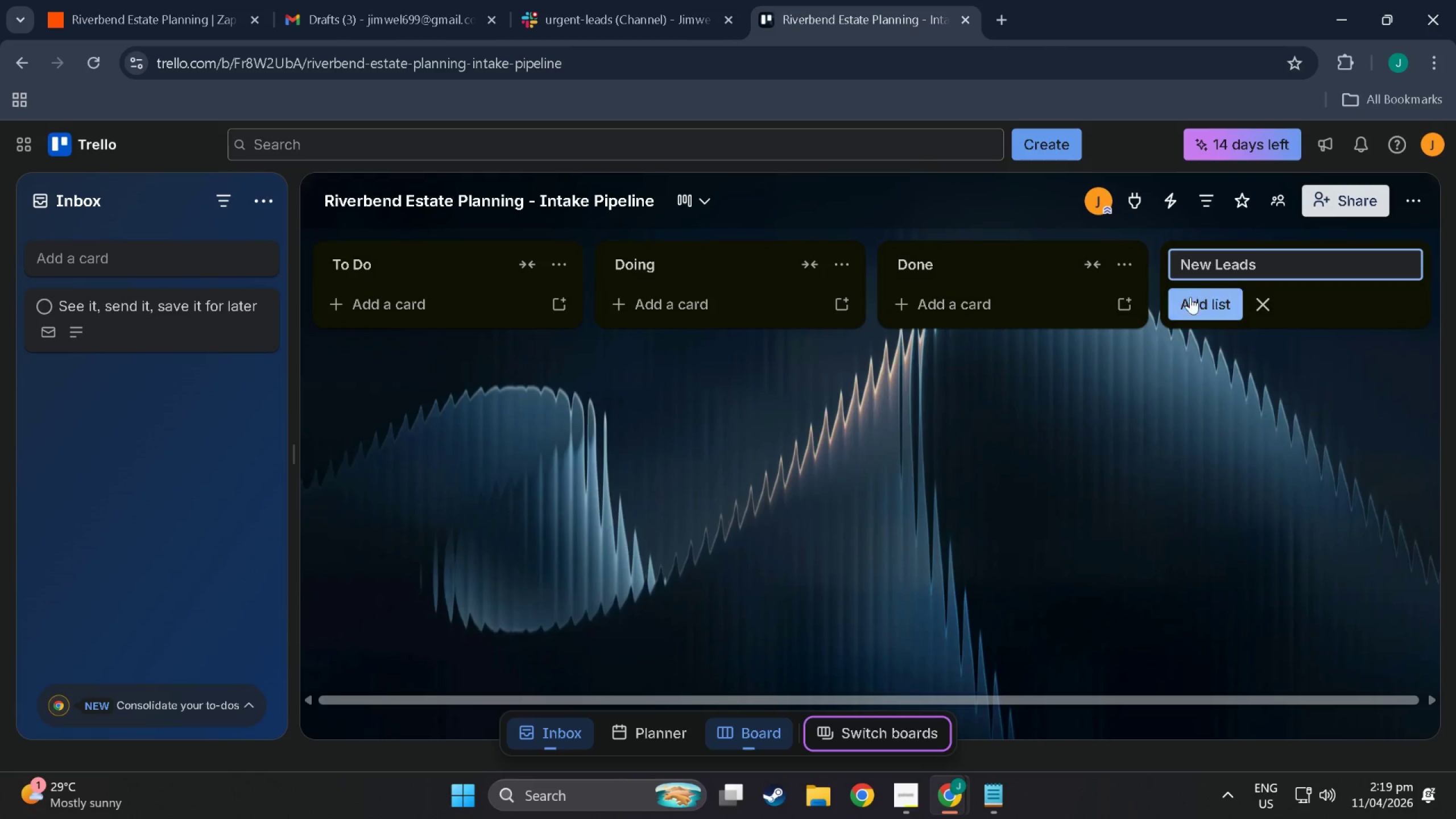 
left_click([1202, 304])
 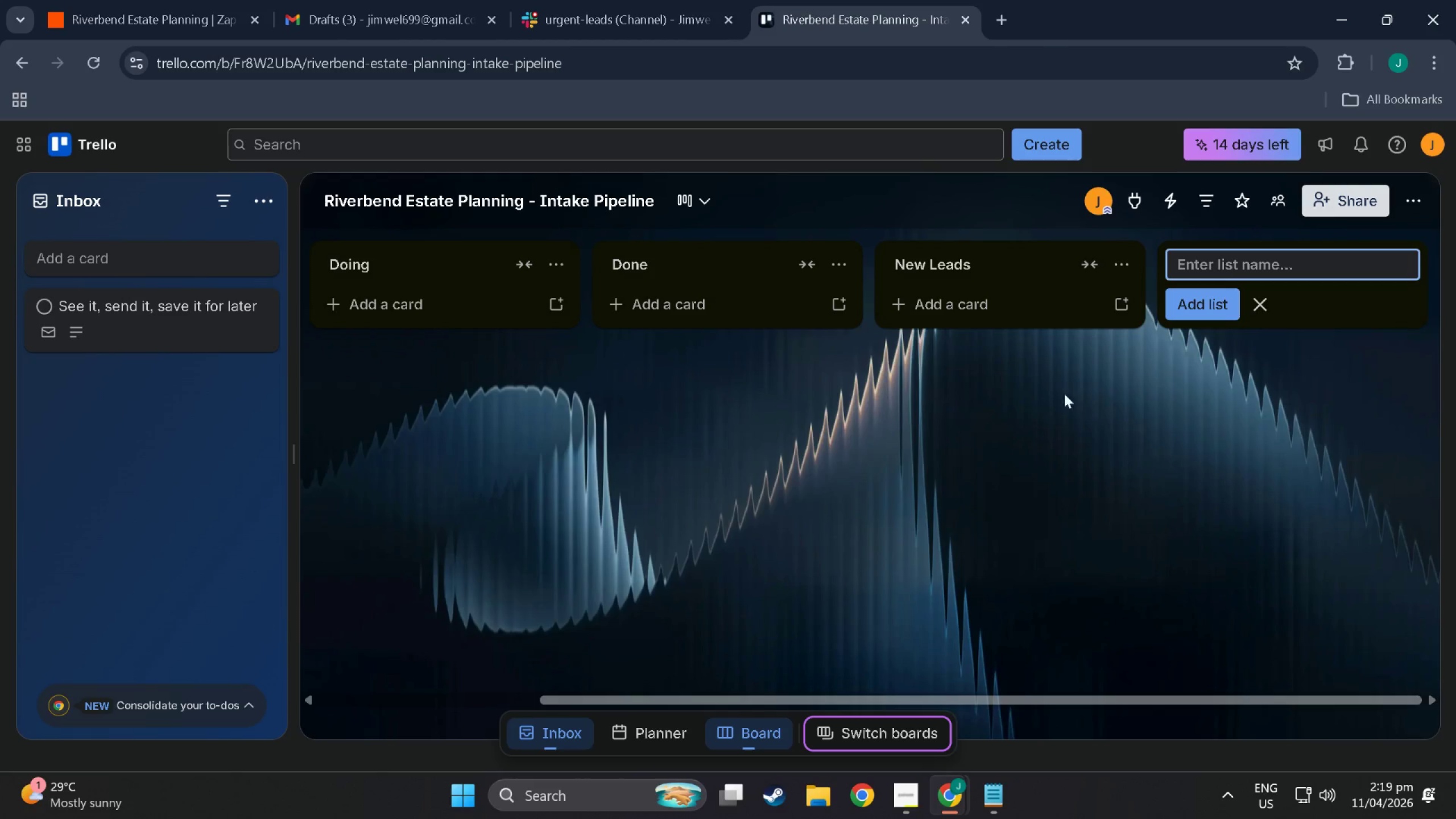 
left_click_drag(start_coordinate=[915, 382], to_coordinate=[1272, 370])
 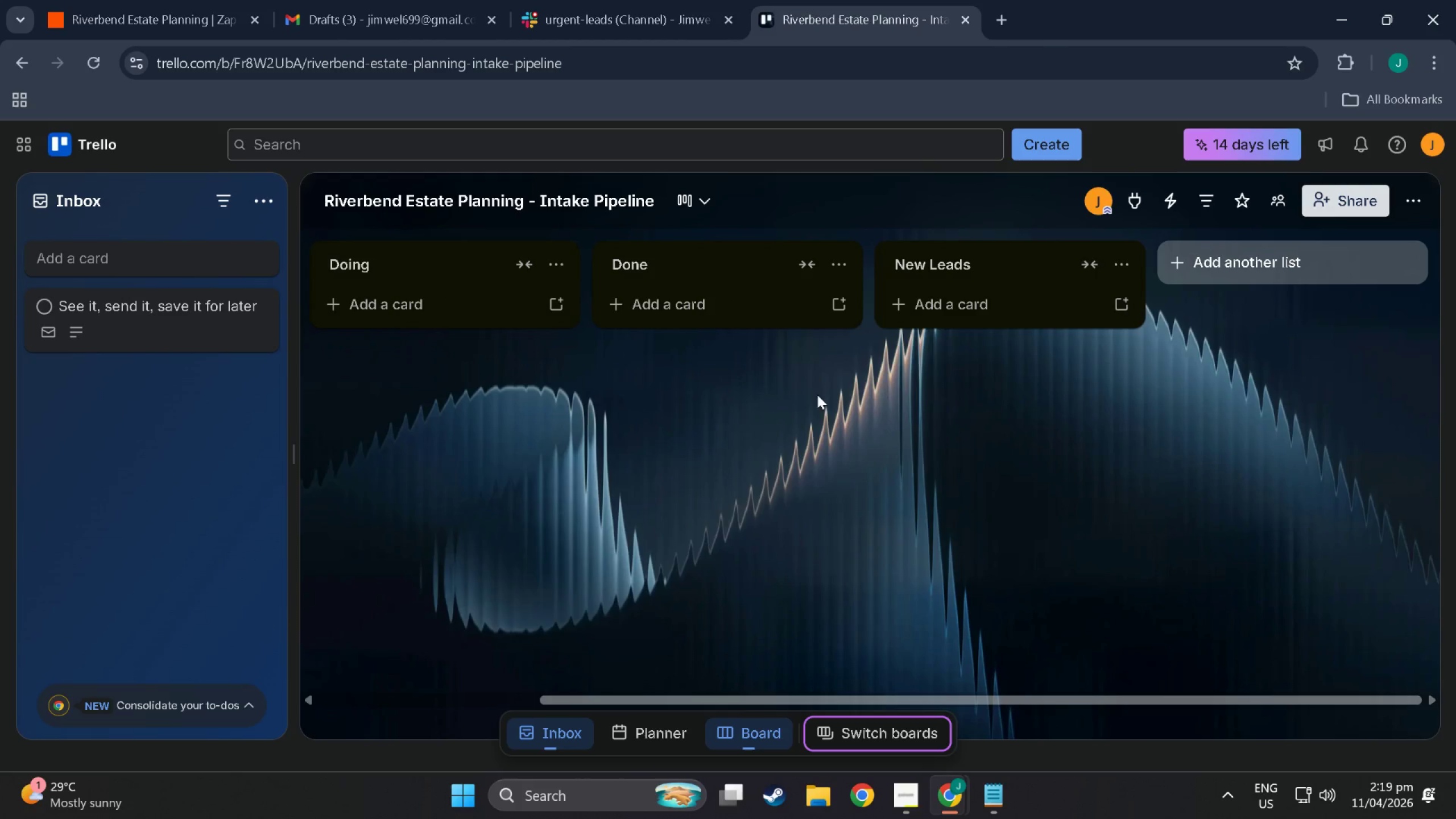 
left_click_drag(start_coordinate=[834, 382], to_coordinate=[1072, 370])
 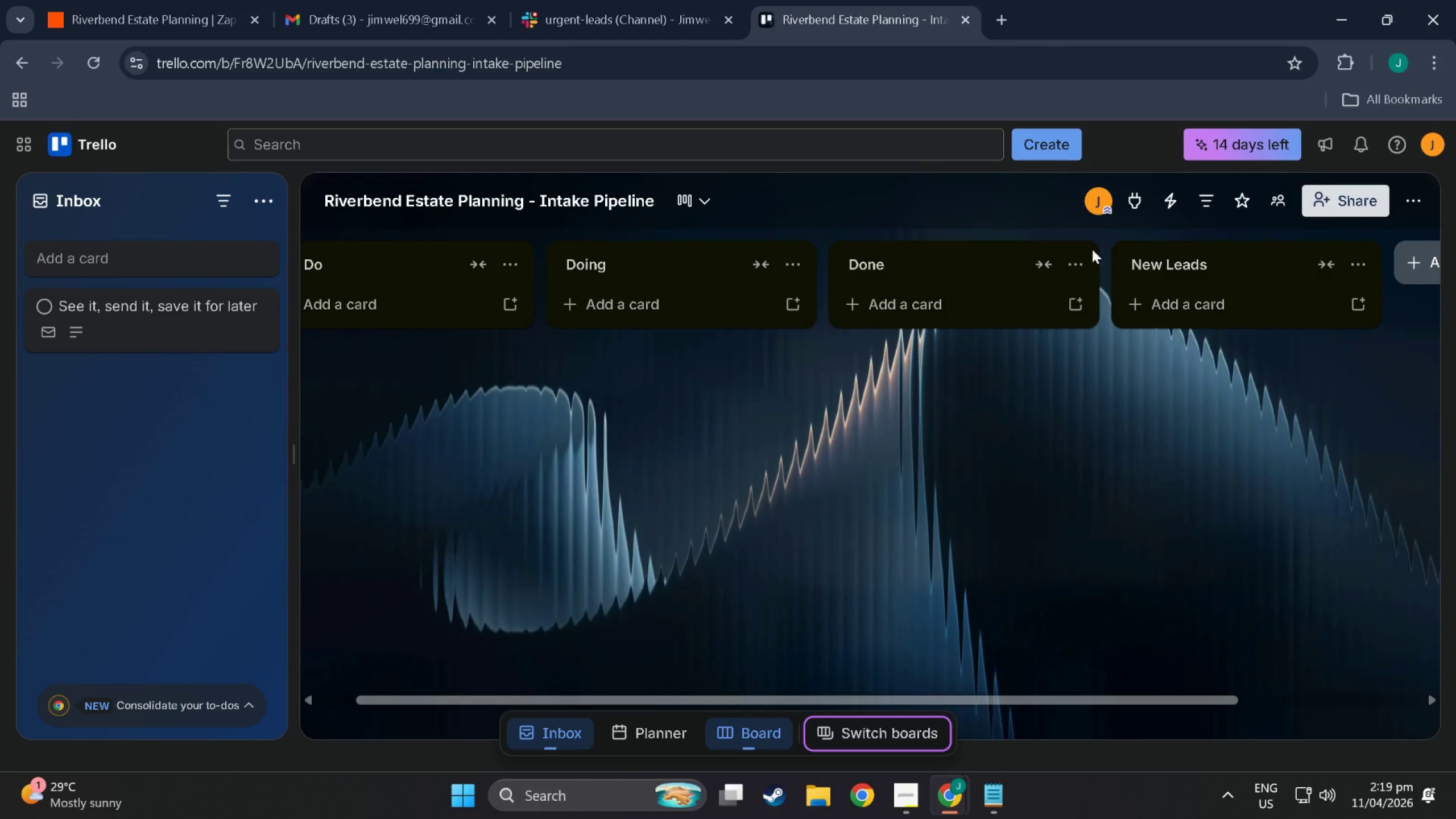 
left_click([1077, 265])
 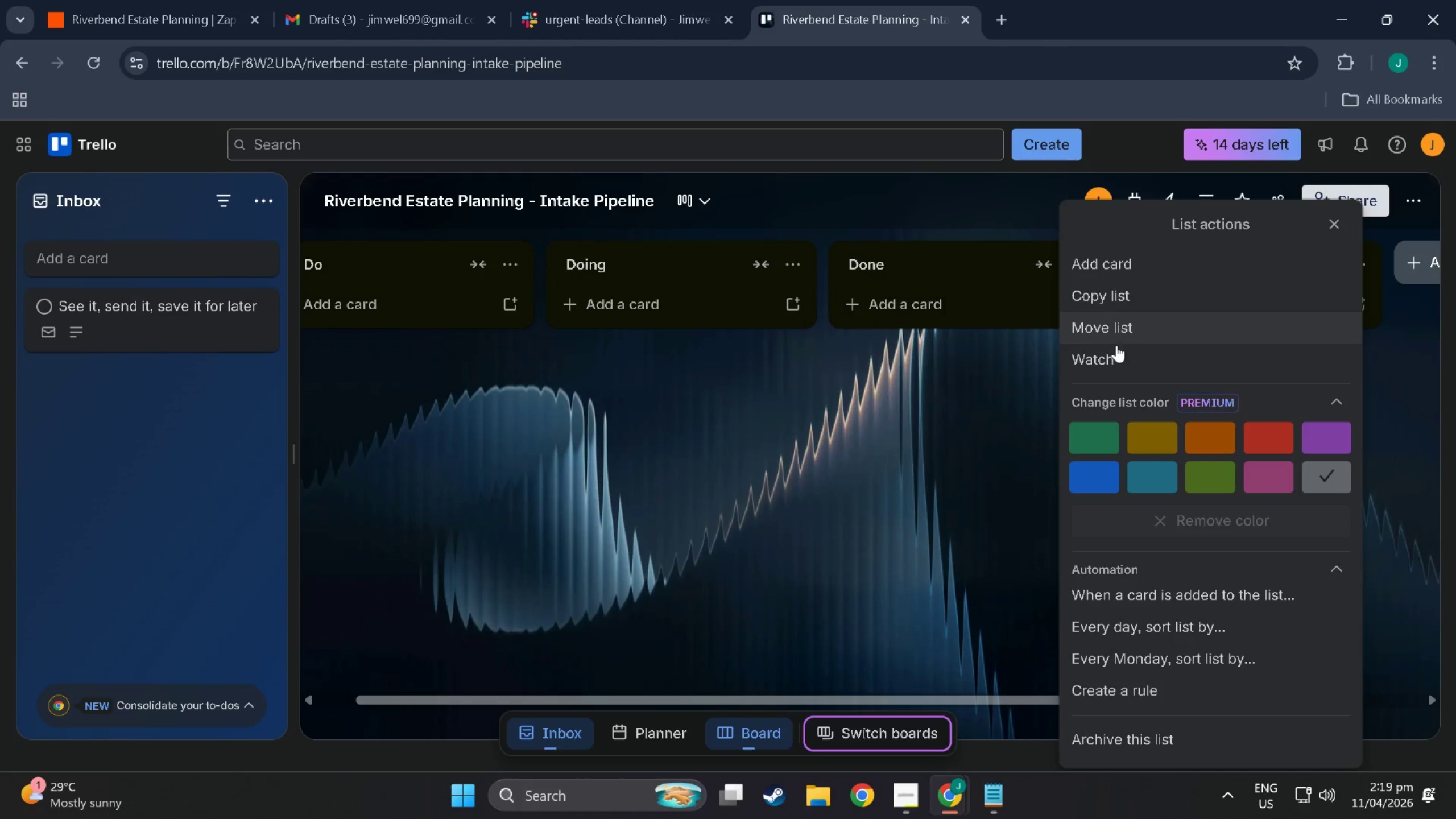 
left_click([897, 442])
 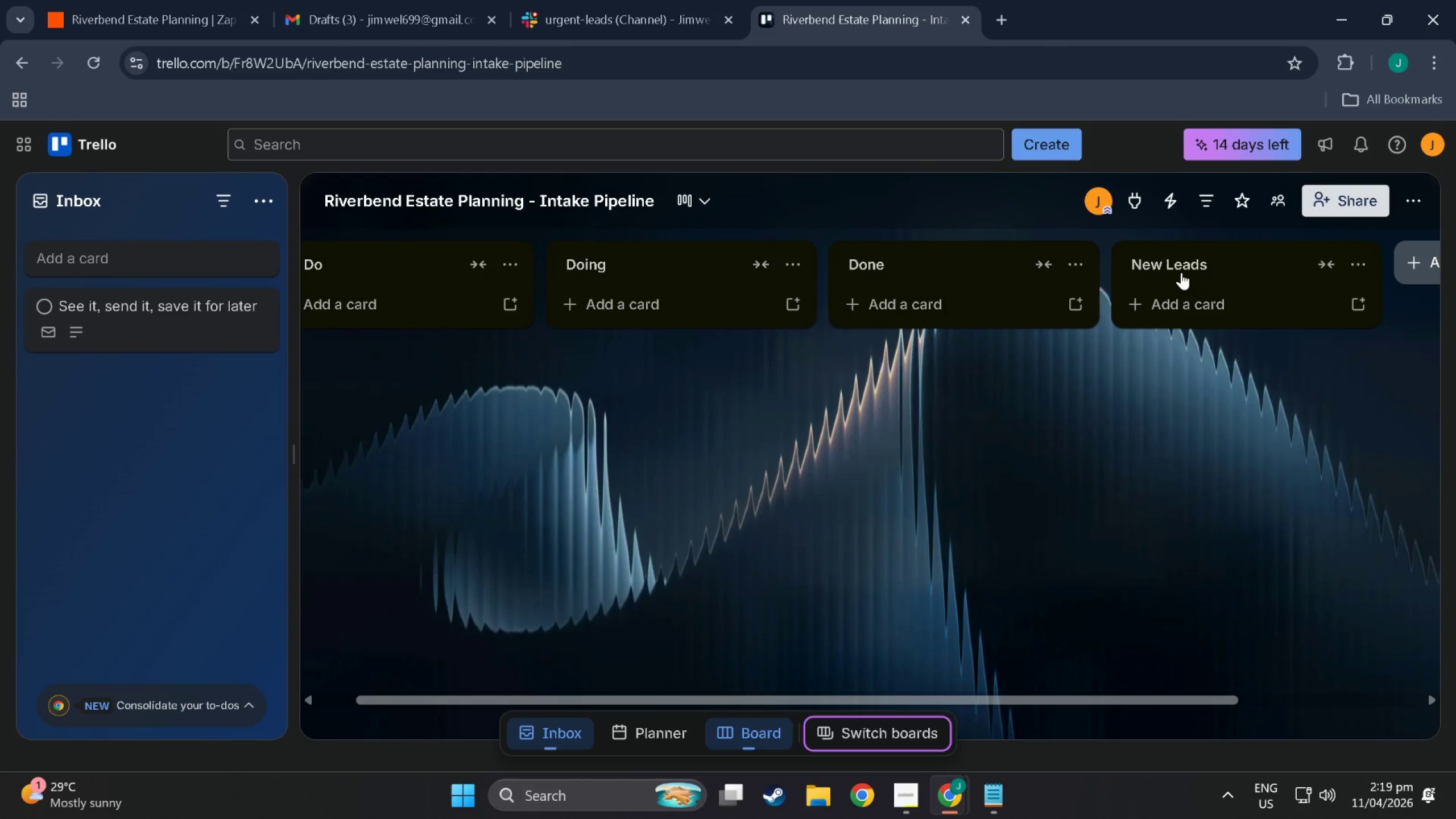 
left_click_drag(start_coordinate=[1182, 268], to_coordinate=[440, 282])
 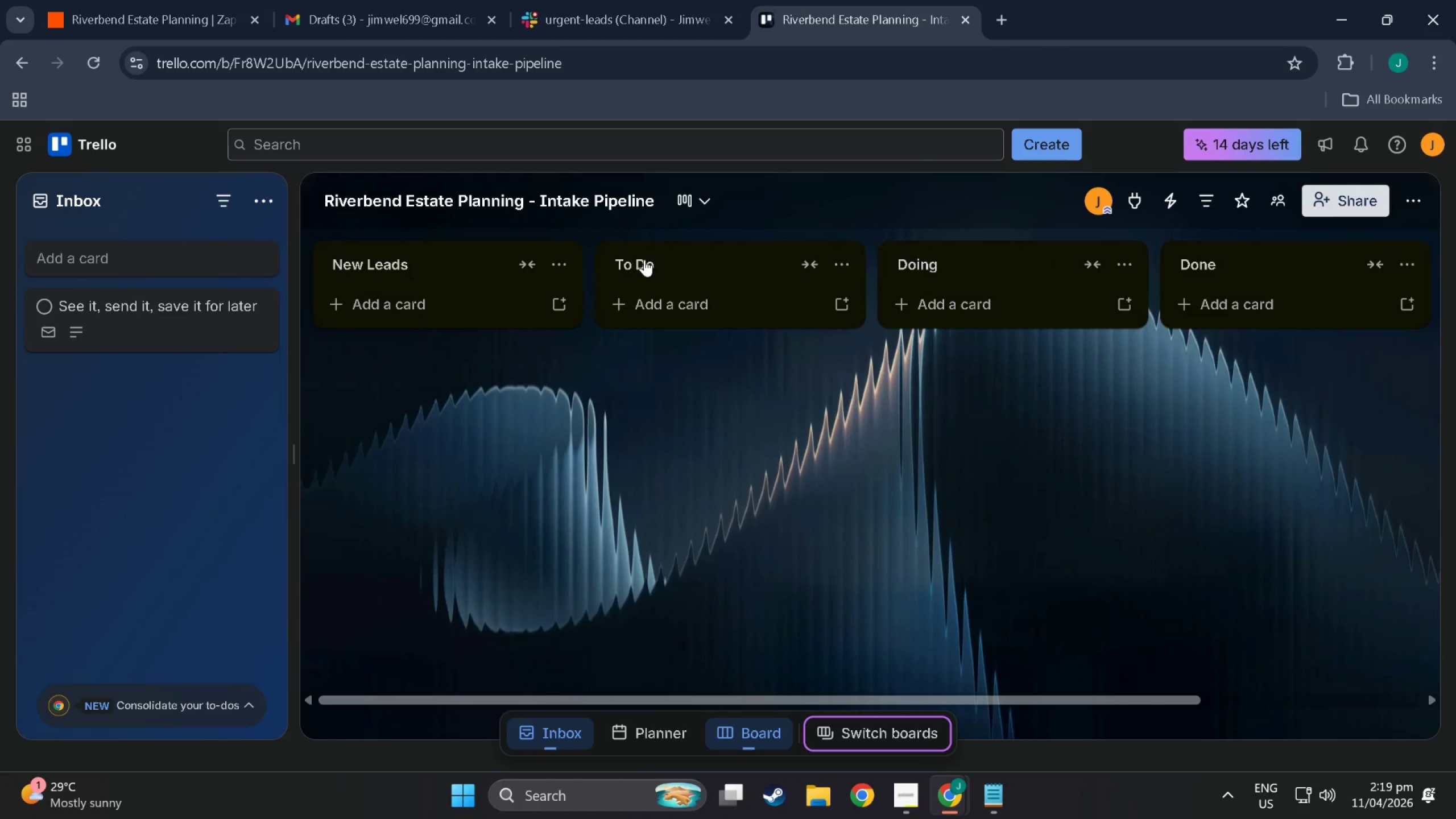 
left_click([644, 258])
 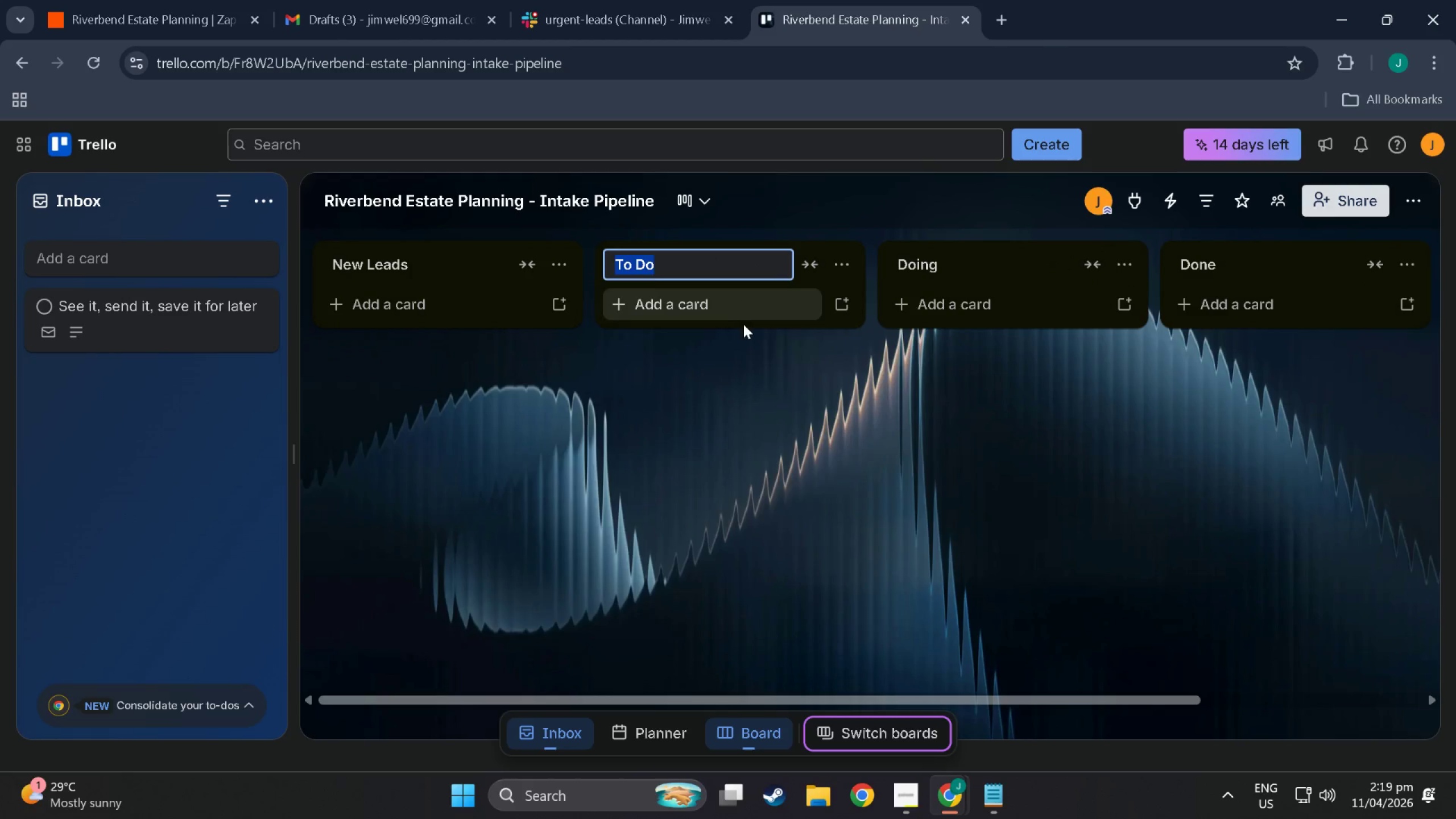 
hold_key(key=ShiftLeft, duration=1.04)
 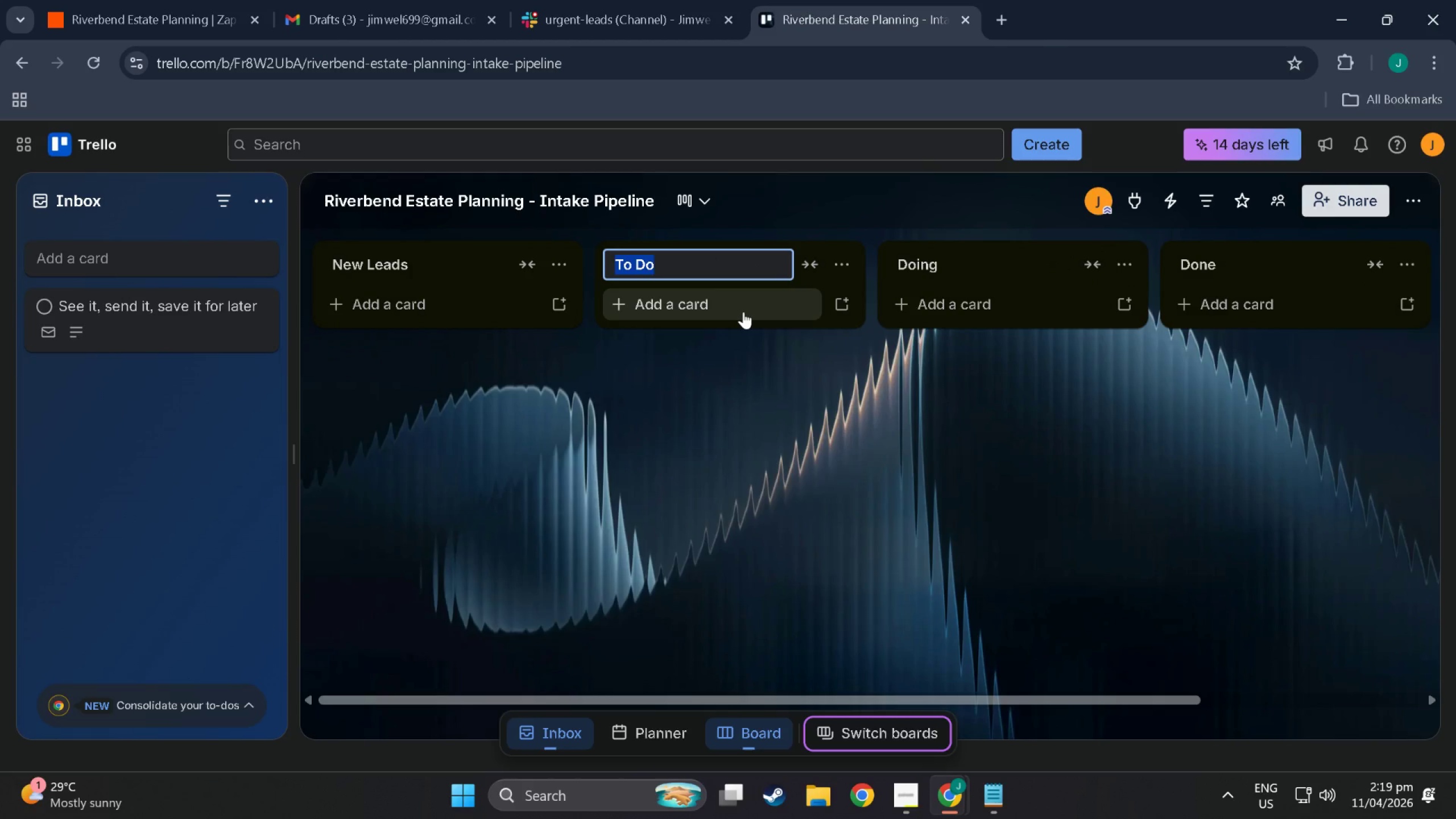 
type(Estate Dispute)
 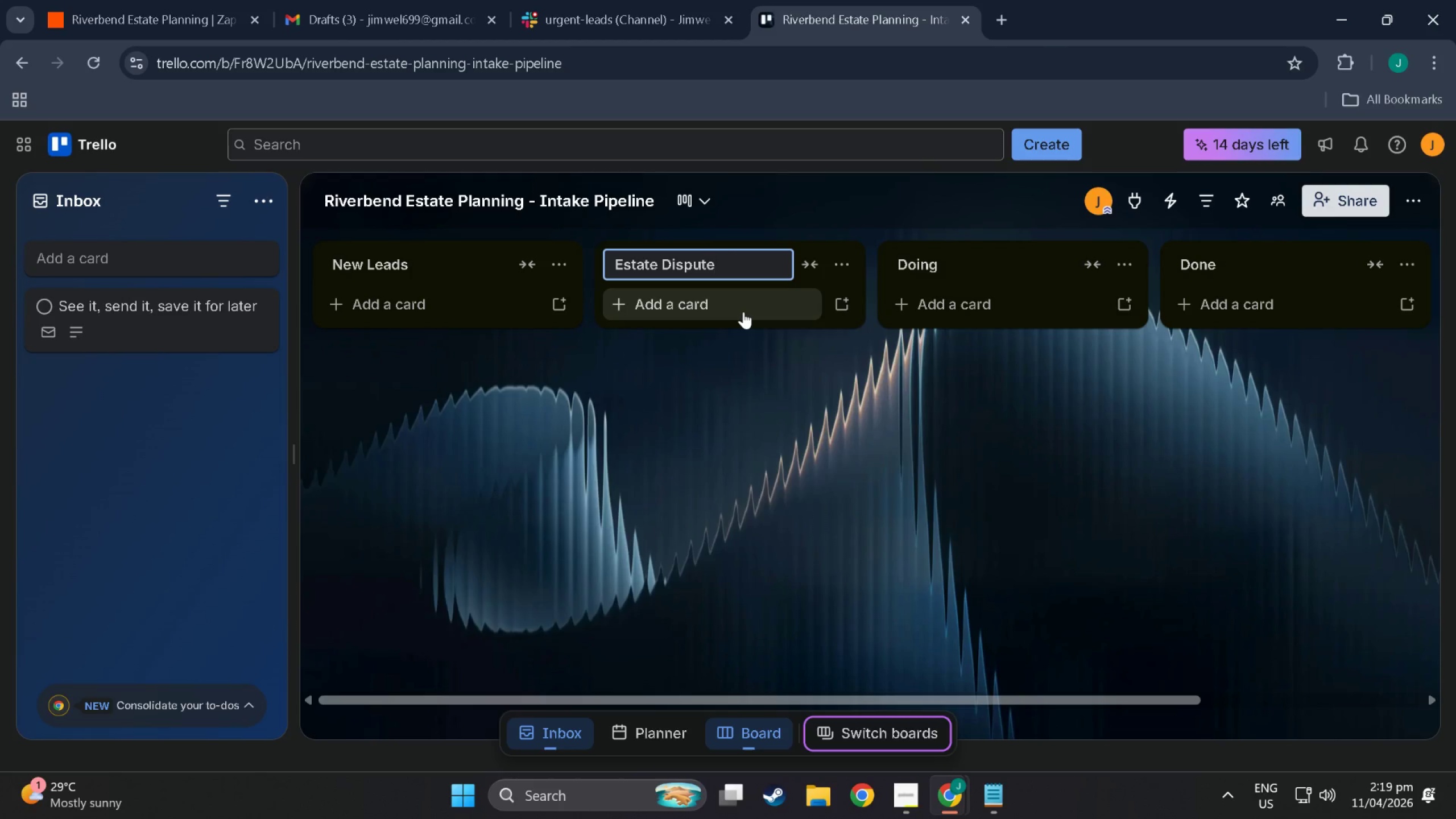 
left_click([929, 258])
 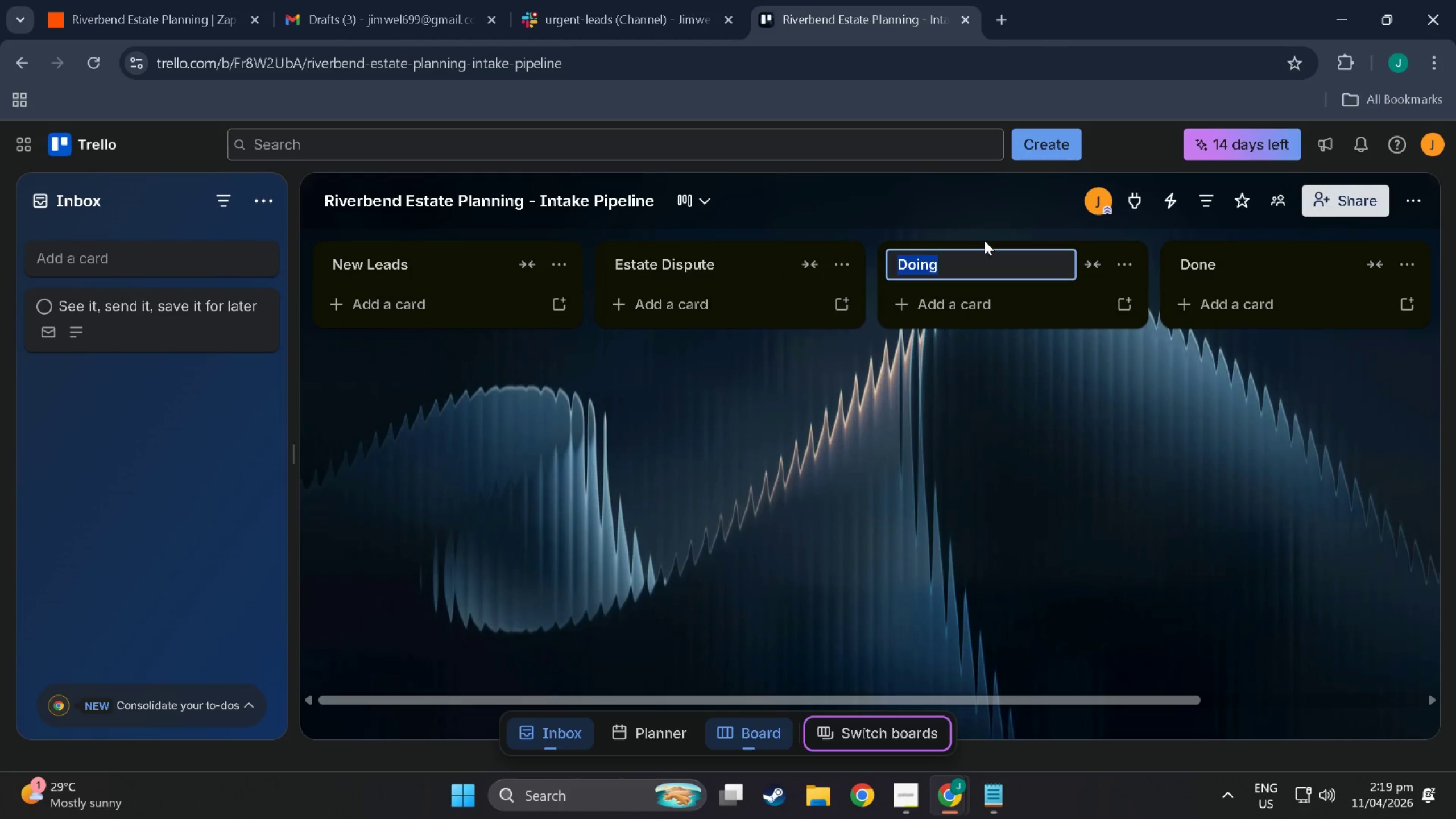 
type(Will Contest)
 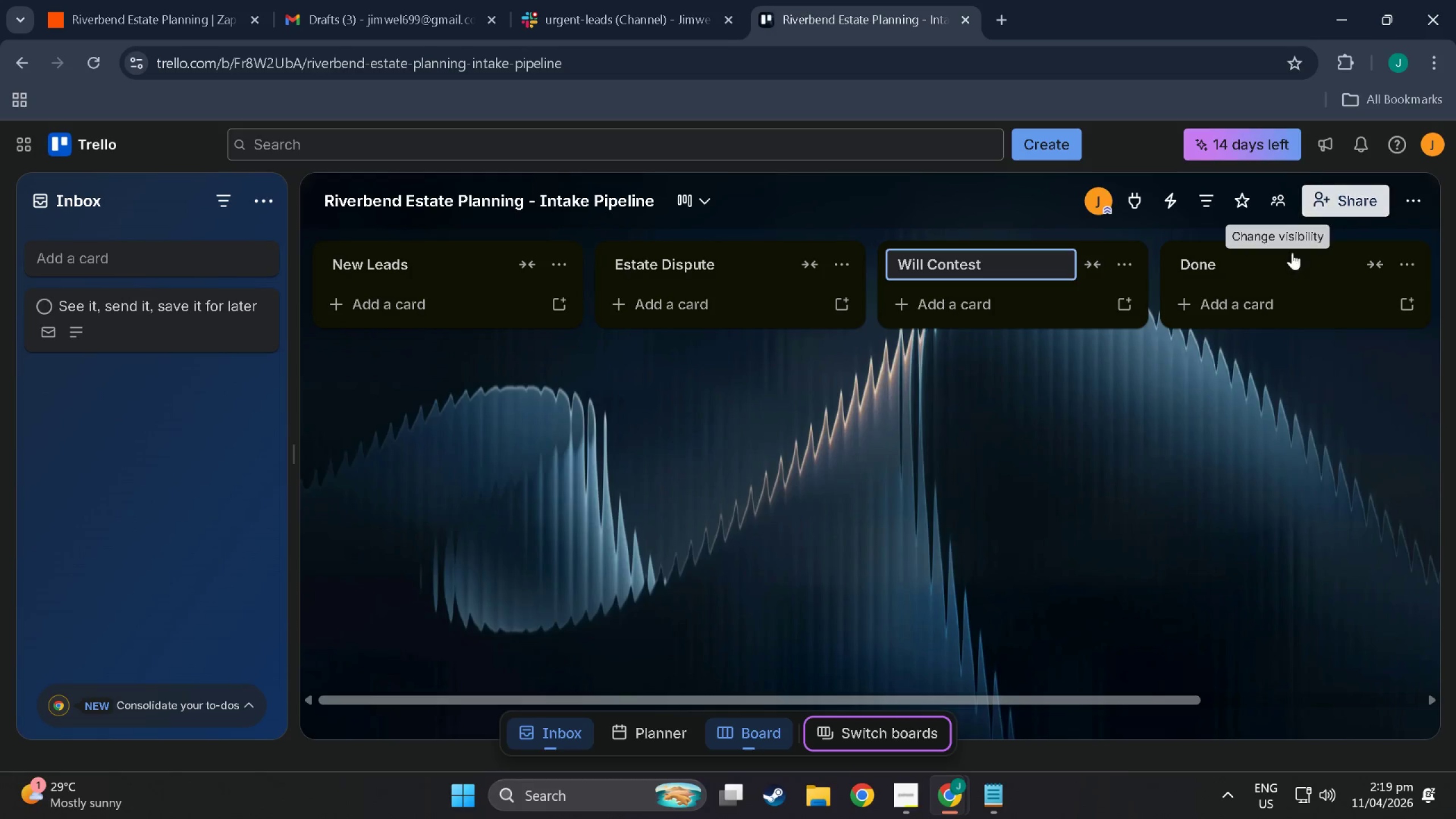 
left_click([1189, 262])
 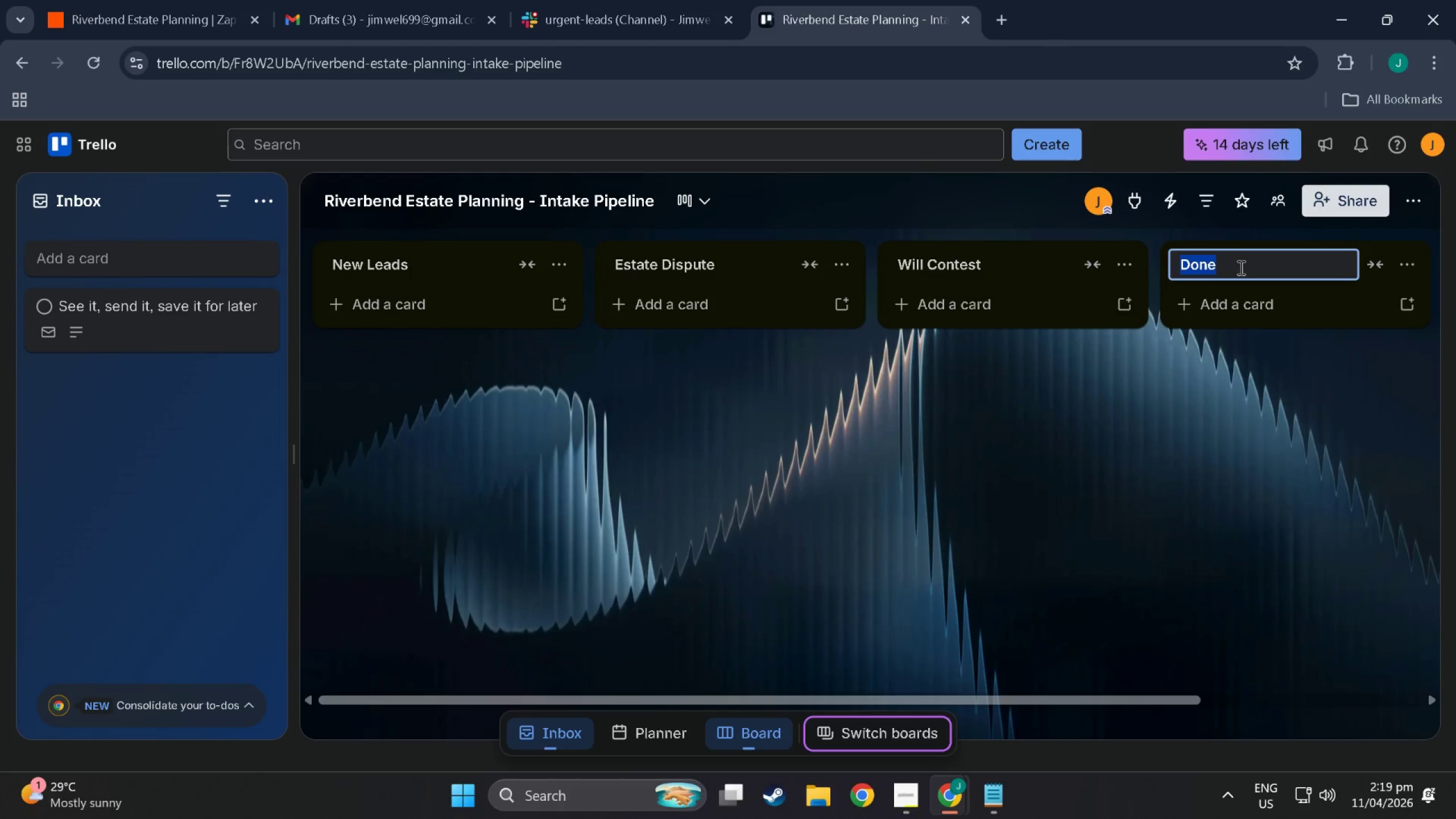 
hold_key(key=ShiftLeft, duration=1.53)
 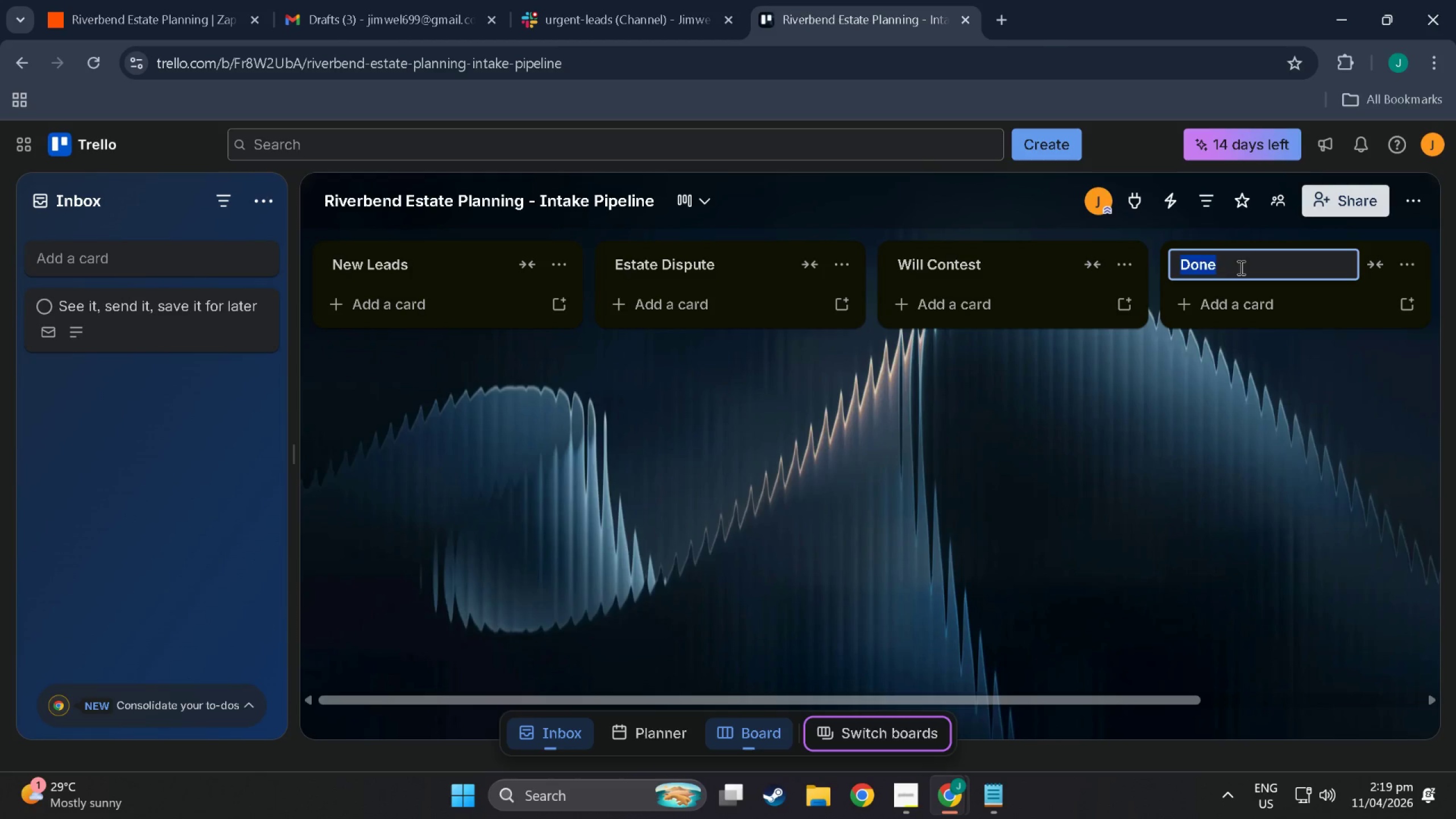 
type(Elder Law,)
key(Backspace)
 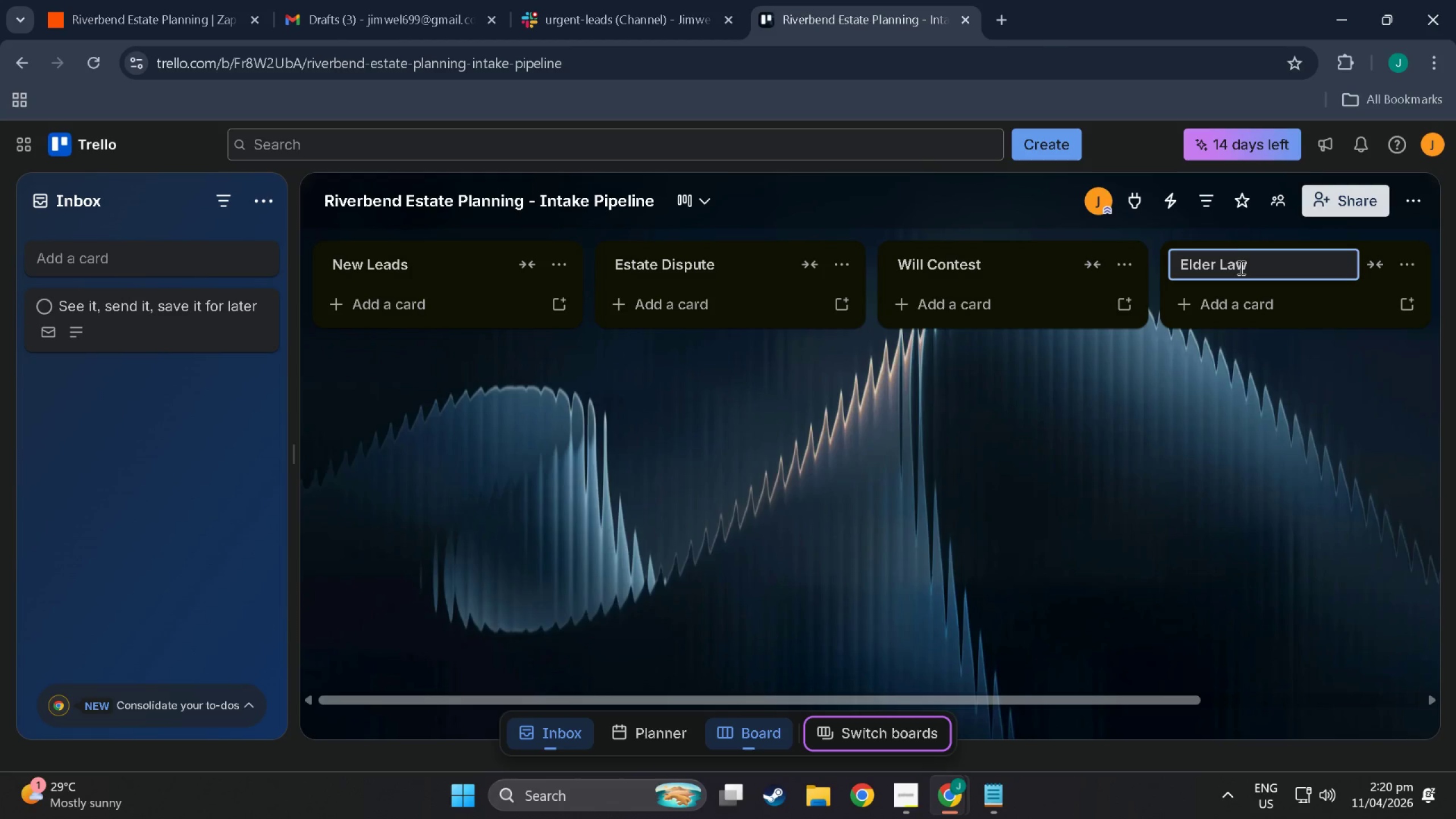 
left_click_drag(start_coordinate=[980, 699], to_coordinate=[1259, 669])
 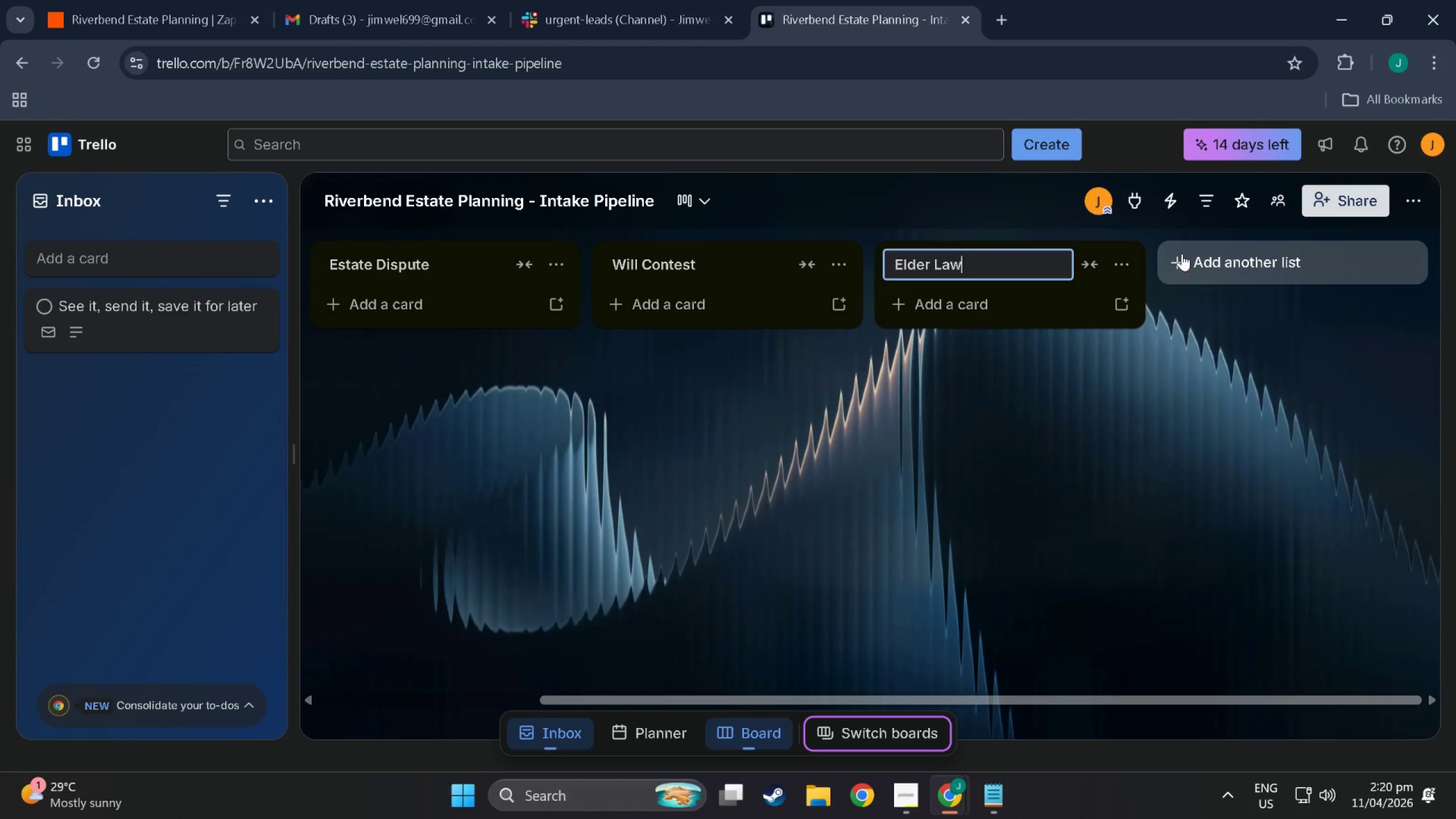 
left_click([1255, 258])
 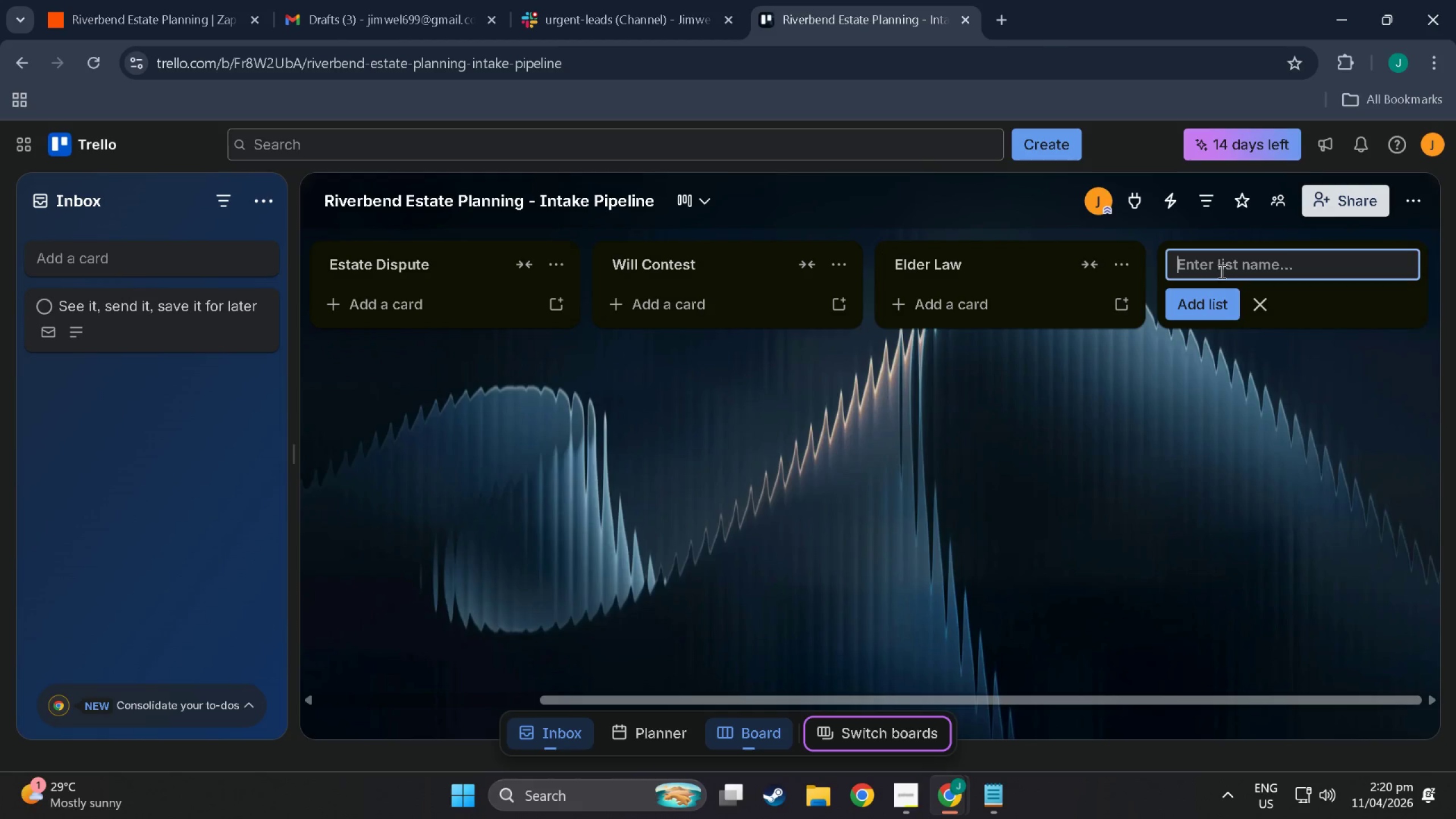 
left_click([1221, 271])
 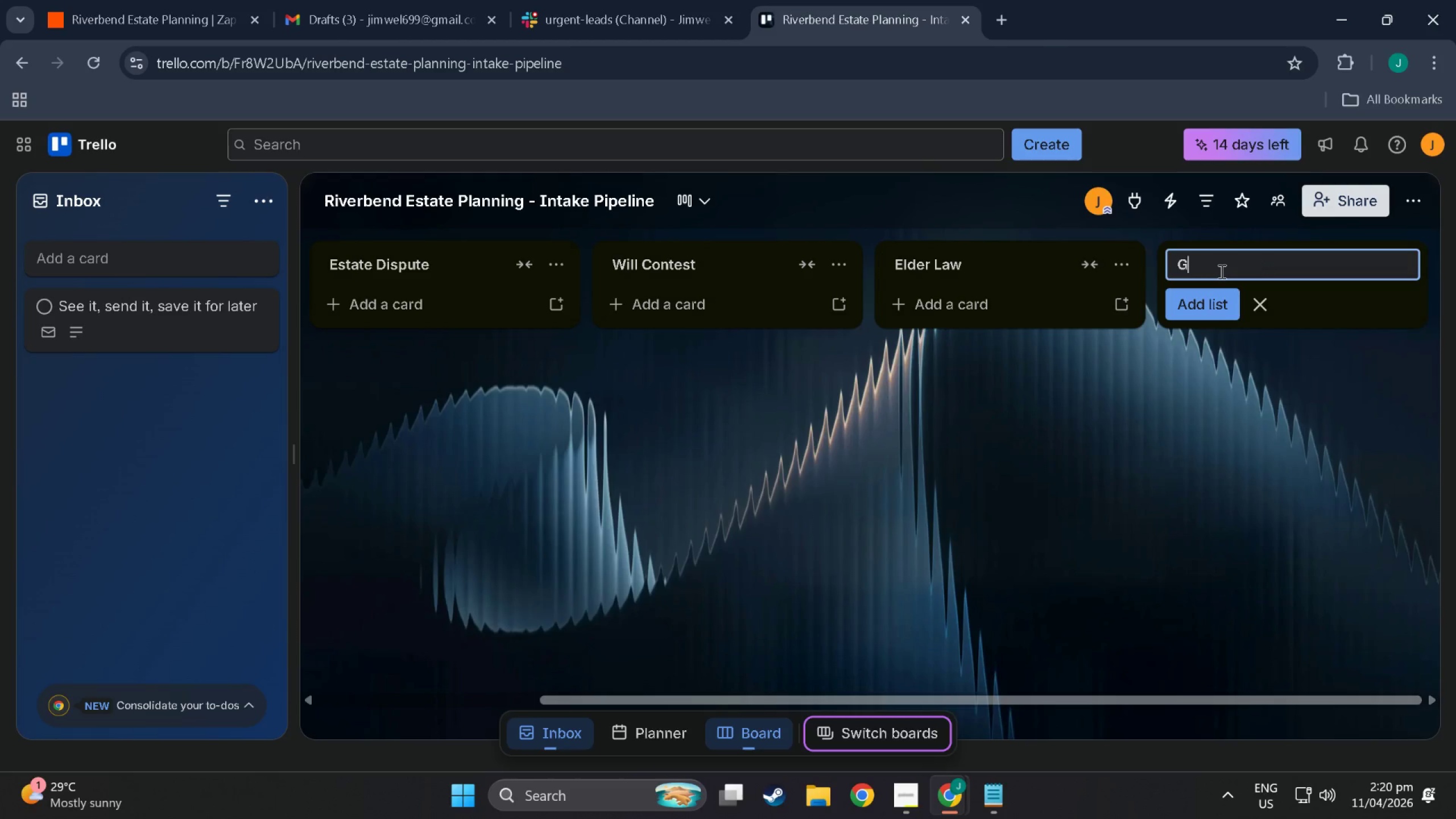 
type(General Ub)
key(Backspace)
key(Backspace)
type(Inquiry)
 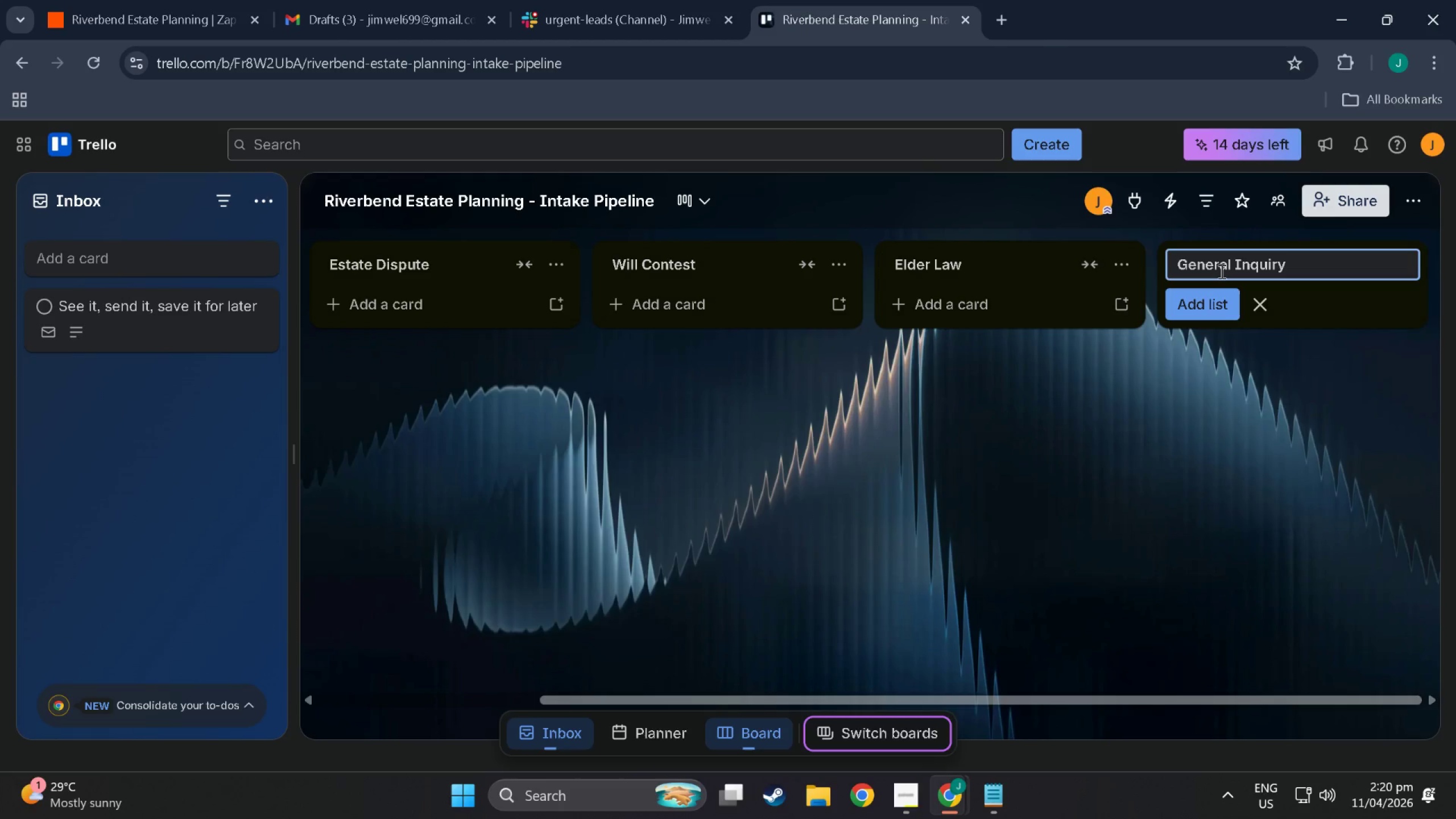 
scroll: coordinate [928, 515], scroll_direction: down, amount: 2.0
 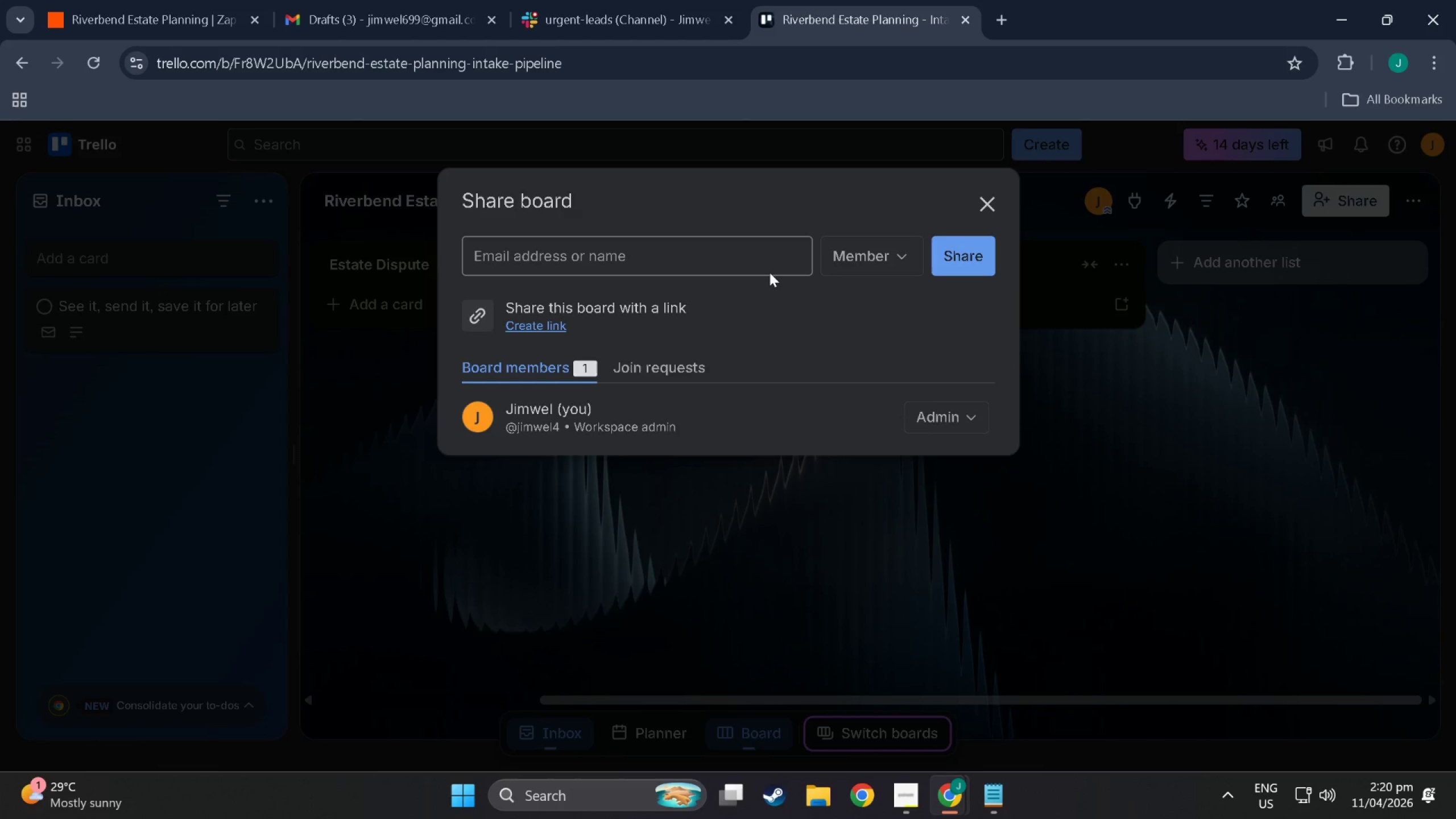 
left_click([836, 247])
 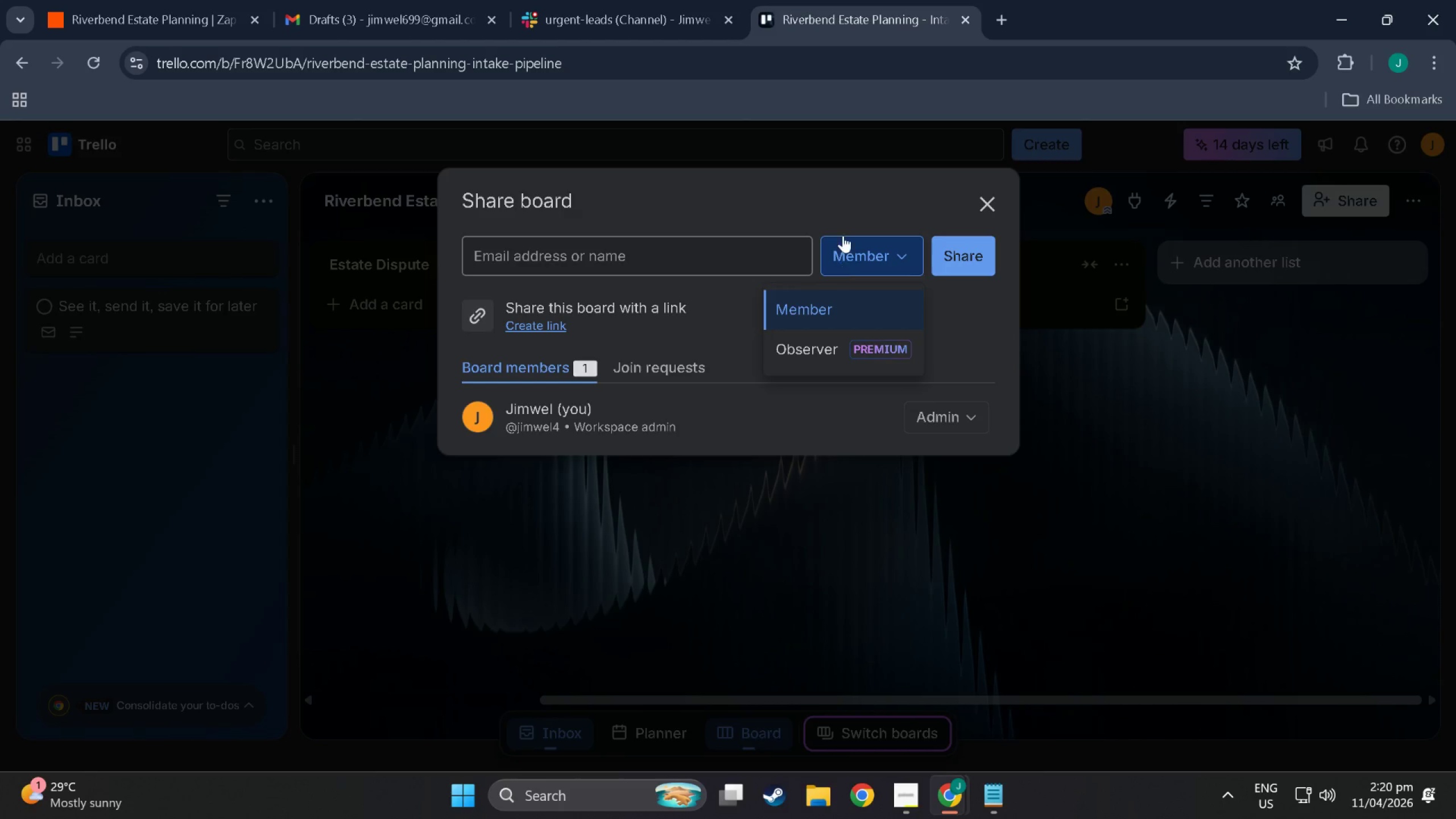 
left_click([857, 259])
 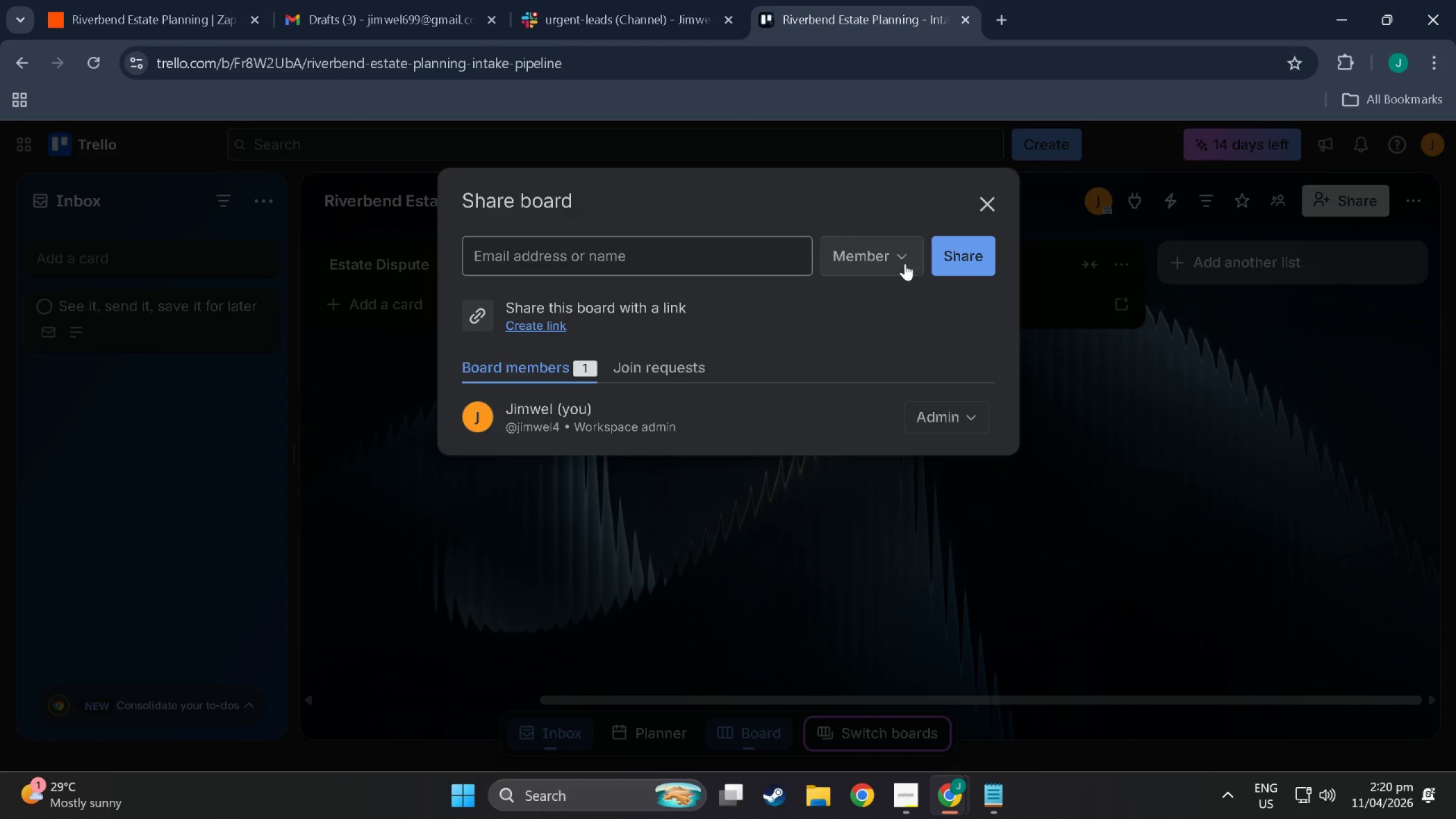 
wait(5.38)
 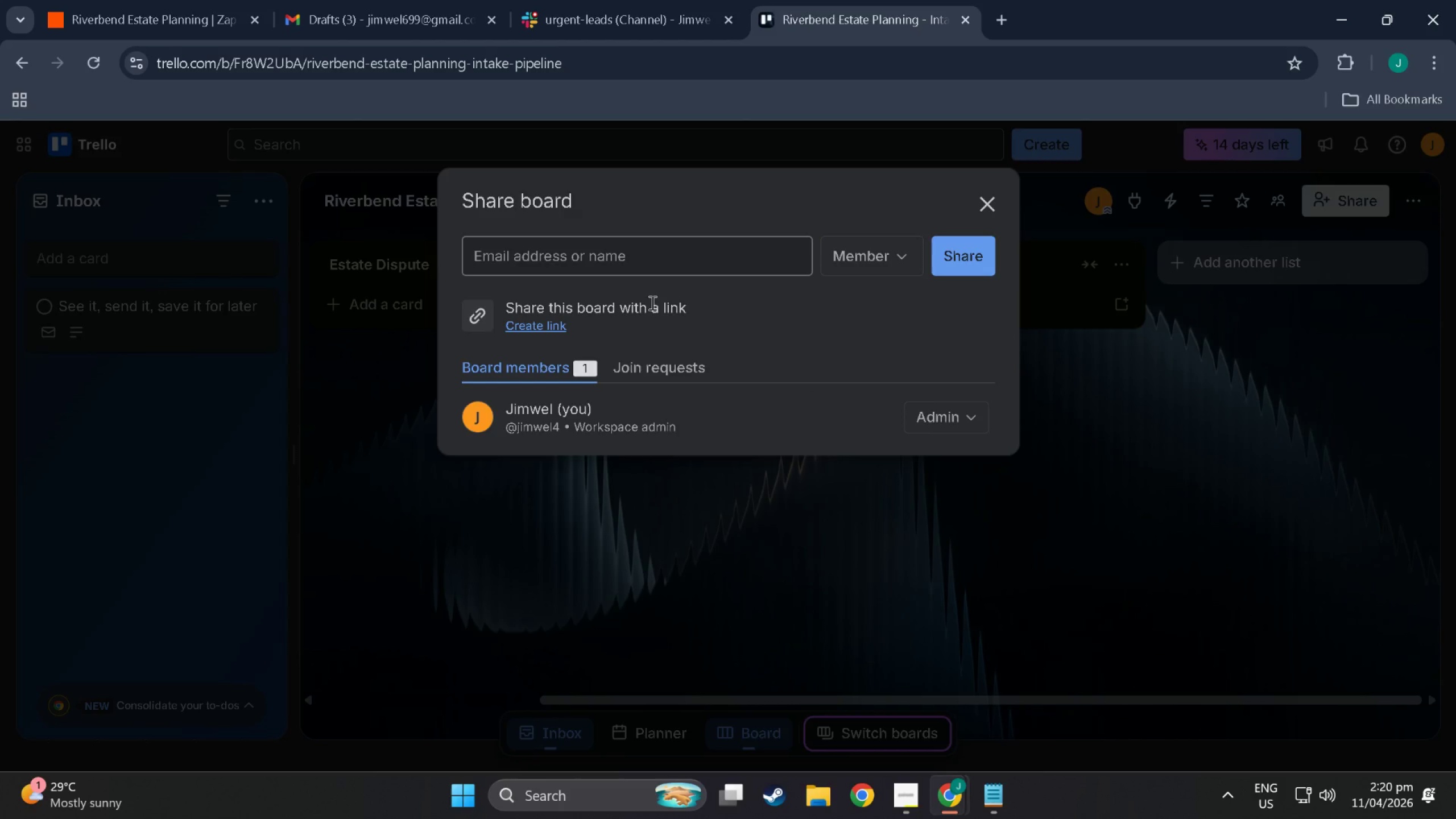 
left_click([904, 263])
 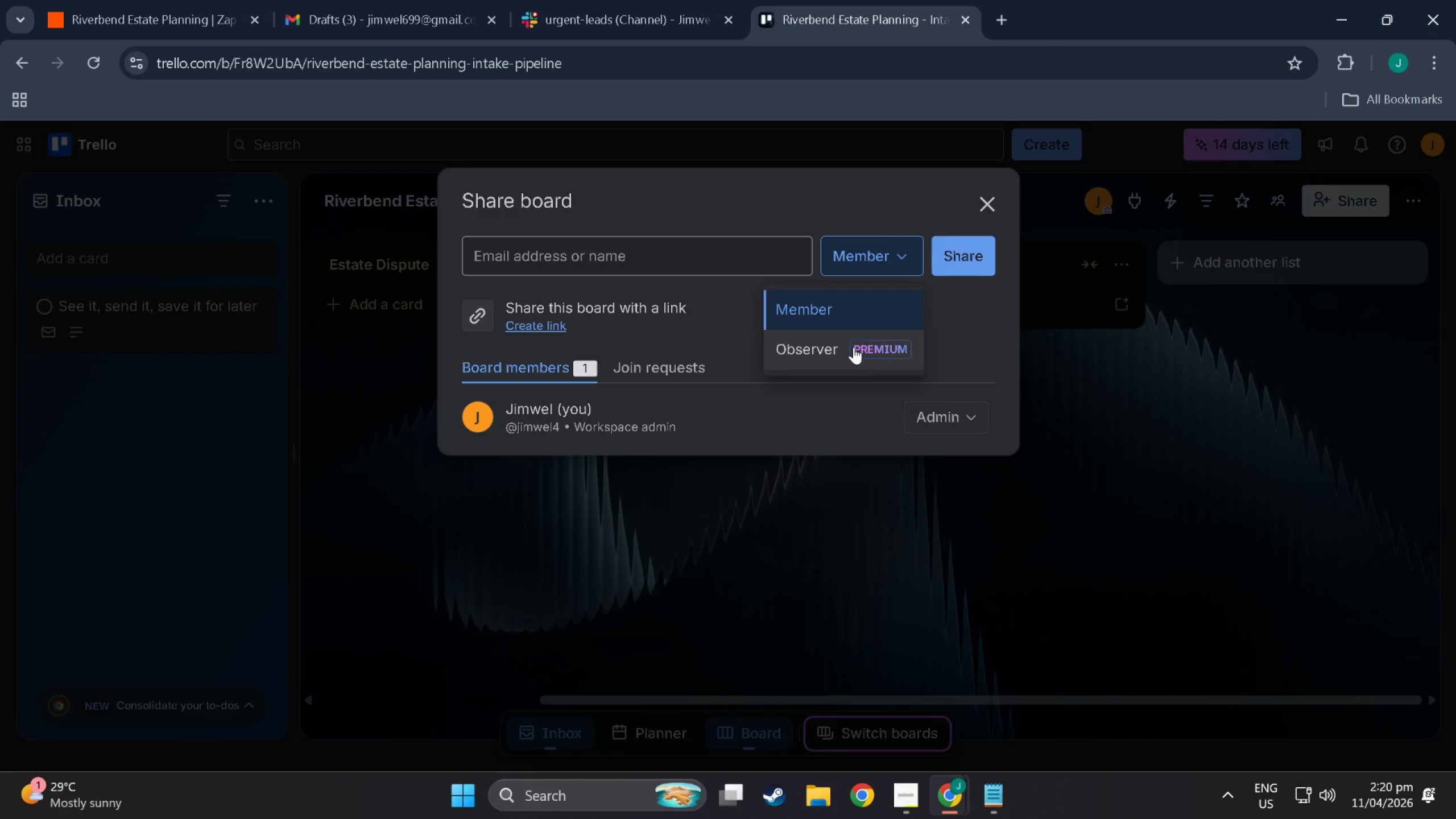 
left_click([830, 350])
 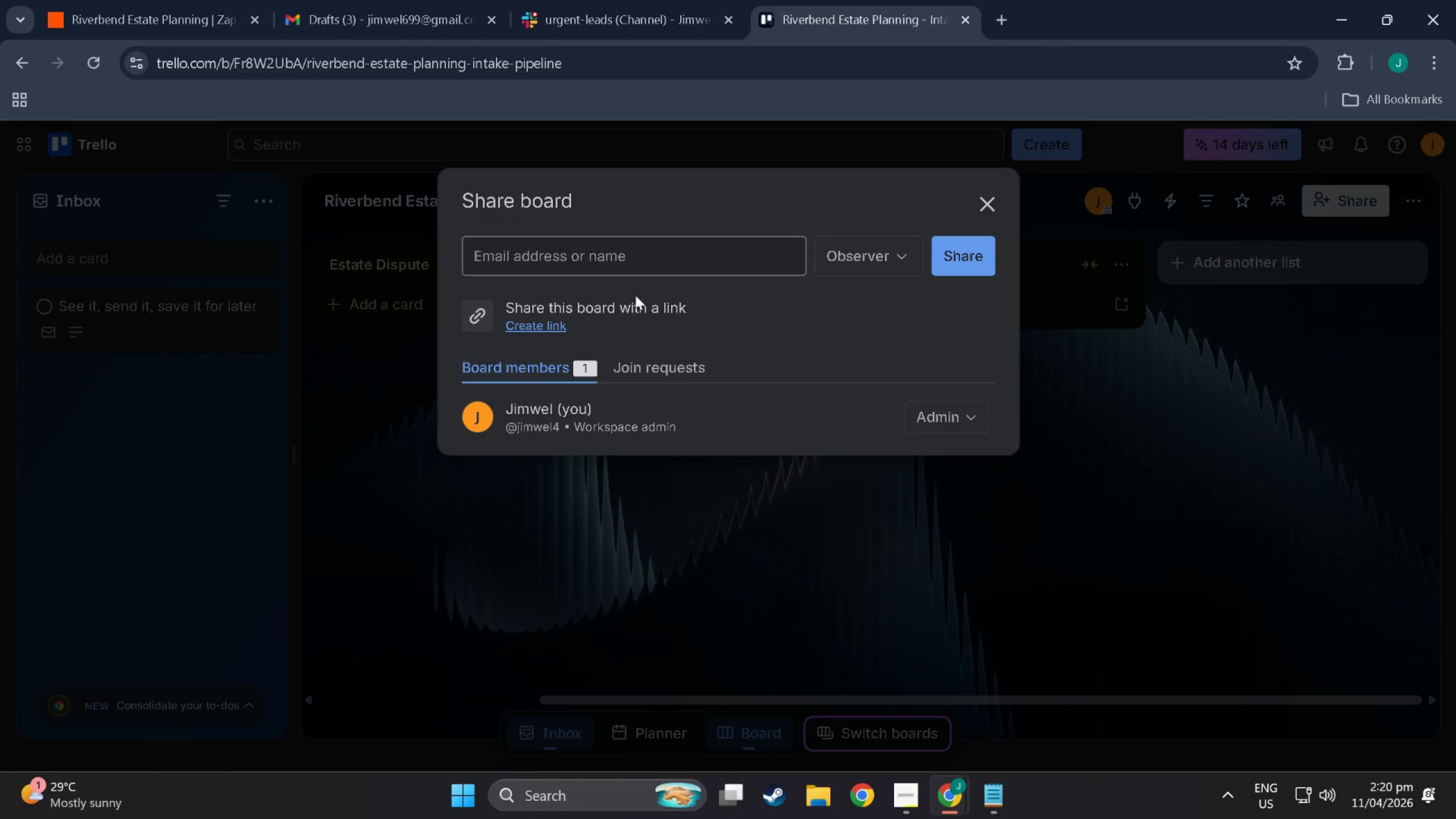 
left_click([540, 326])
 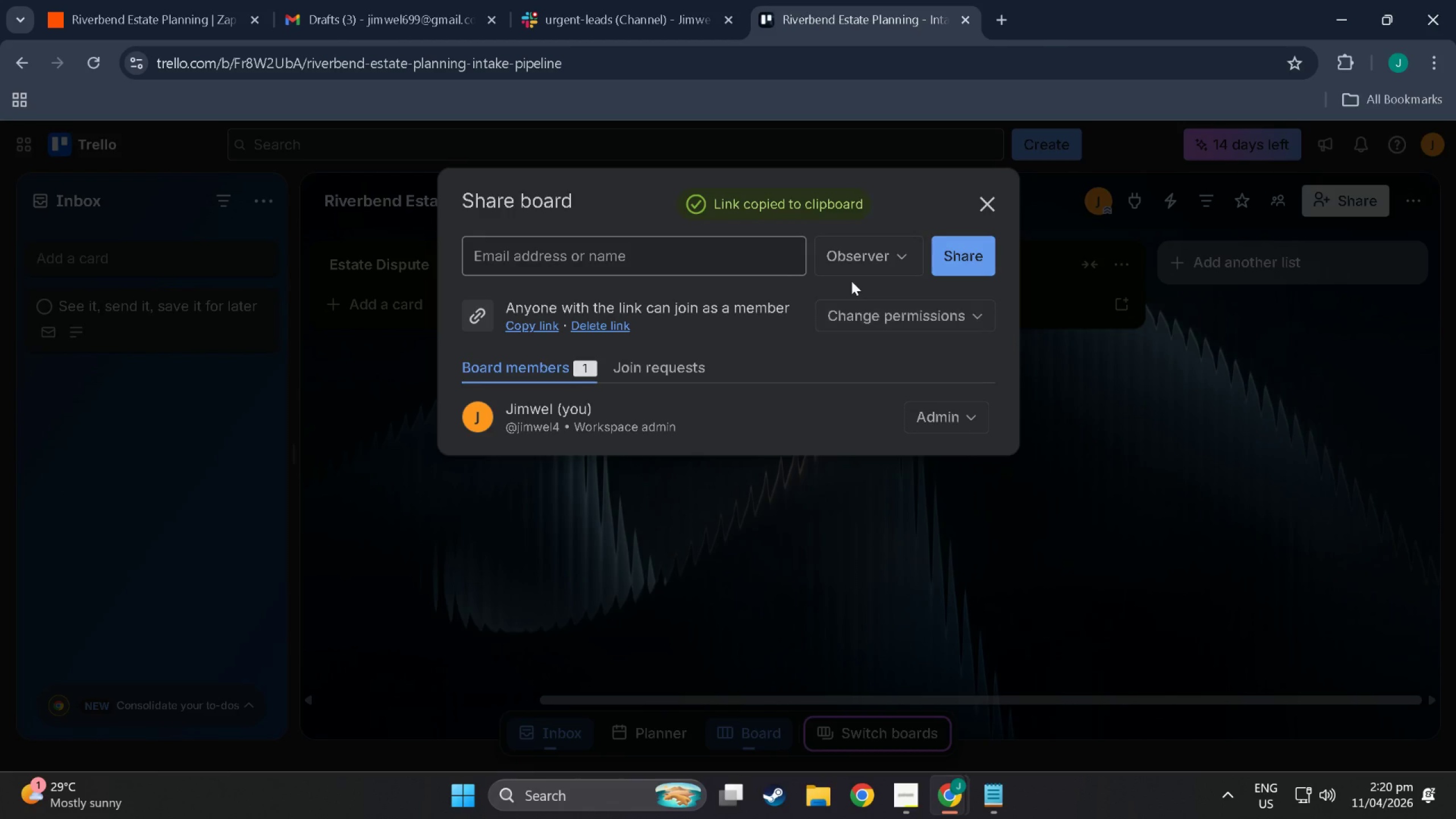 
left_click([858, 255])
 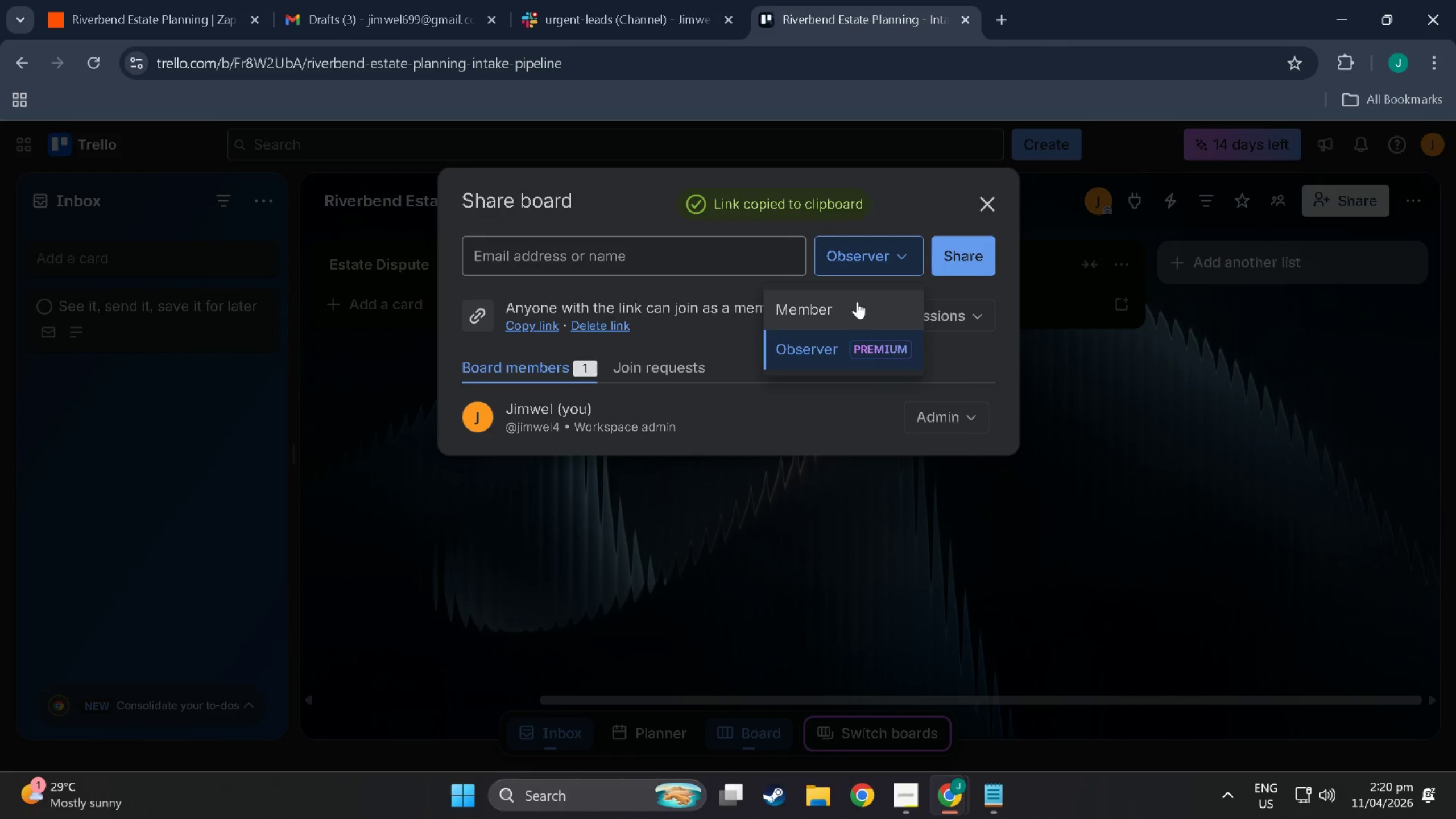 
left_click([856, 304])
 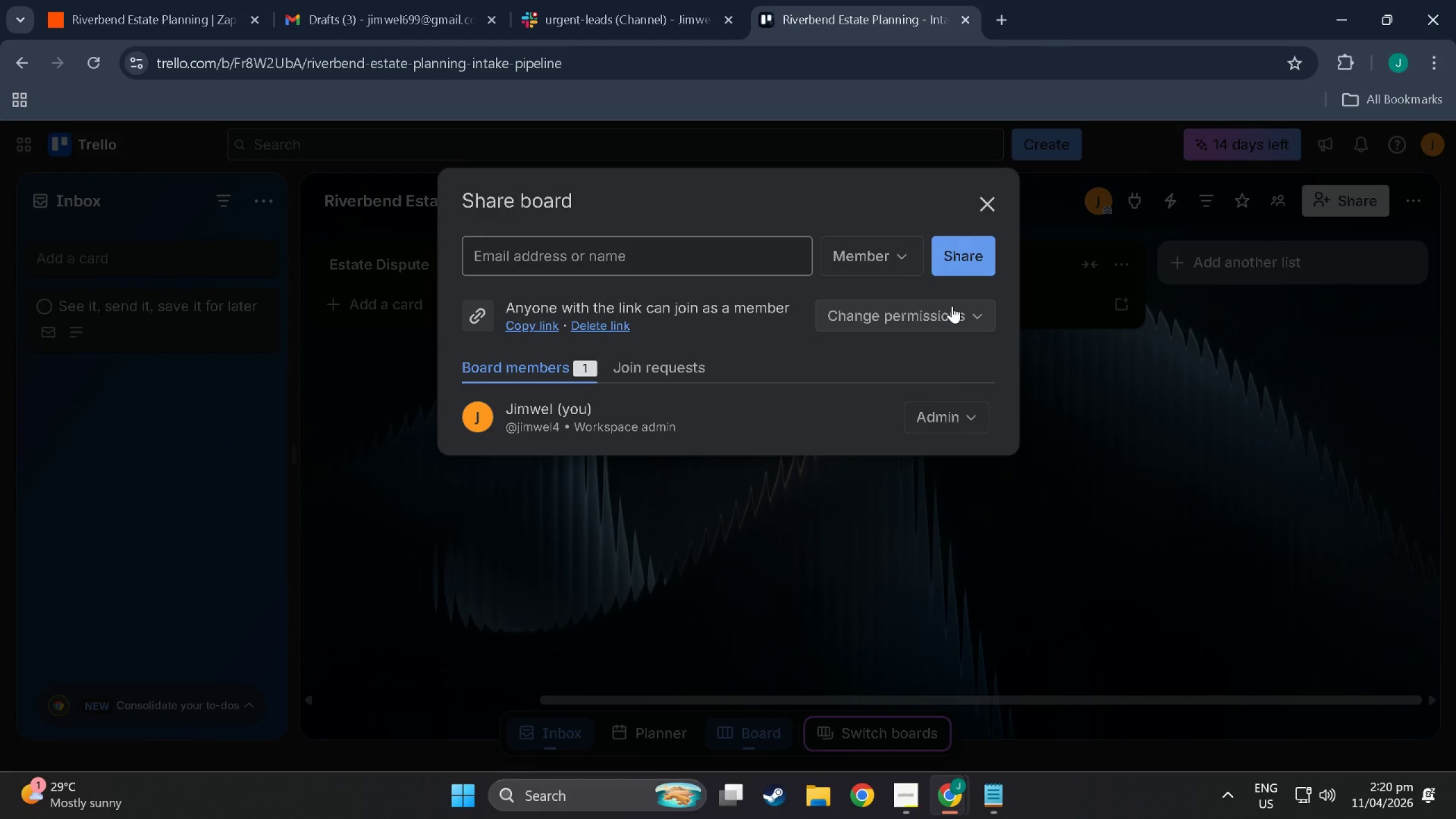 
left_click([952, 306])
 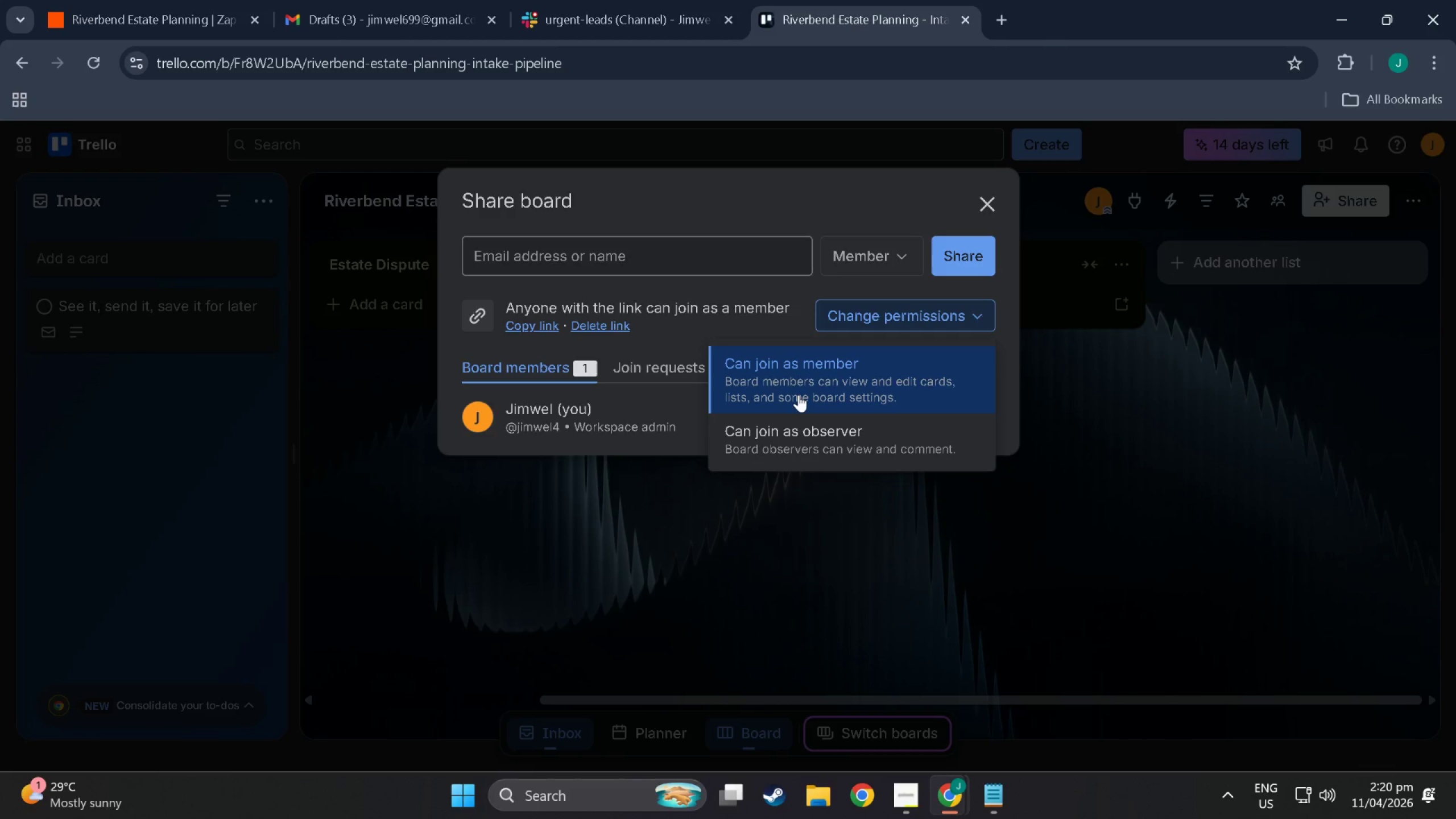 
wait(7.72)
 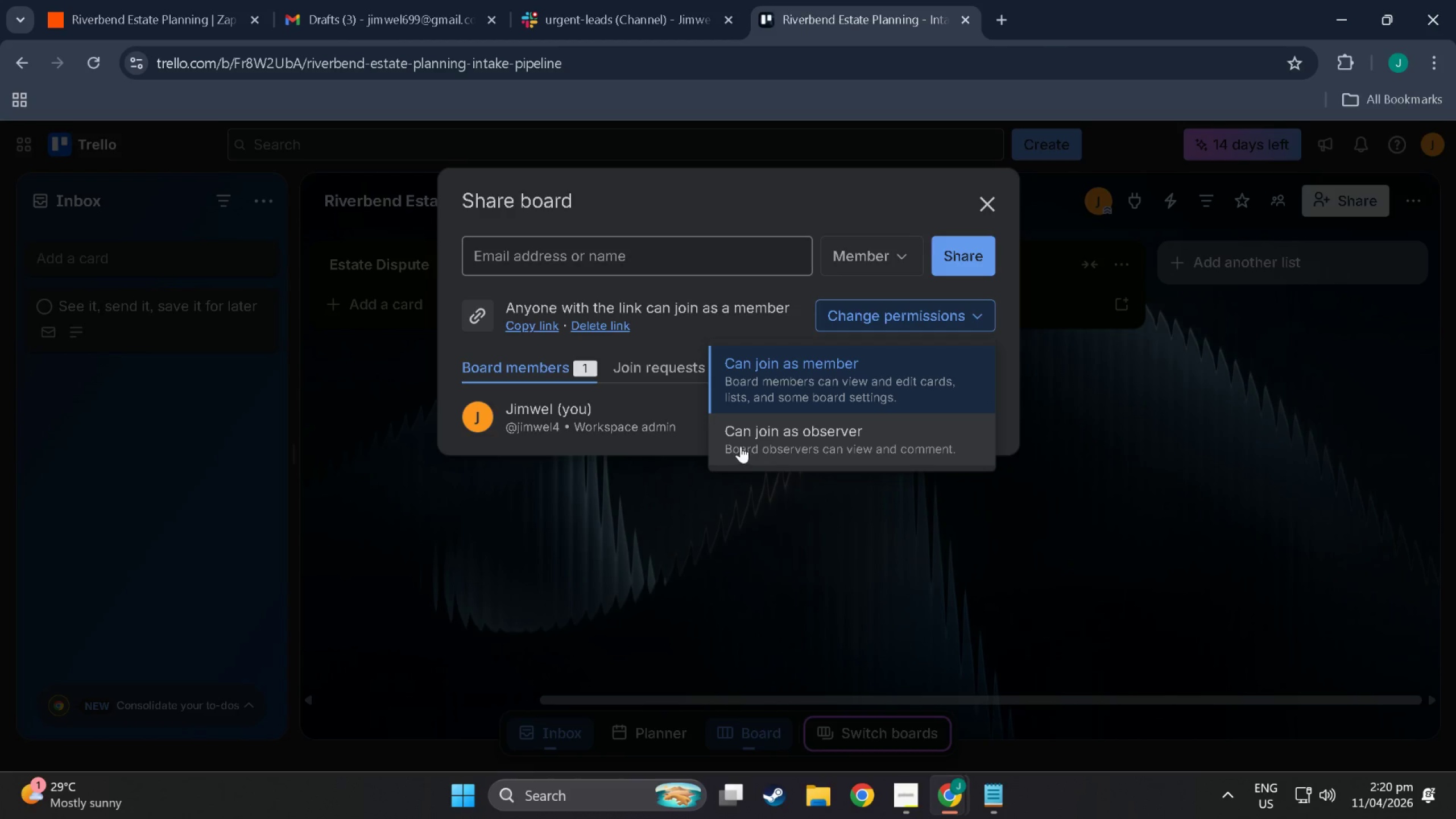 
left_click([799, 395])
 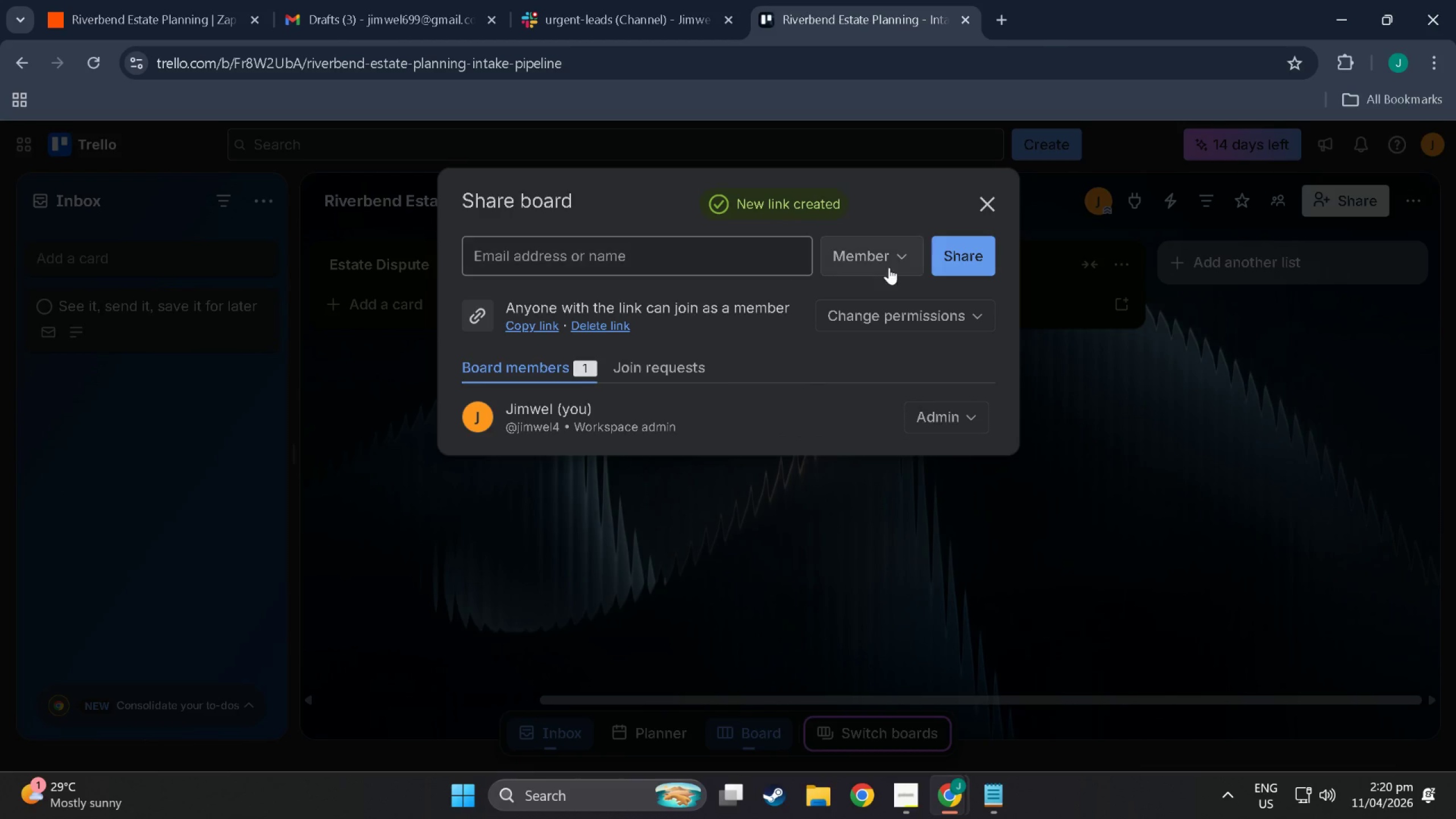 
left_click([896, 266])
 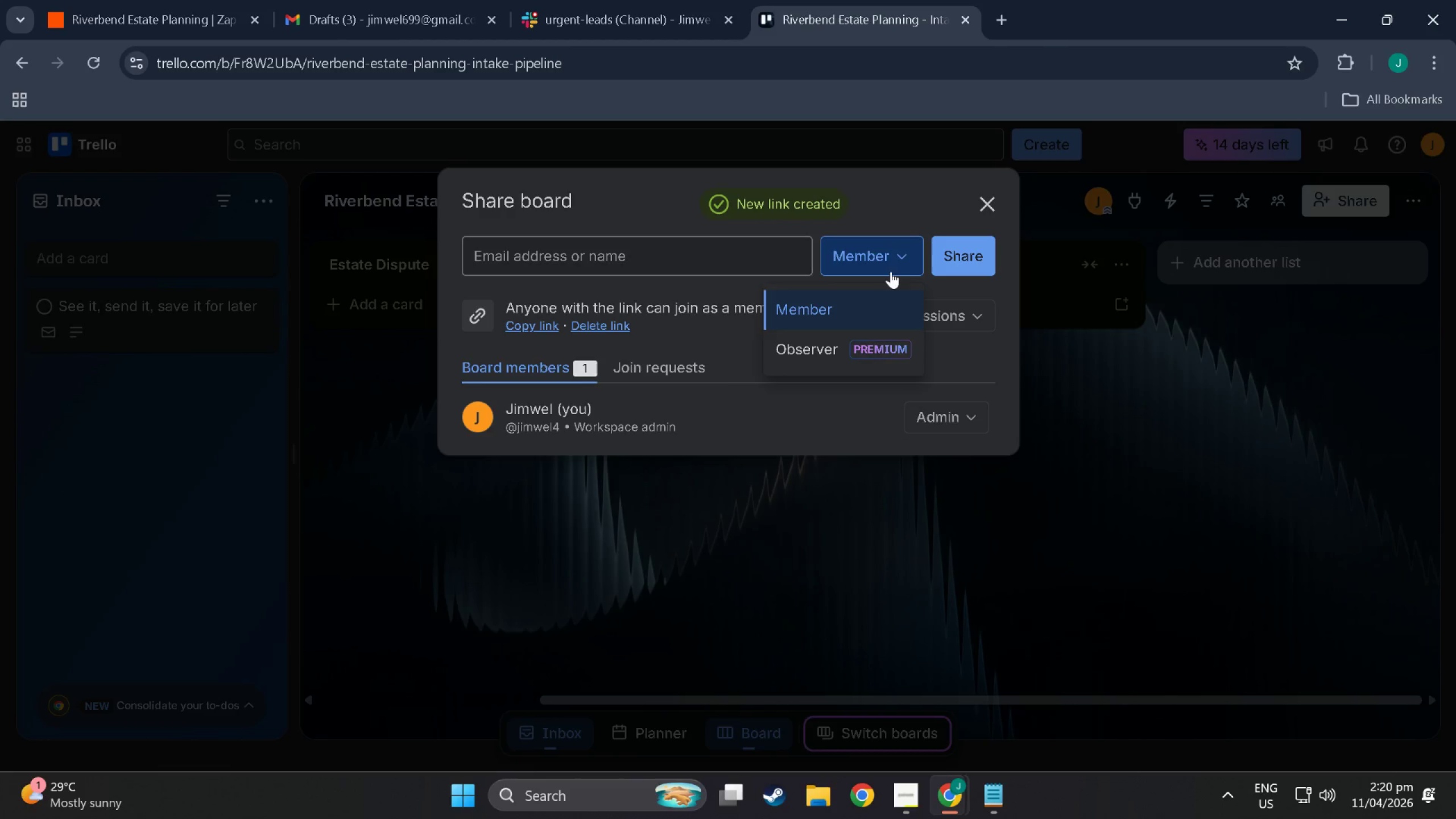 
left_click([889, 250])
 